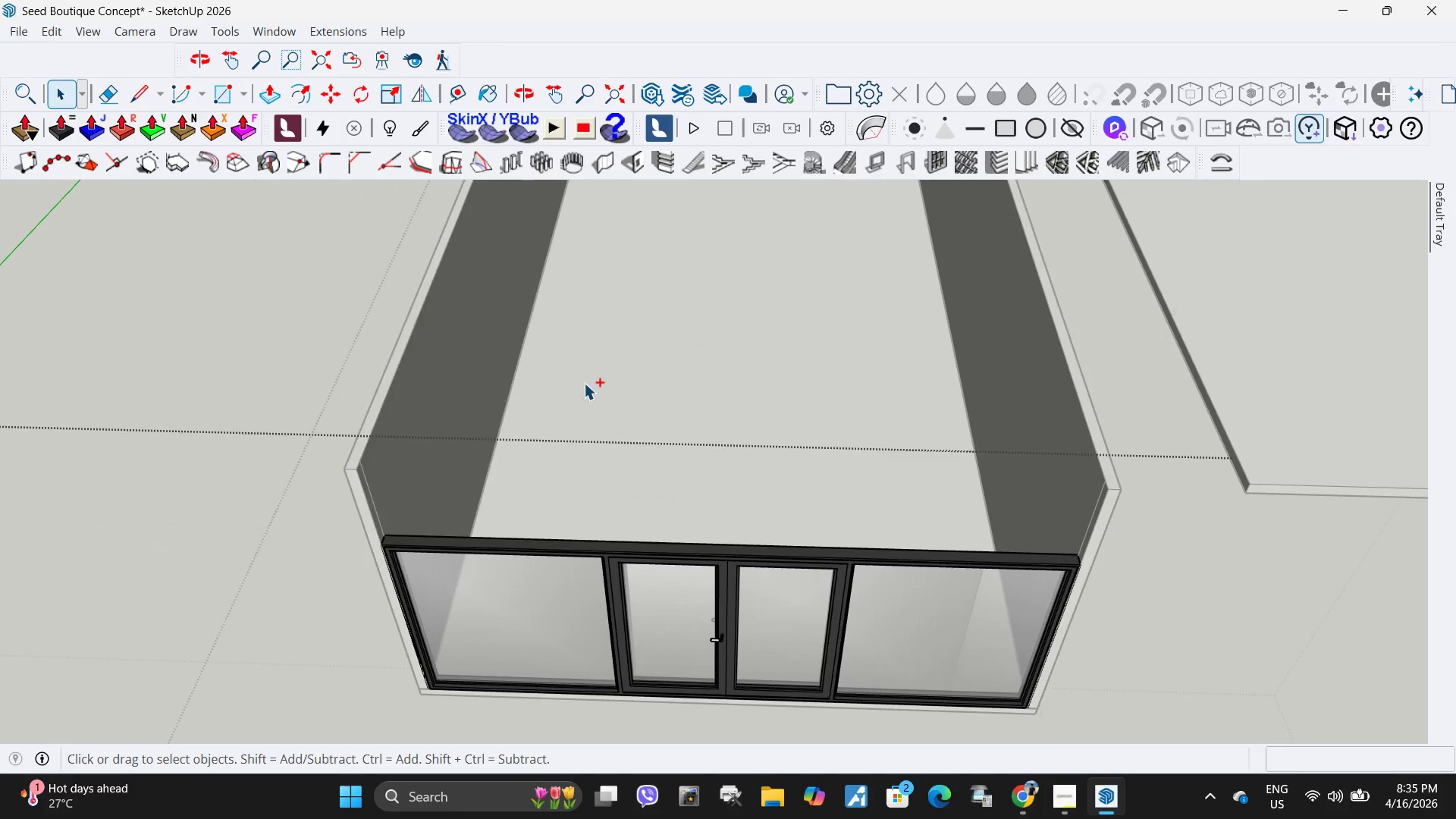 
key(Control+Z)
 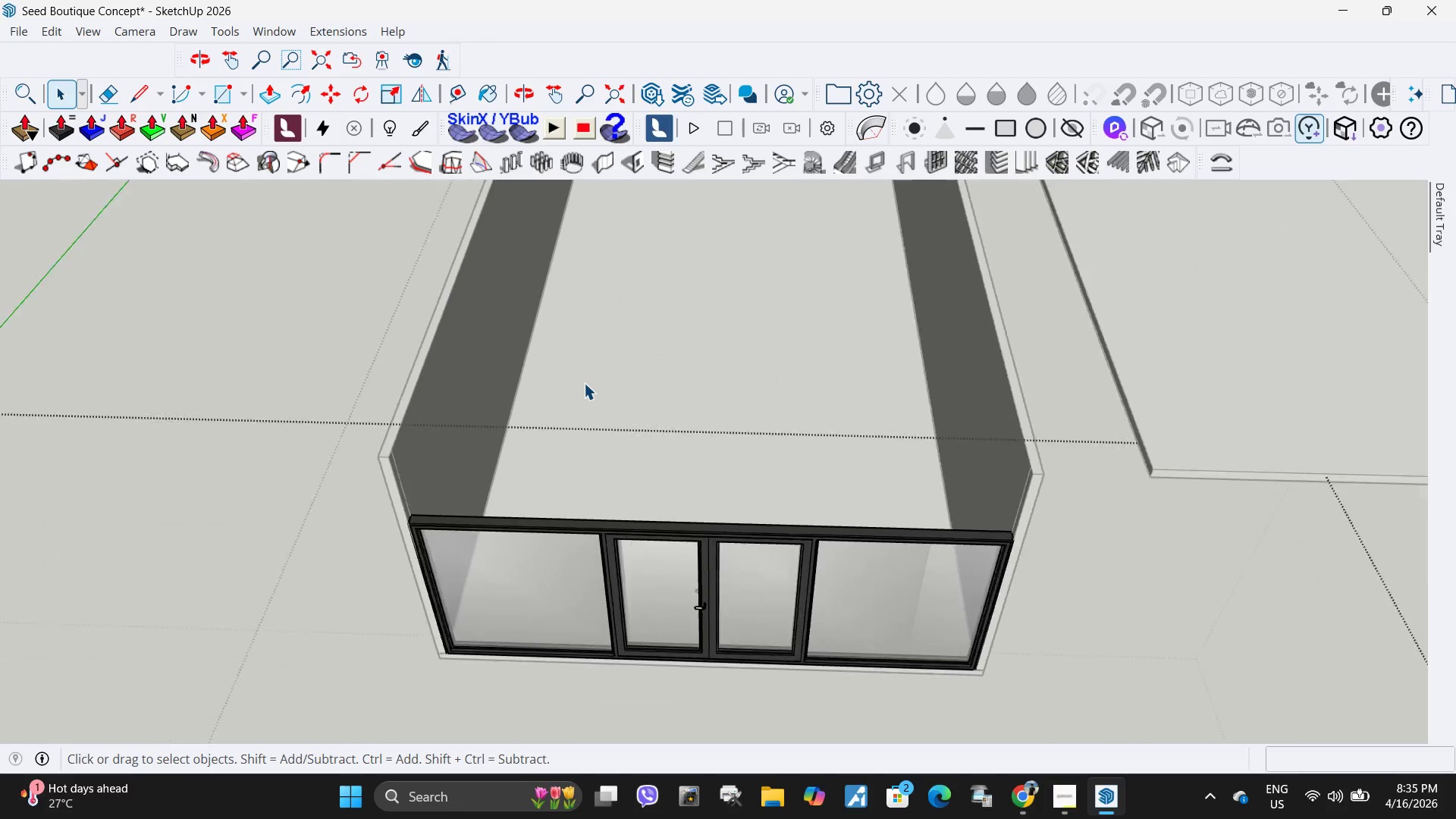 
key(Escape)
 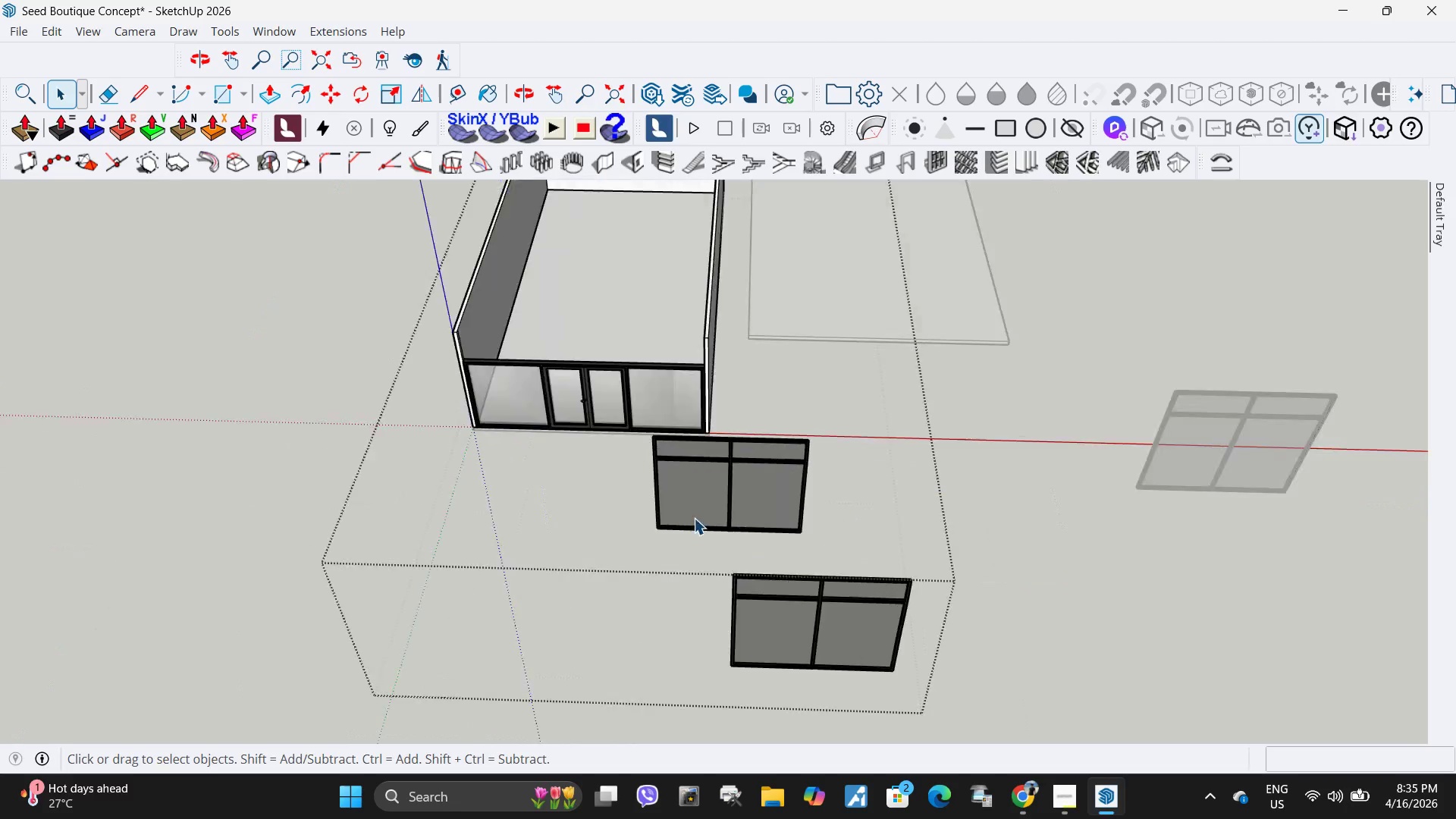 
scroll: coordinate [591, 366], scroll_direction: down, amount: 12.0
 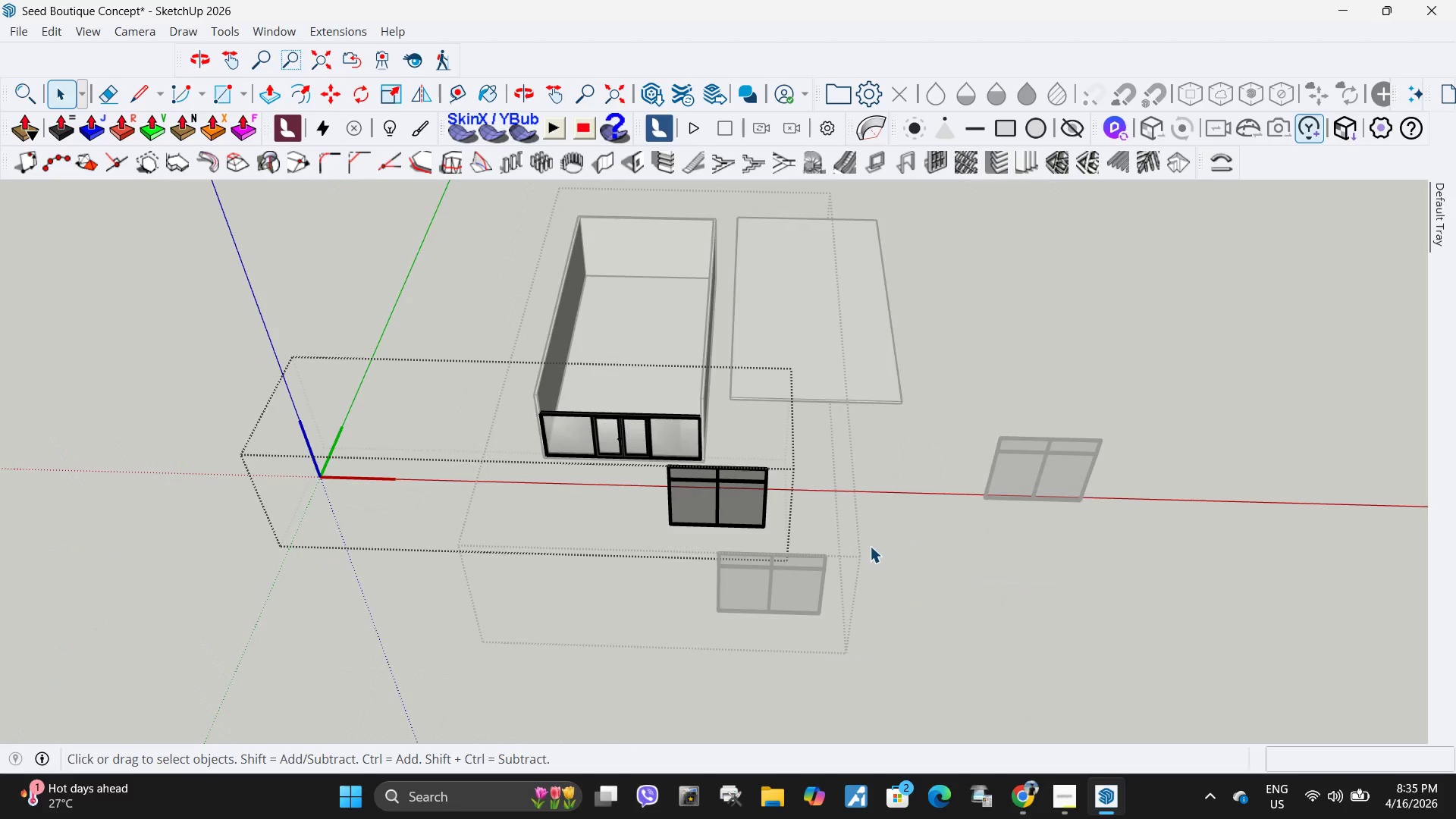 
scroll: coordinate [572, 373], scroll_direction: up, amount: 24.0
 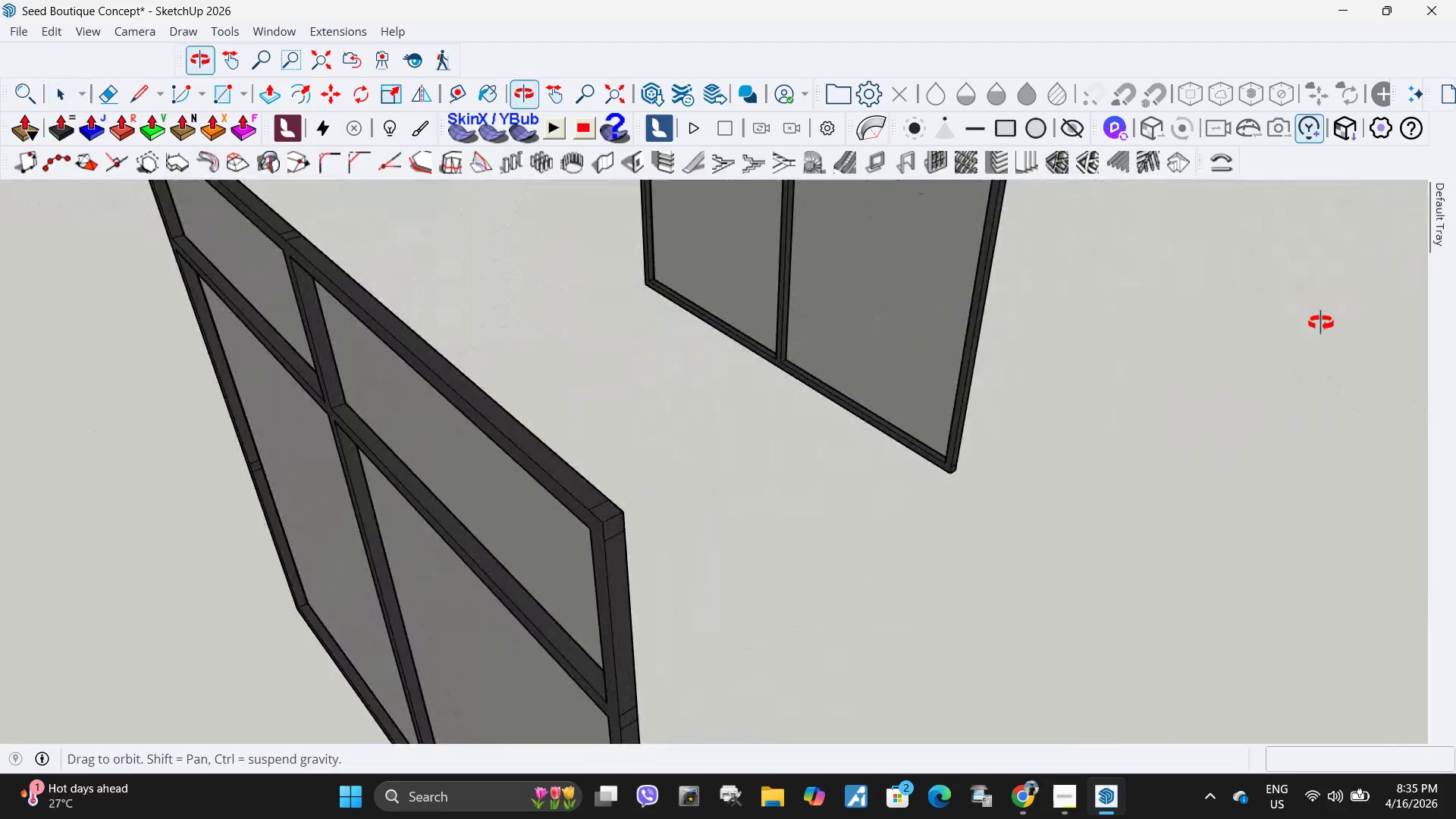 
left_click([692, 471])
 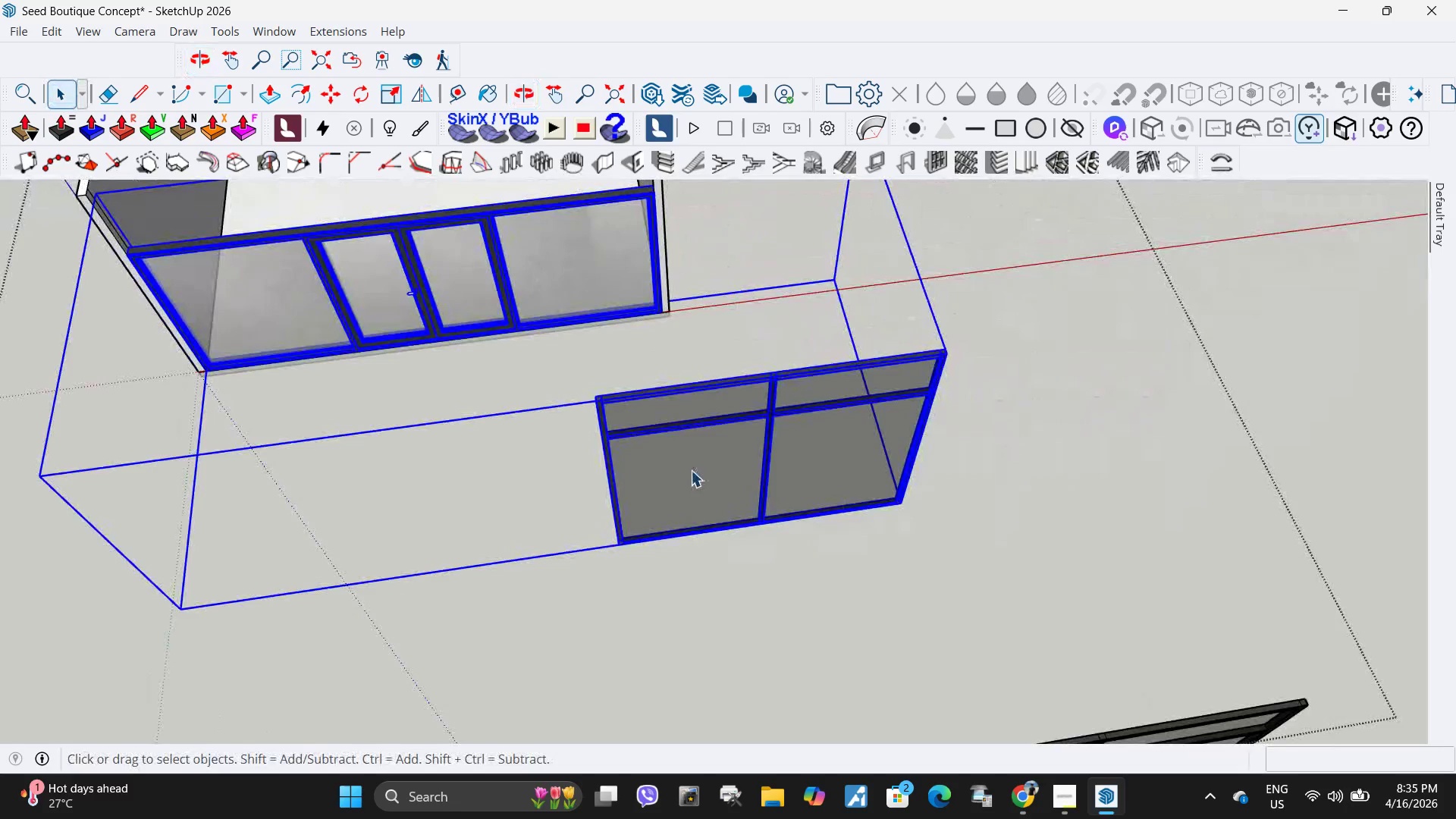 
scroll: coordinate [677, 468], scroll_direction: down, amount: 13.0
 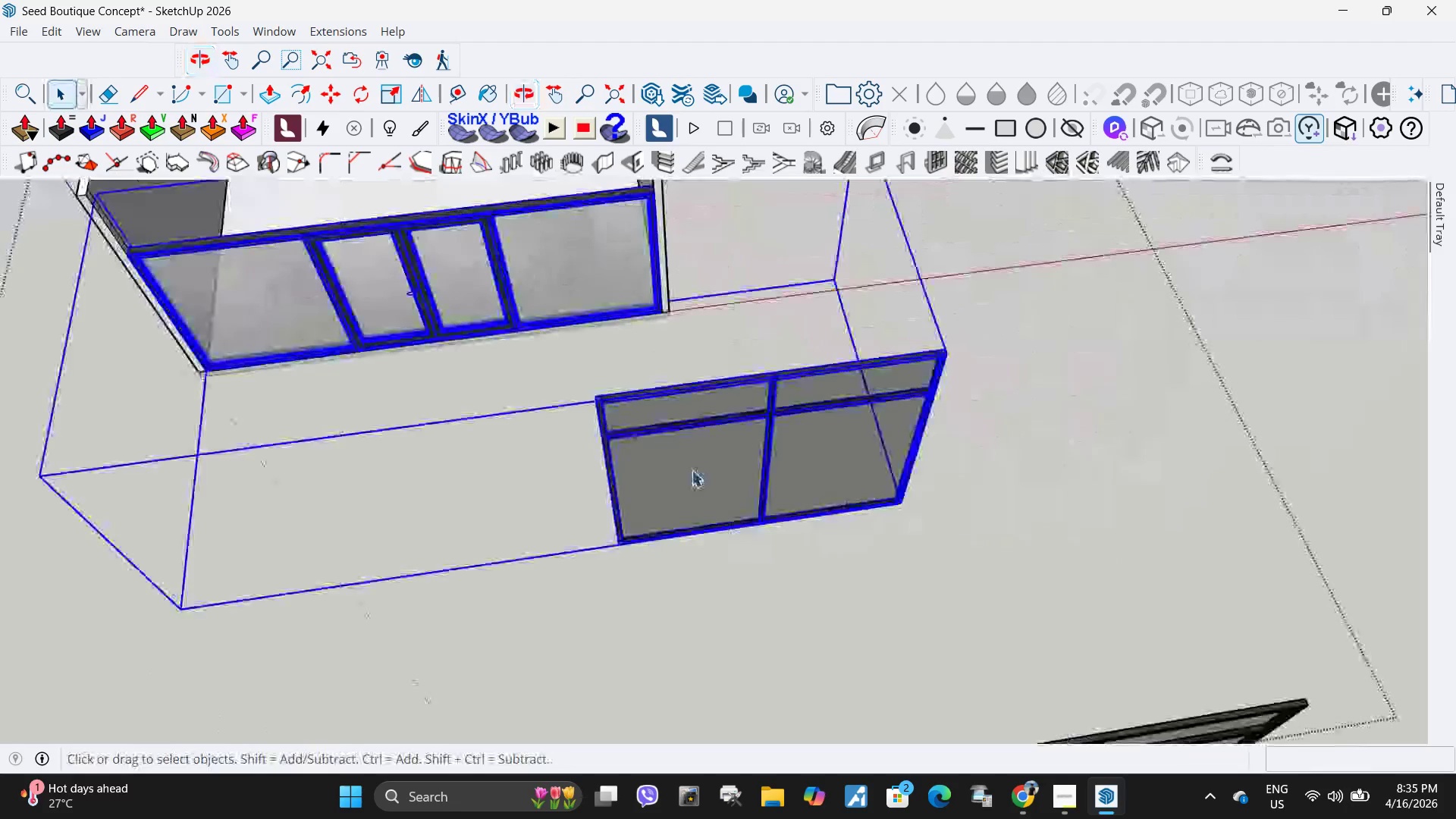 
double_click([691, 470])
 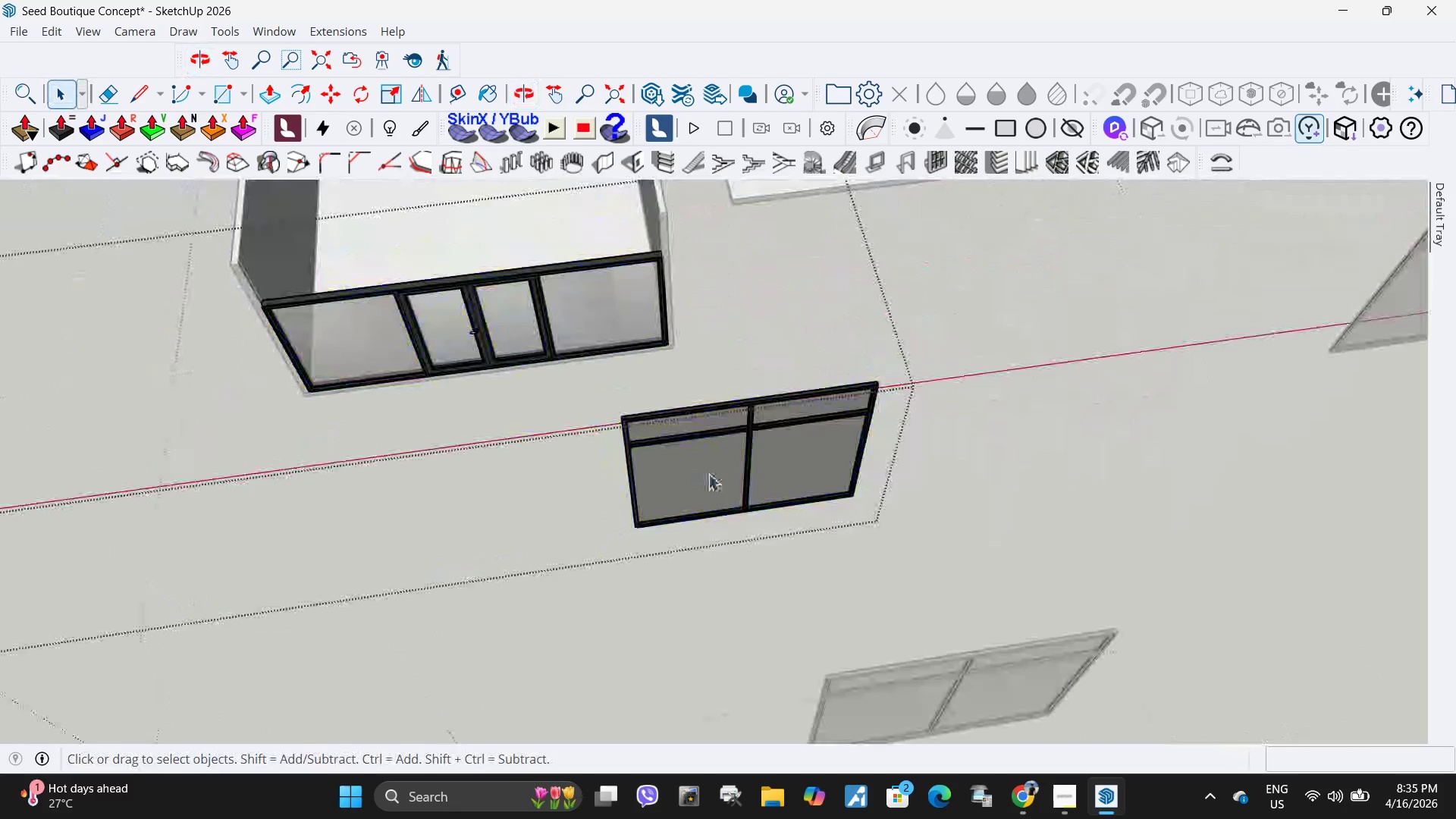 
scroll: coordinate [691, 470], scroll_direction: down, amount: 3.0
 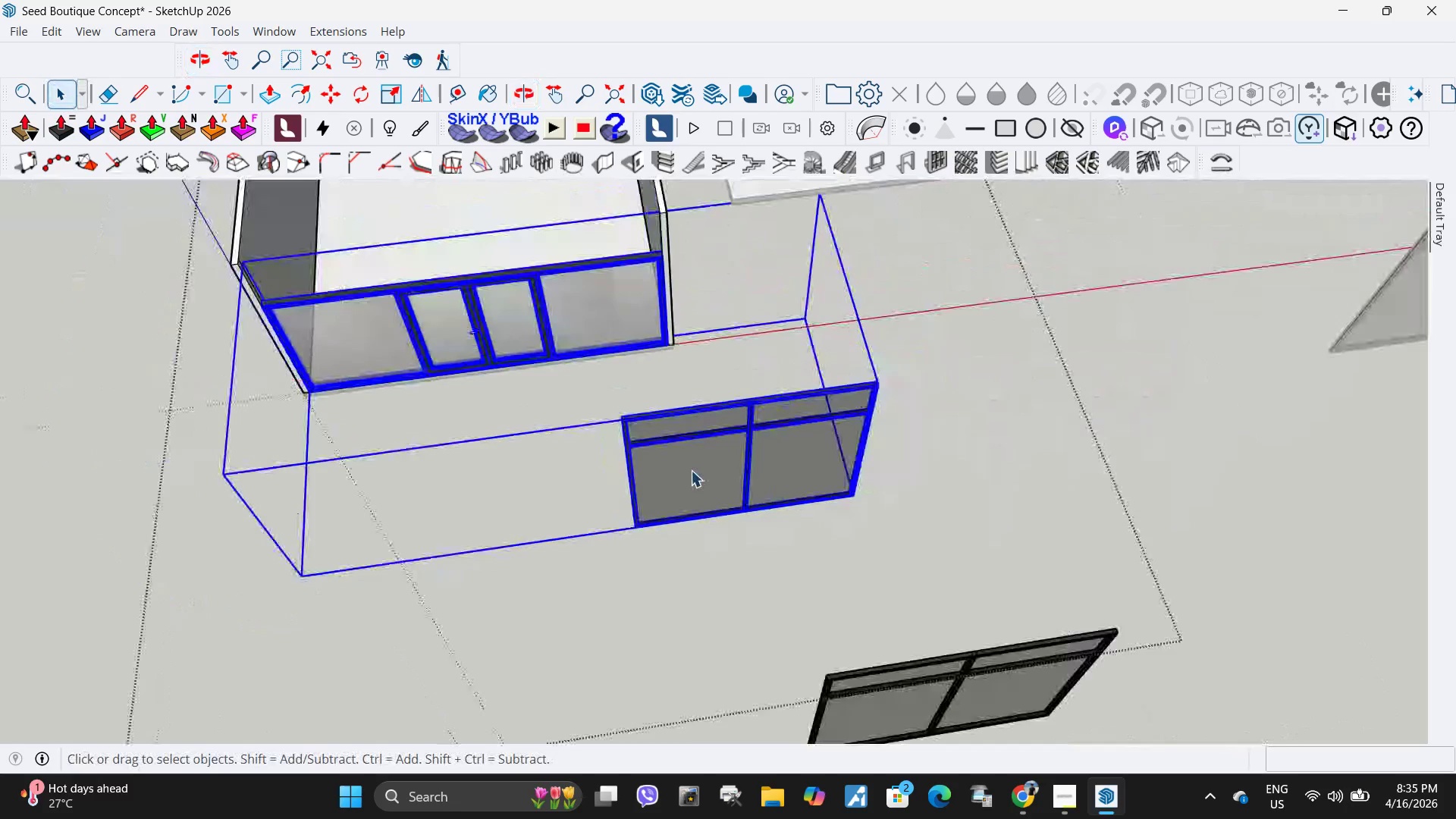 
triple_click([708, 474])
 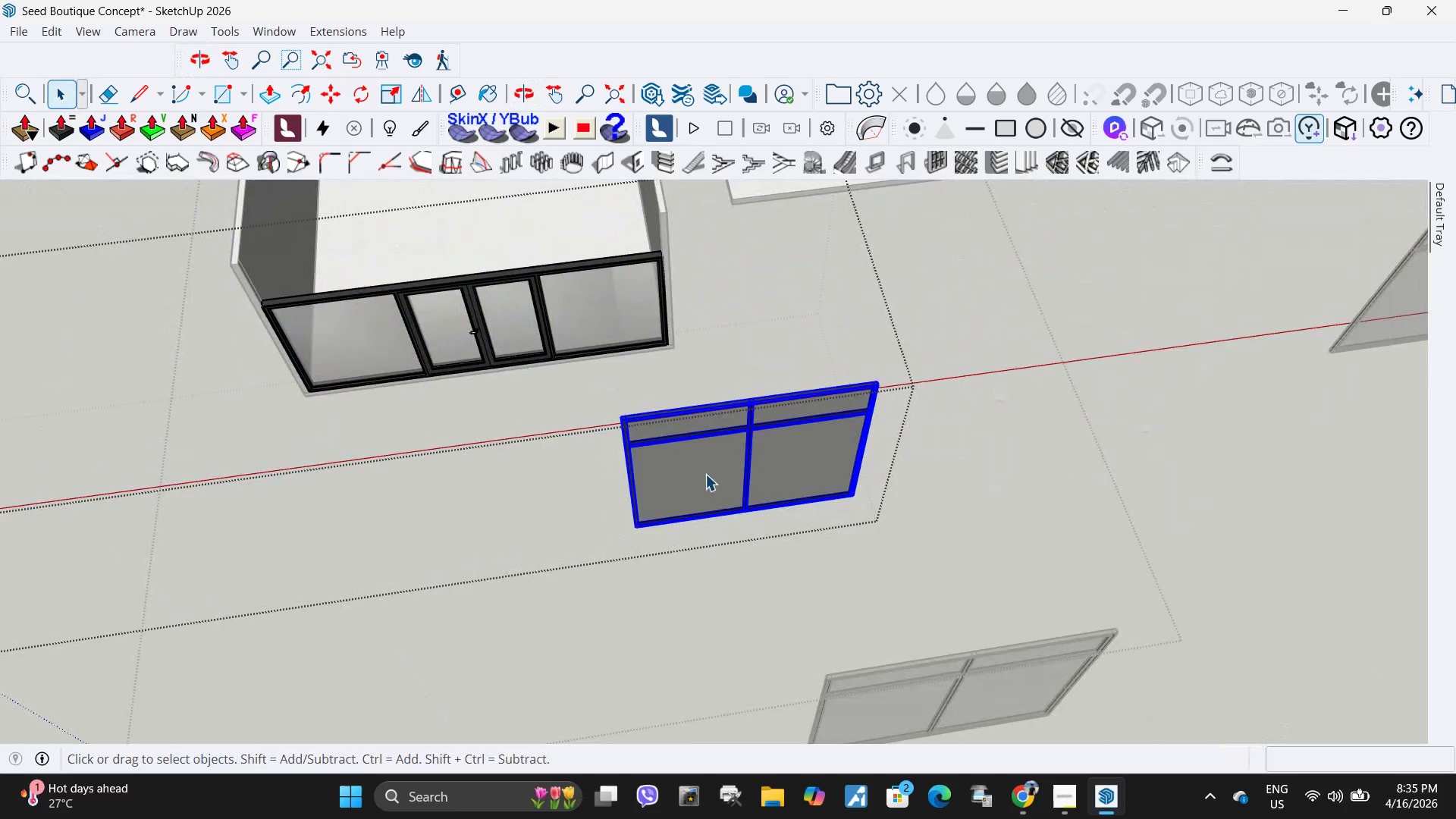 
key(Delete)
 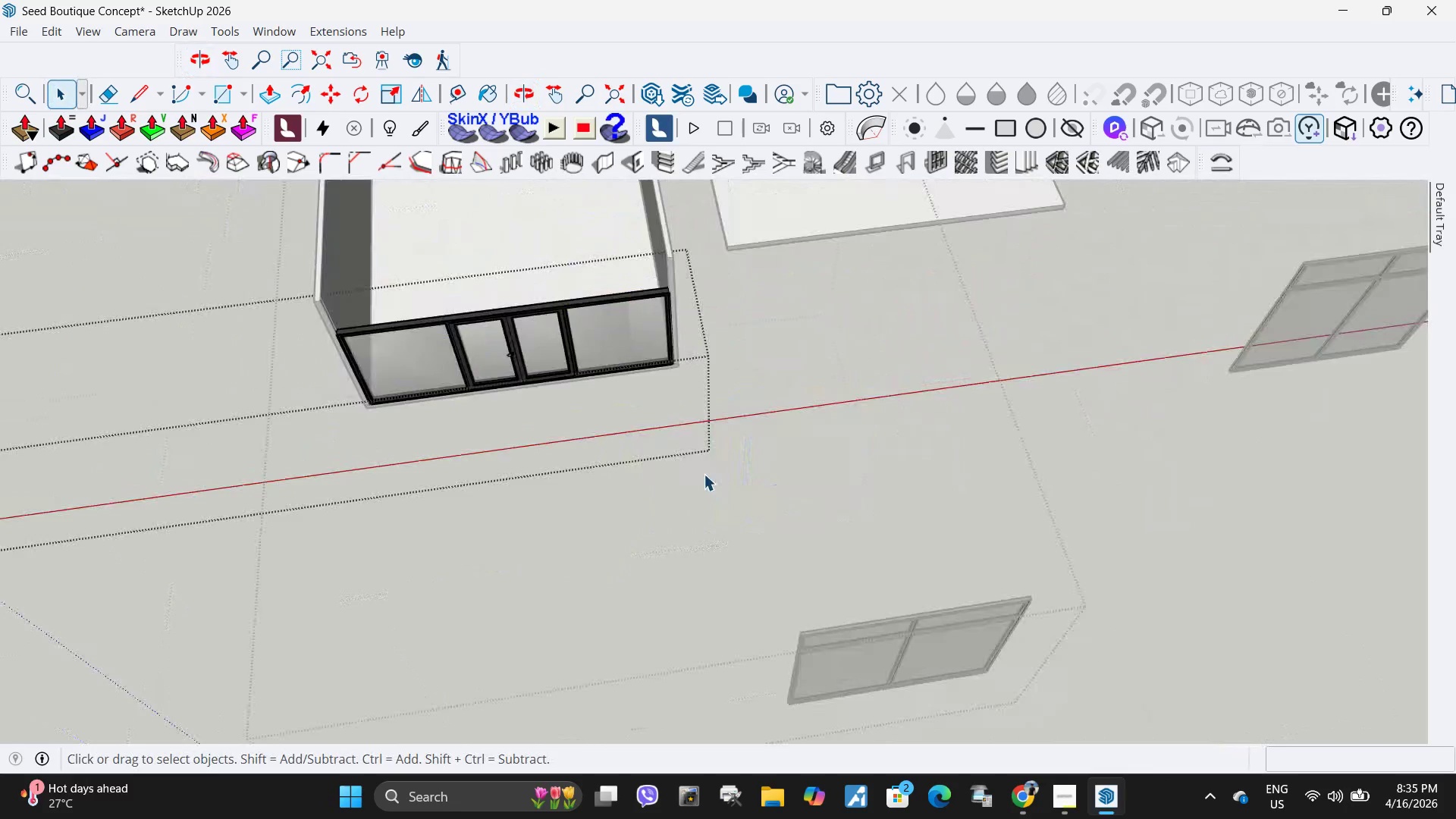 
scroll: coordinate [701, 474], scroll_direction: down, amount: 6.0
 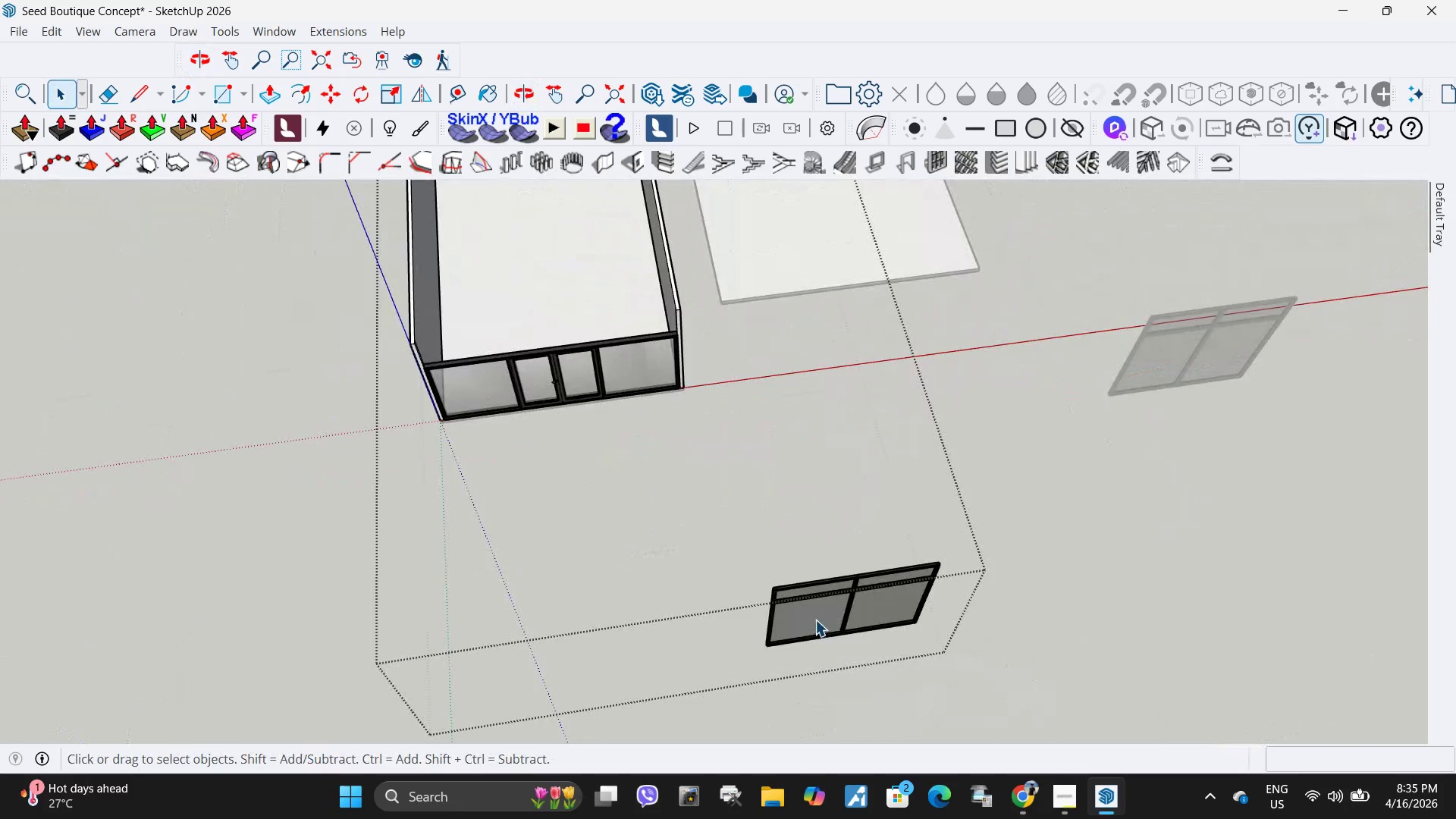 
left_click([815, 616])
 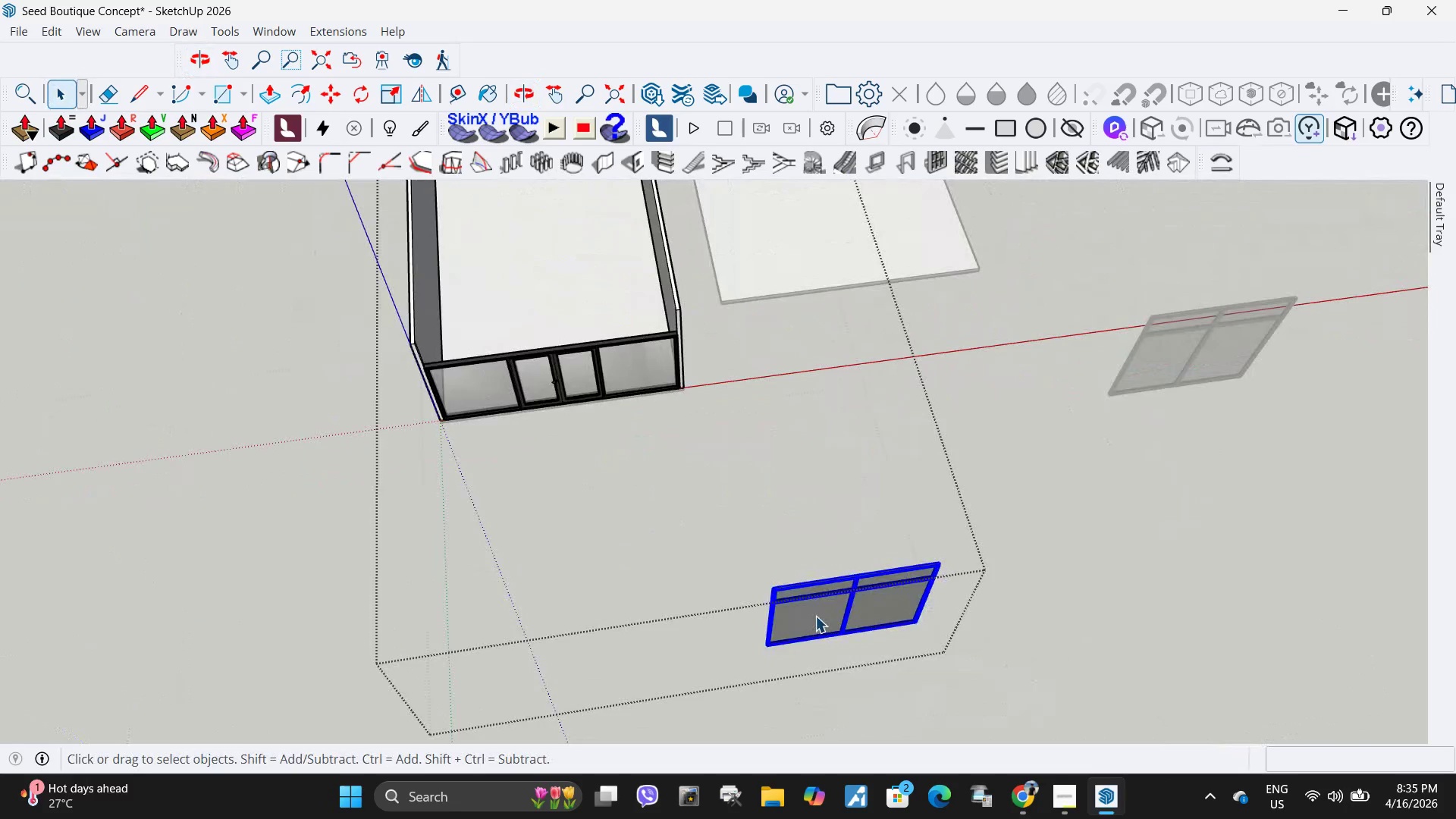 
key(Delete)
 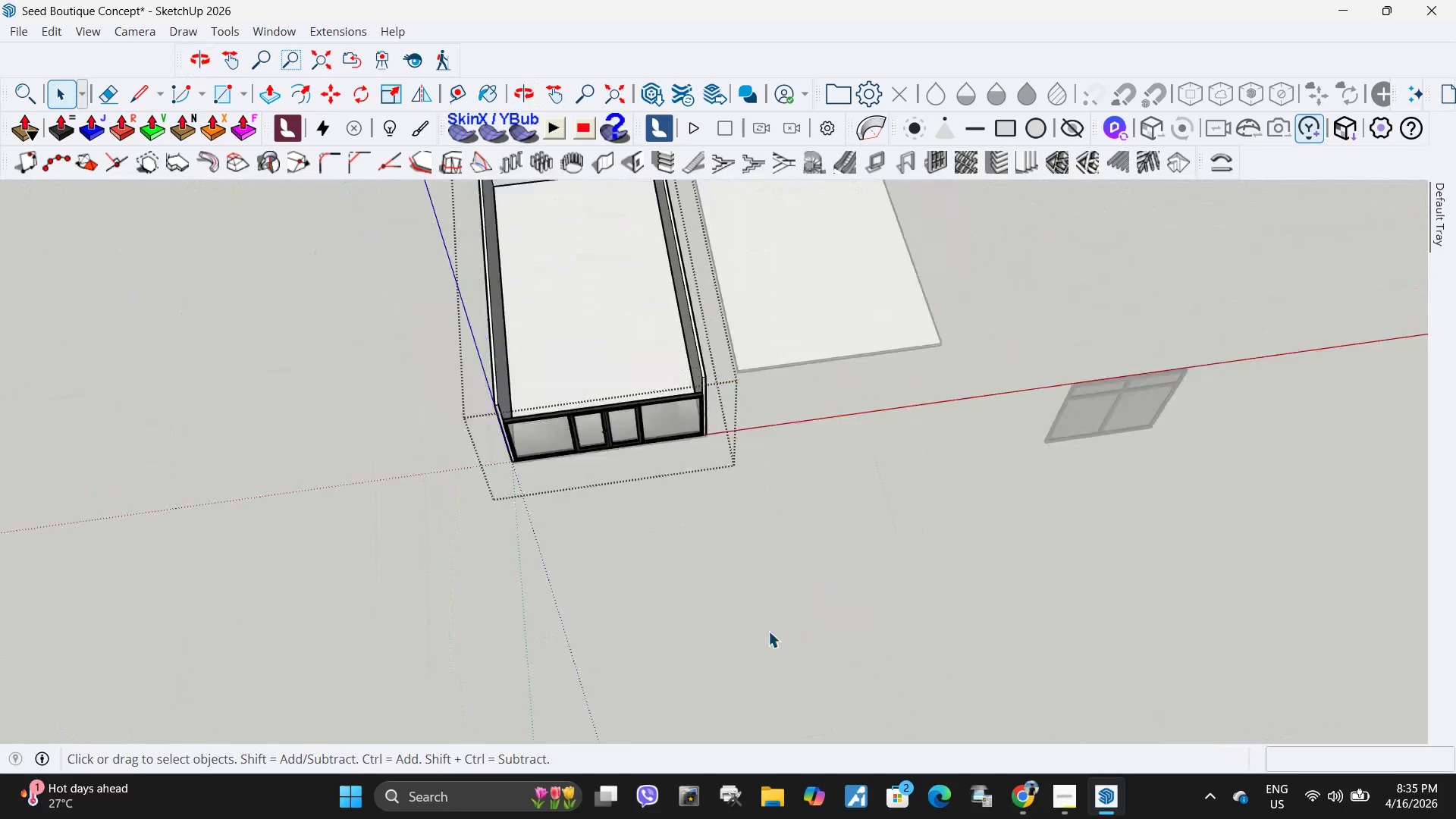 
left_click([697, 483])
 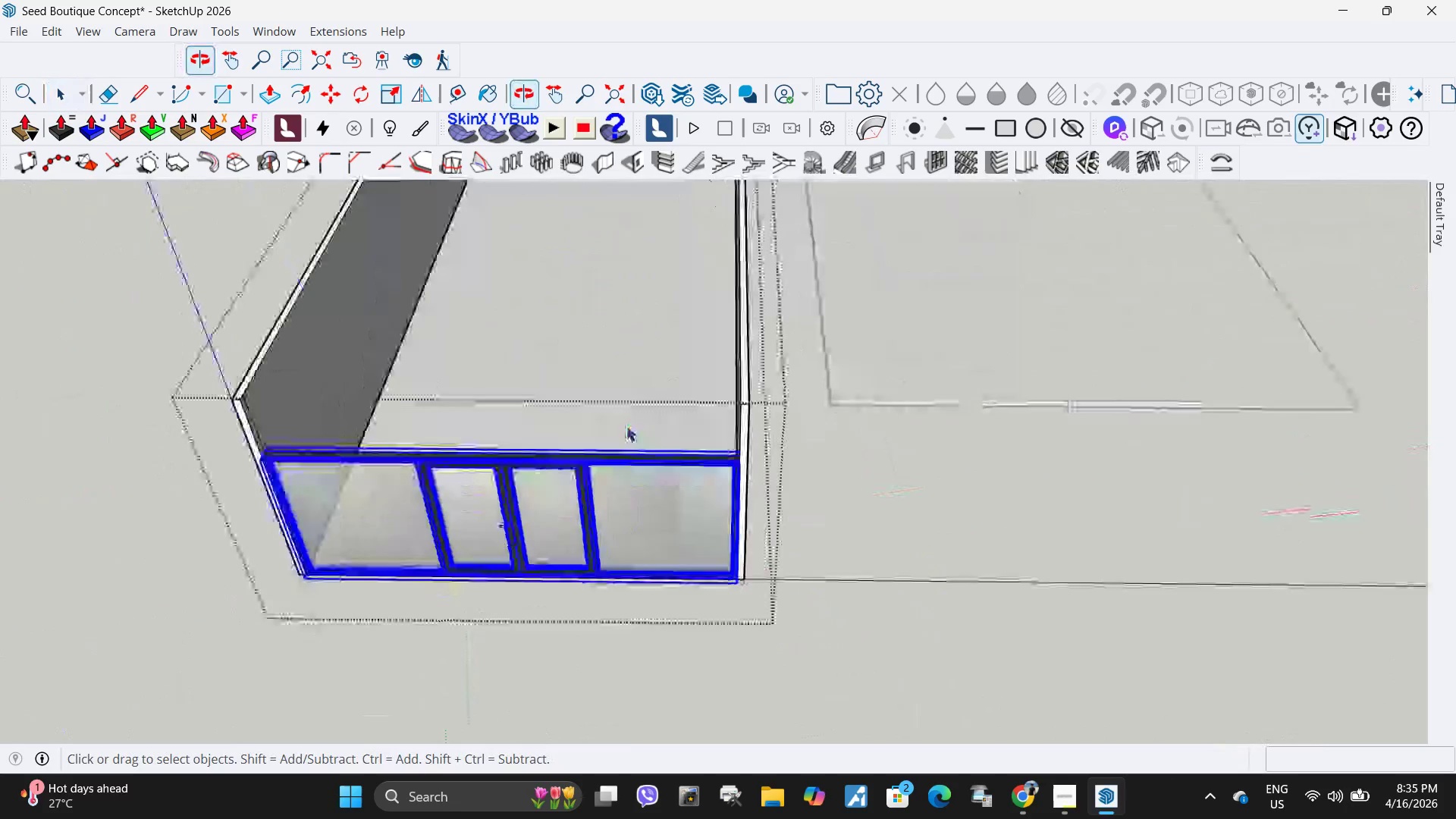 
scroll: coordinate [709, 466], scroll_direction: up, amount: 4.0
 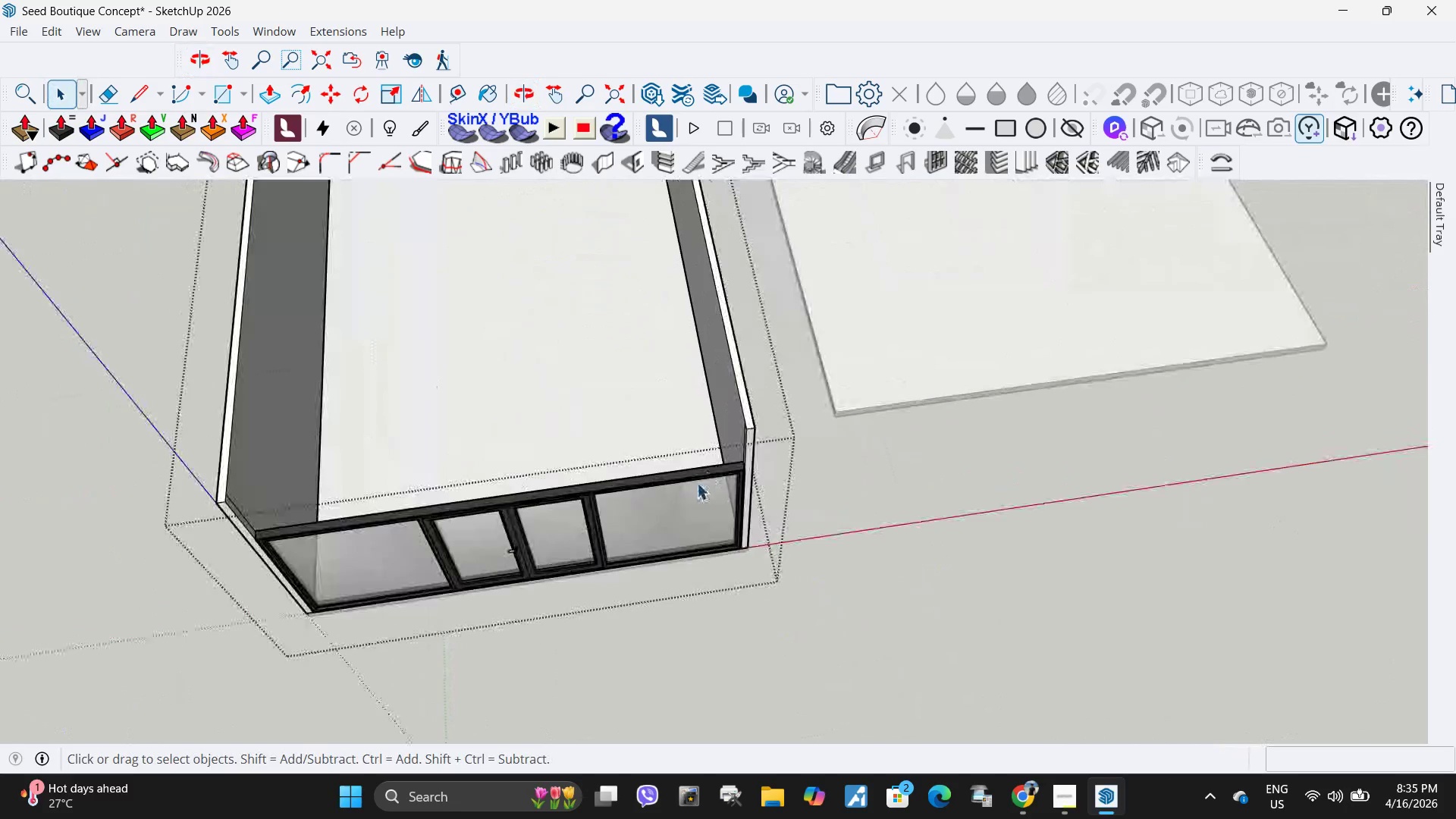 
key(Escape)
 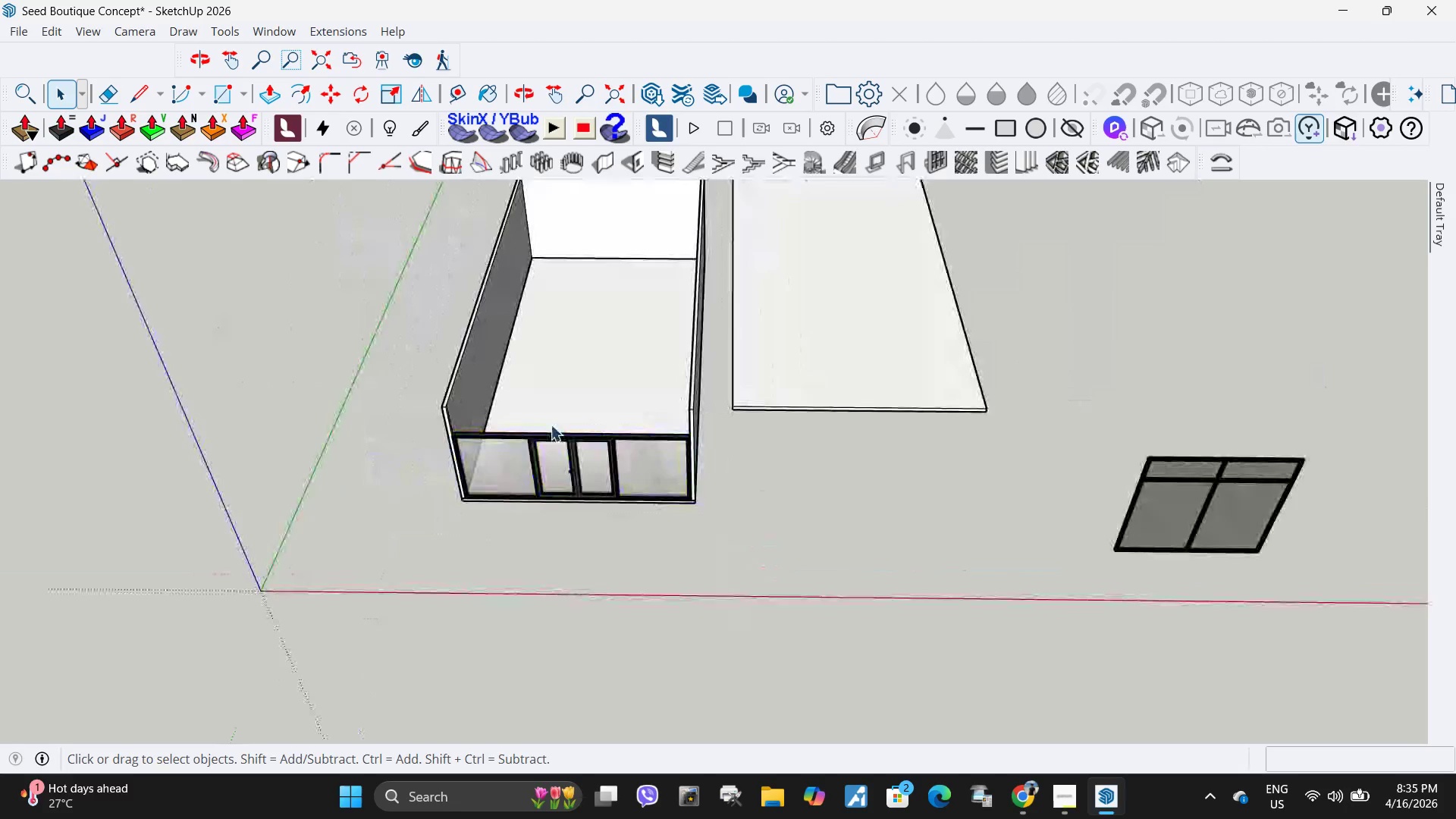 
scroll: coordinate [477, 423], scroll_direction: down, amount: 11.0
 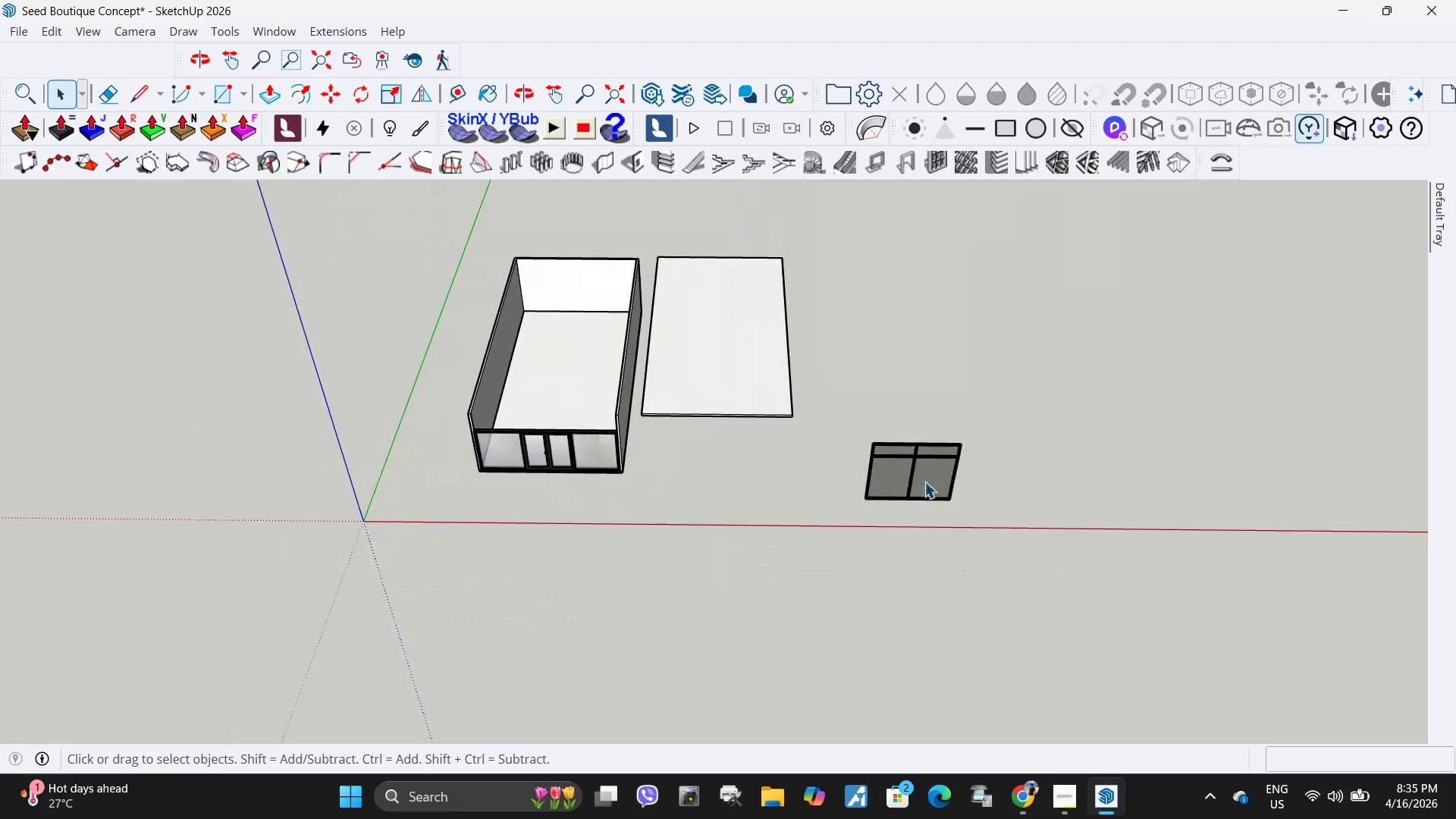 
scroll: coordinate [925, 473], scroll_direction: up, amount: 5.0
 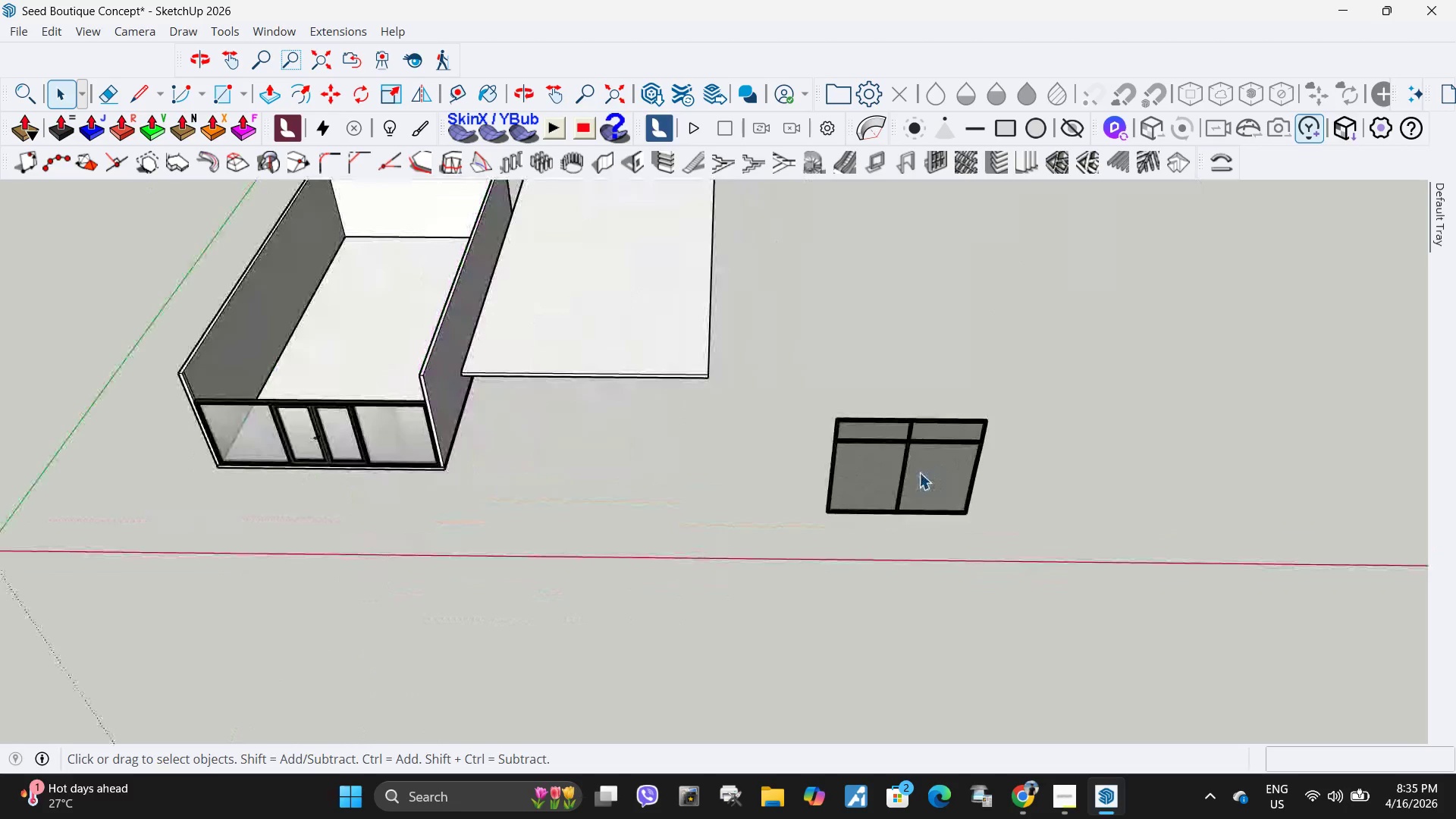 
left_click([919, 472])
 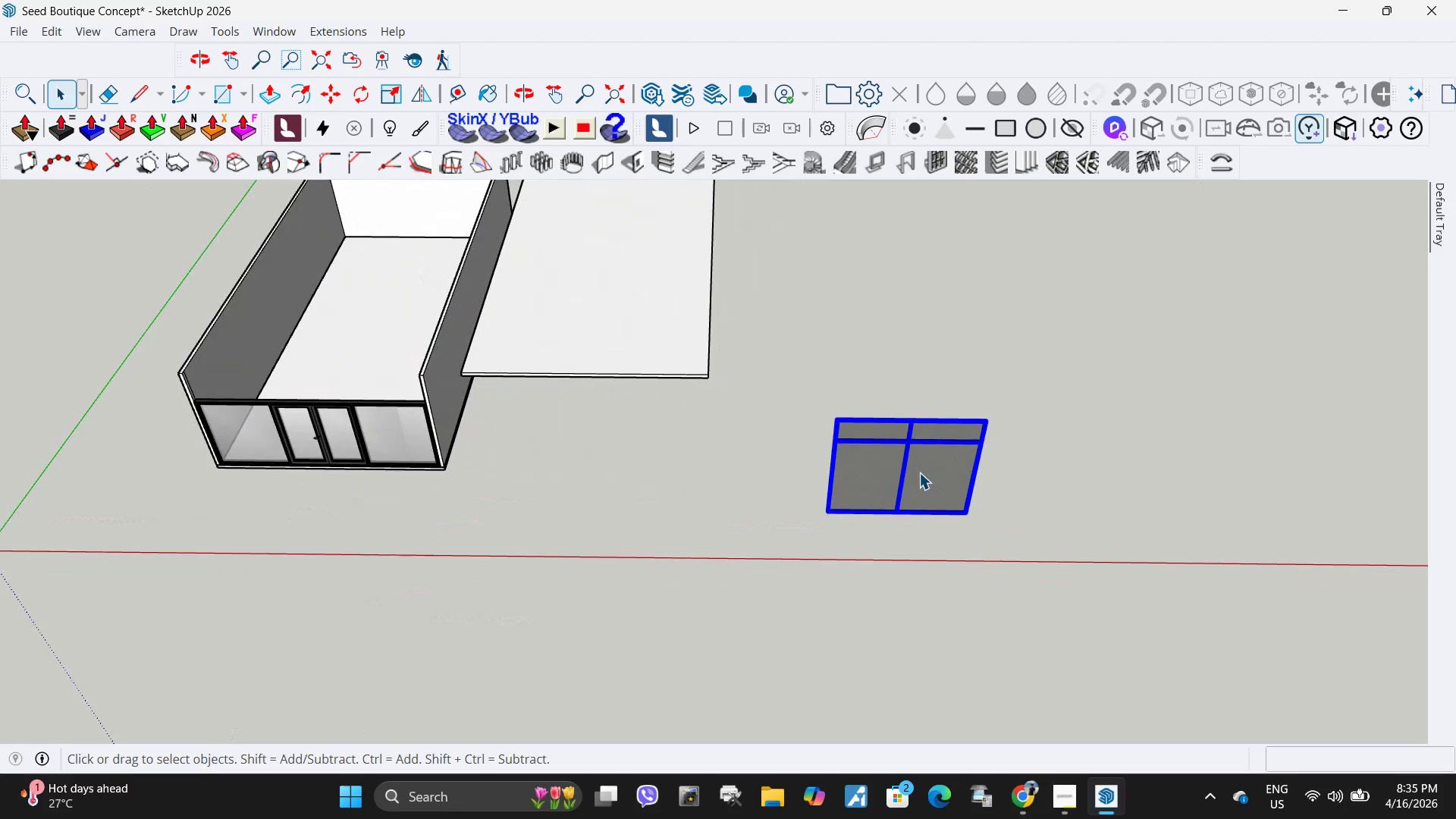 
key(Delete)
 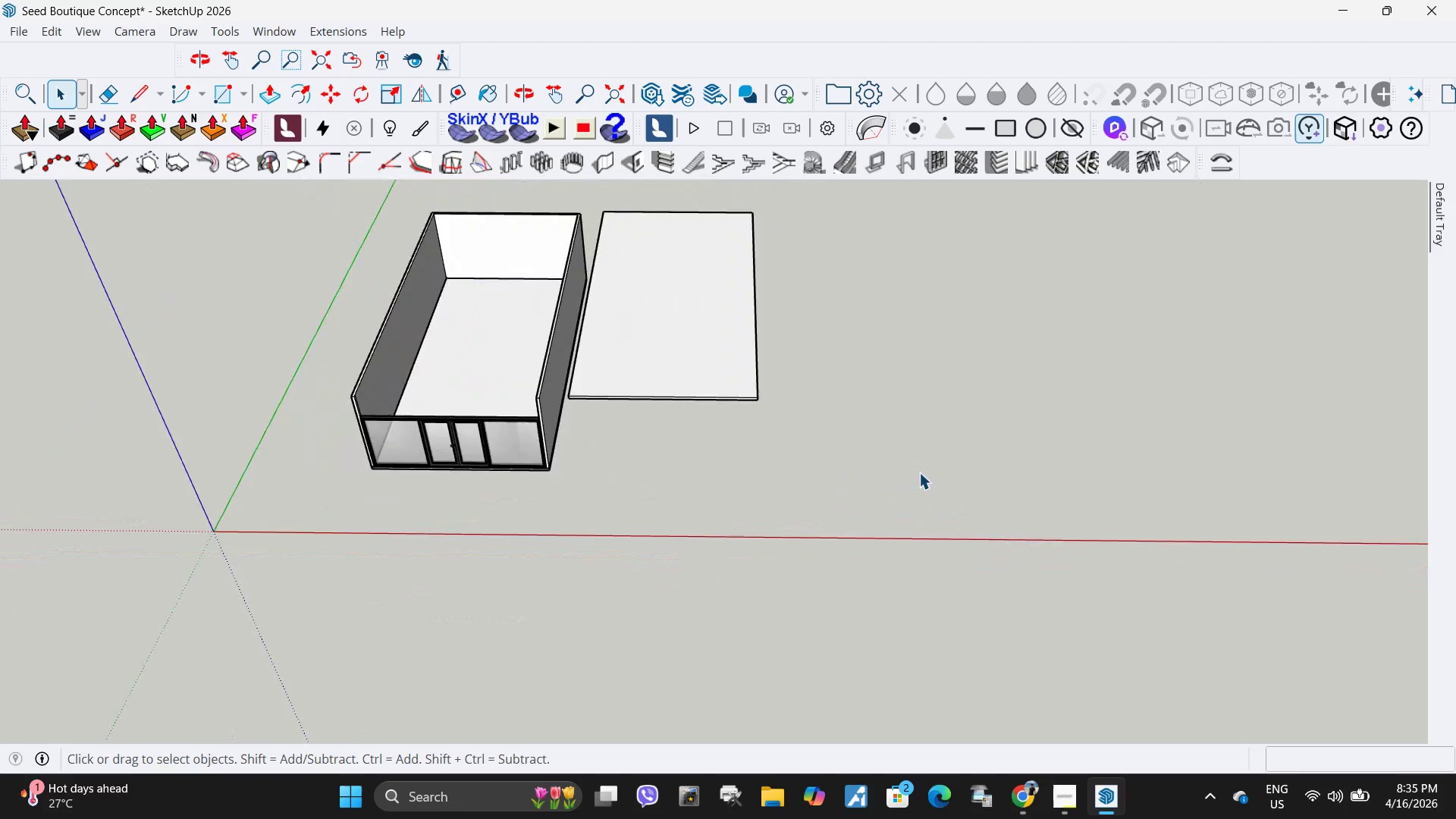 
scroll: coordinate [526, 387], scroll_direction: up, amount: 10.0
 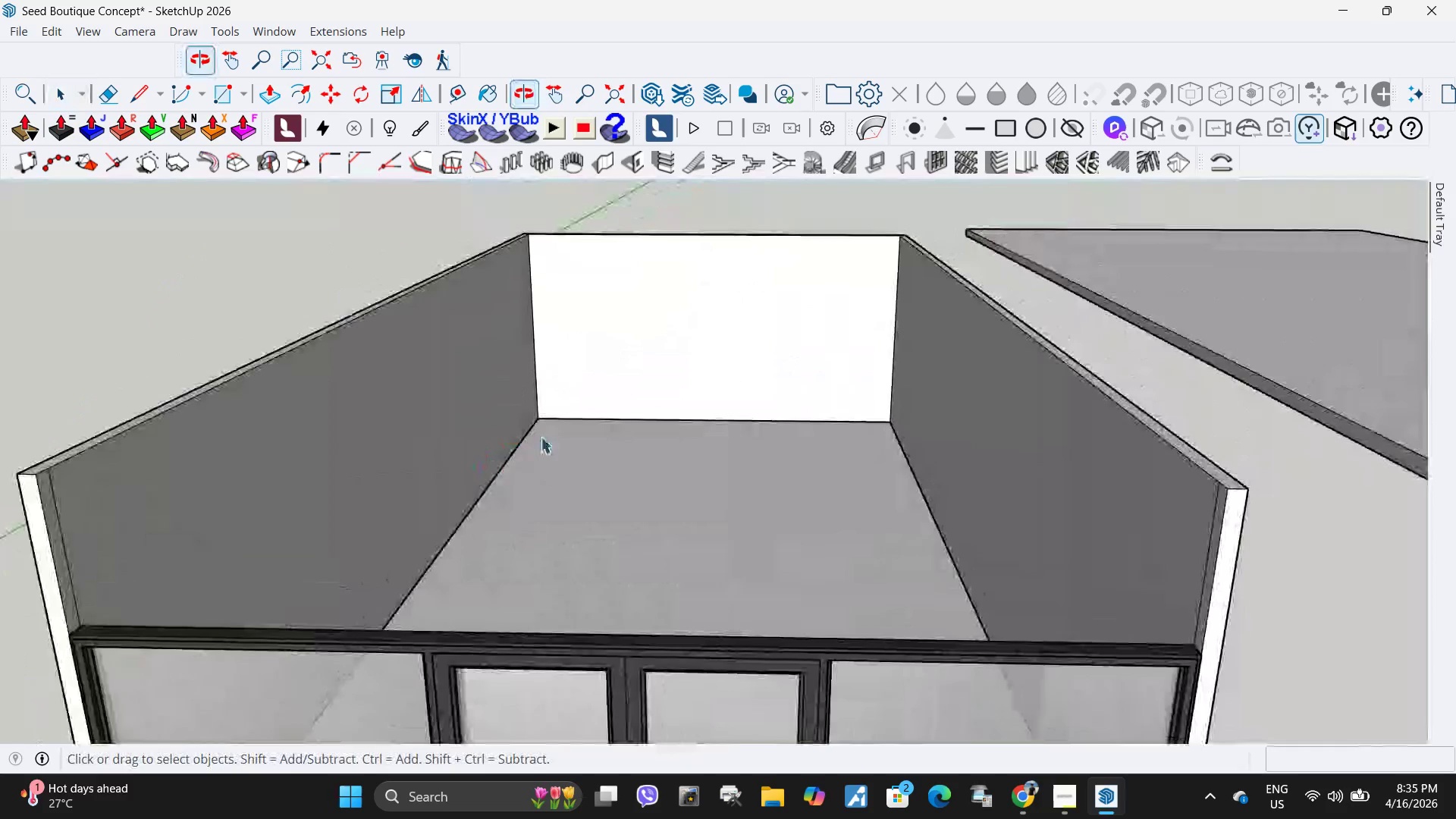 
scroll: coordinate [579, 429], scroll_direction: down, amount: 7.0
 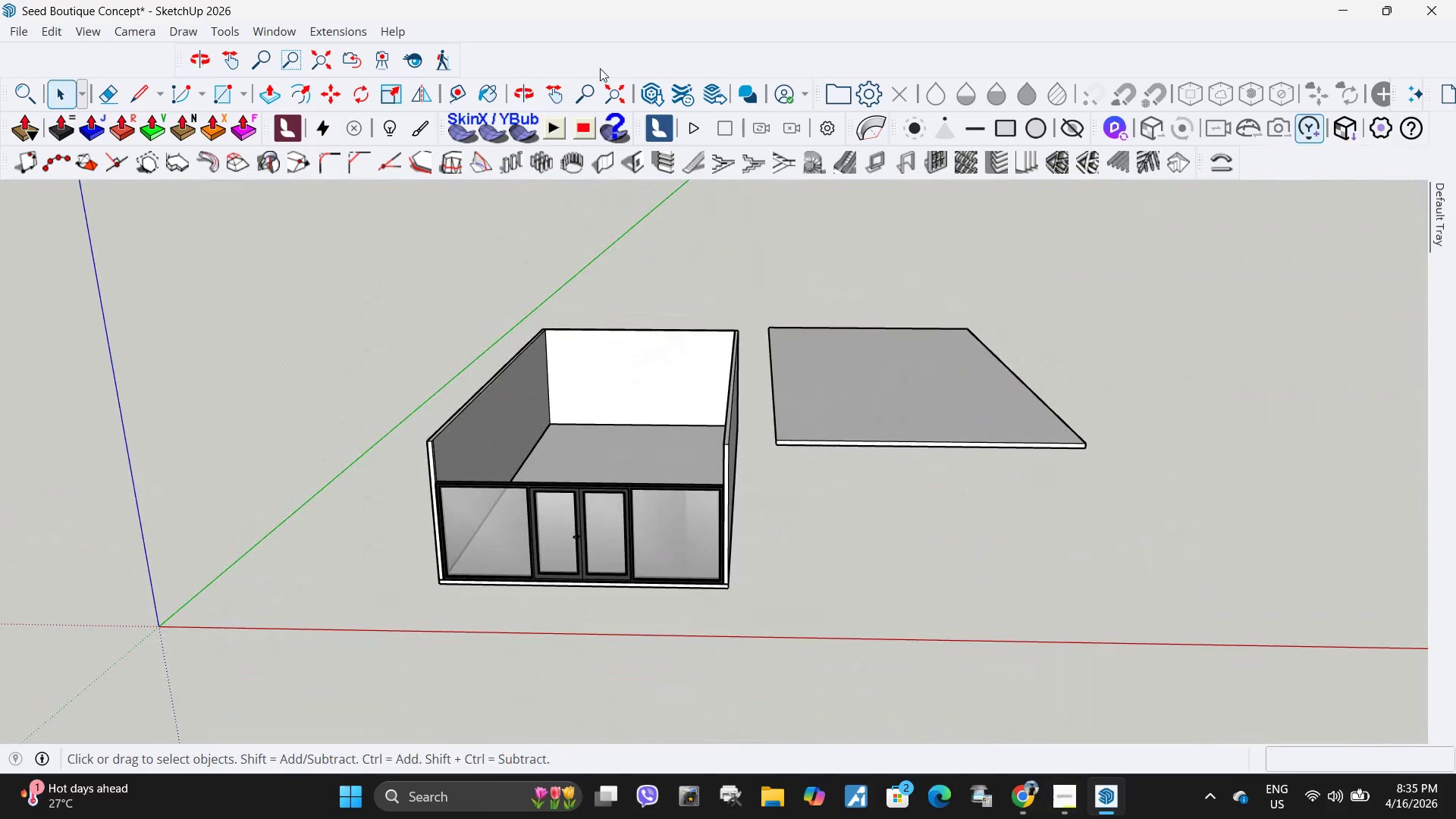 
left_click([649, 104])
 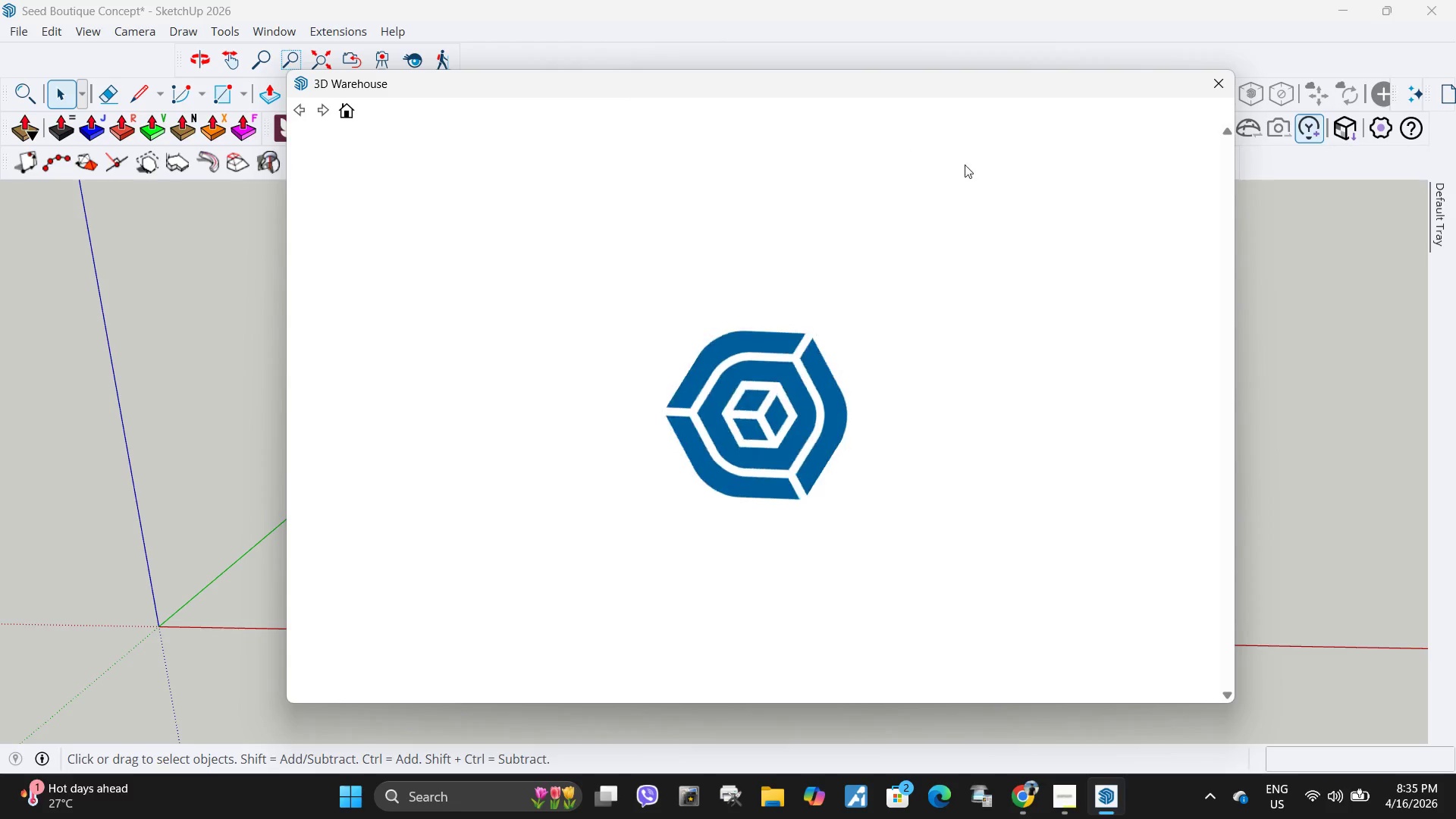 
wait(10.08)
 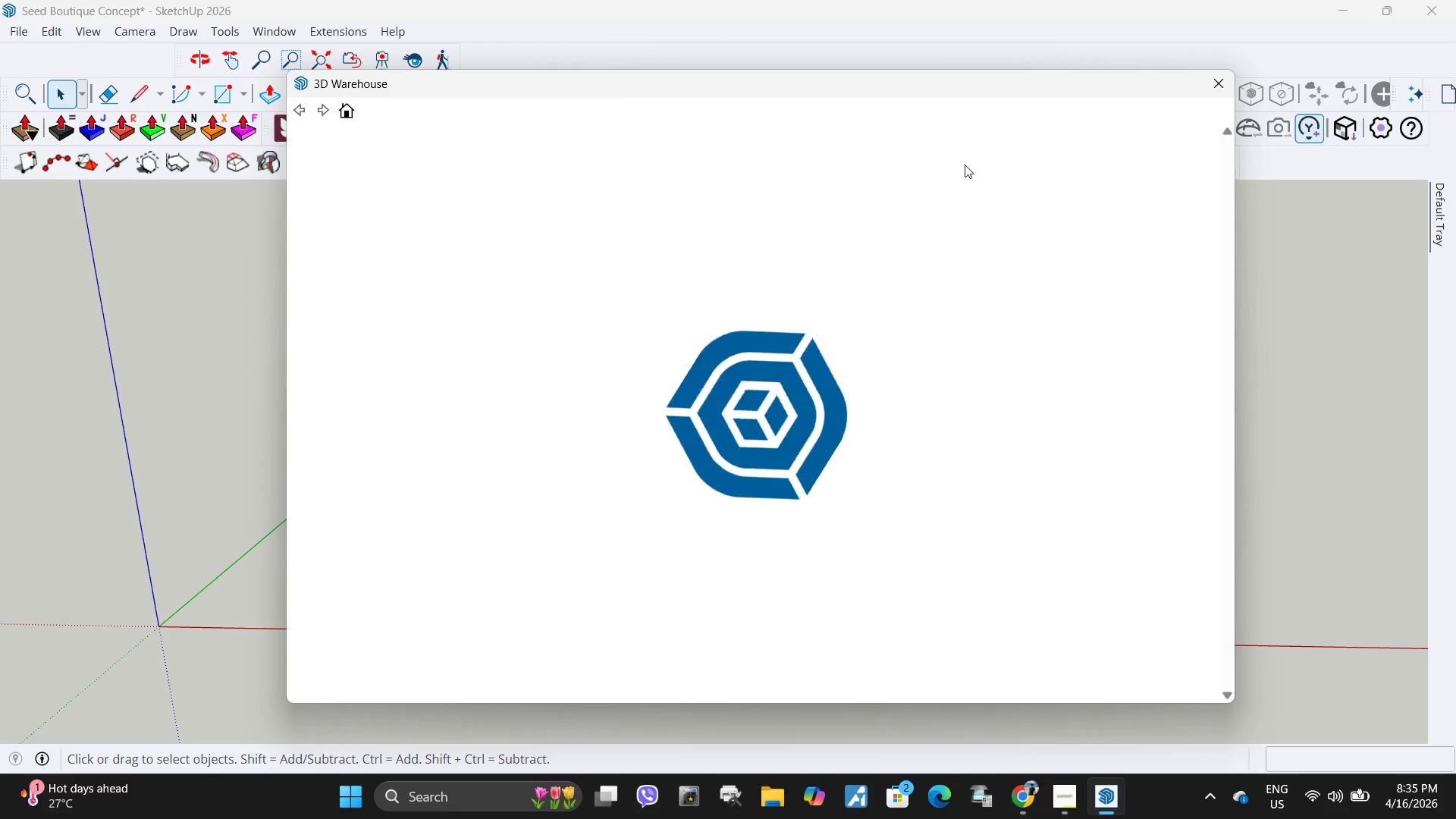 
left_click([1178, 261])
 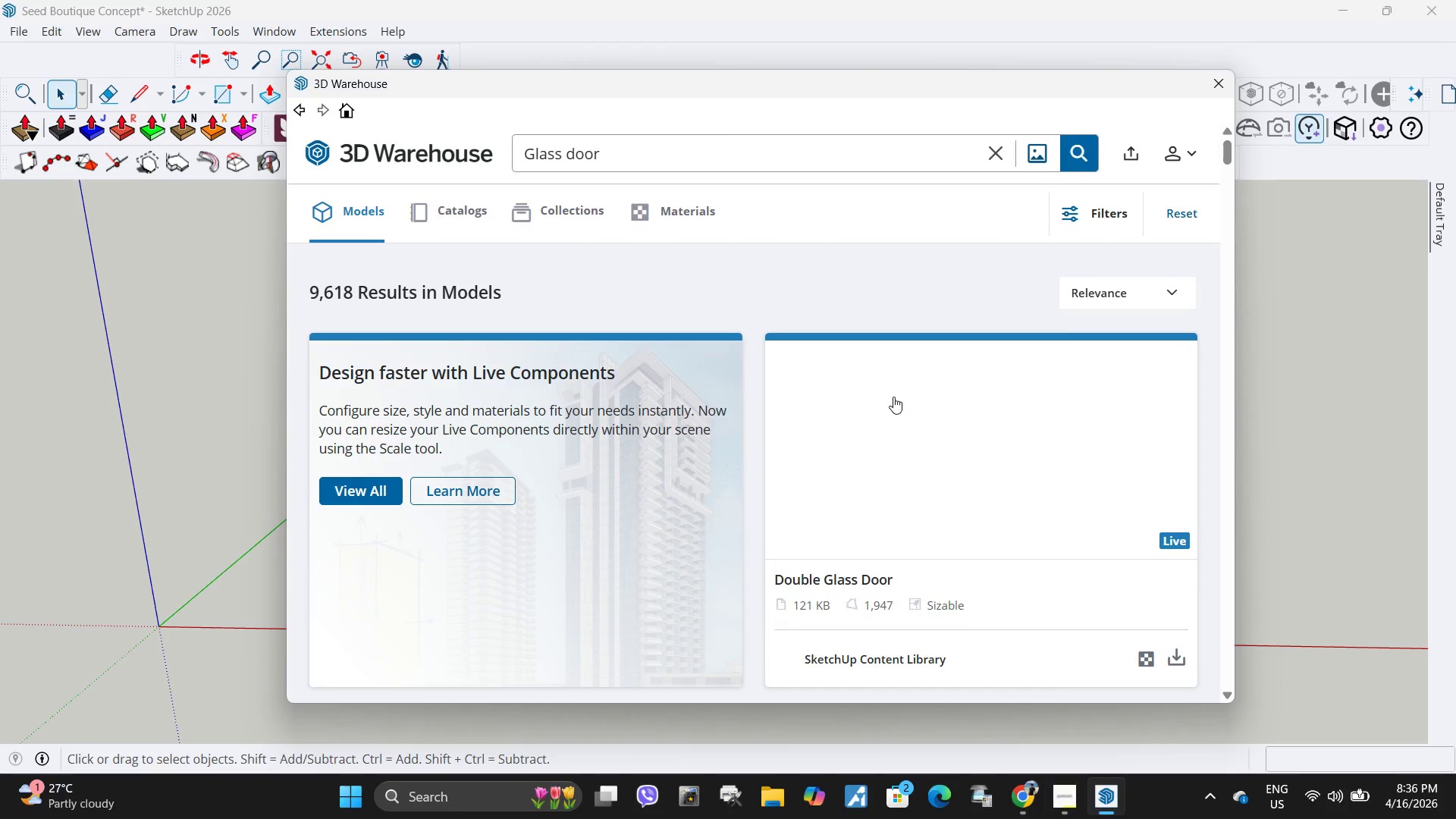 
wait(7.17)
 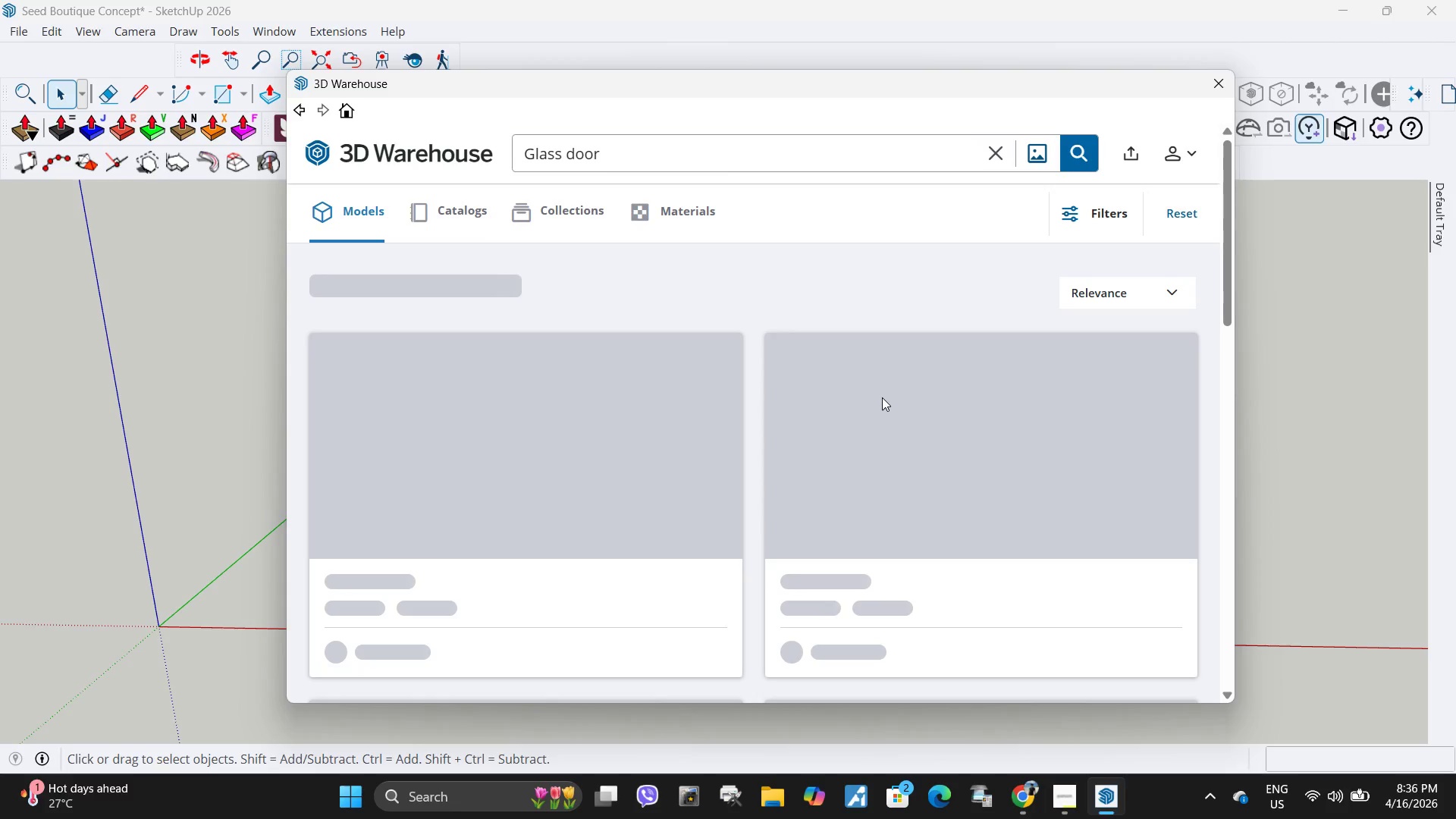 
left_click([596, 148])
 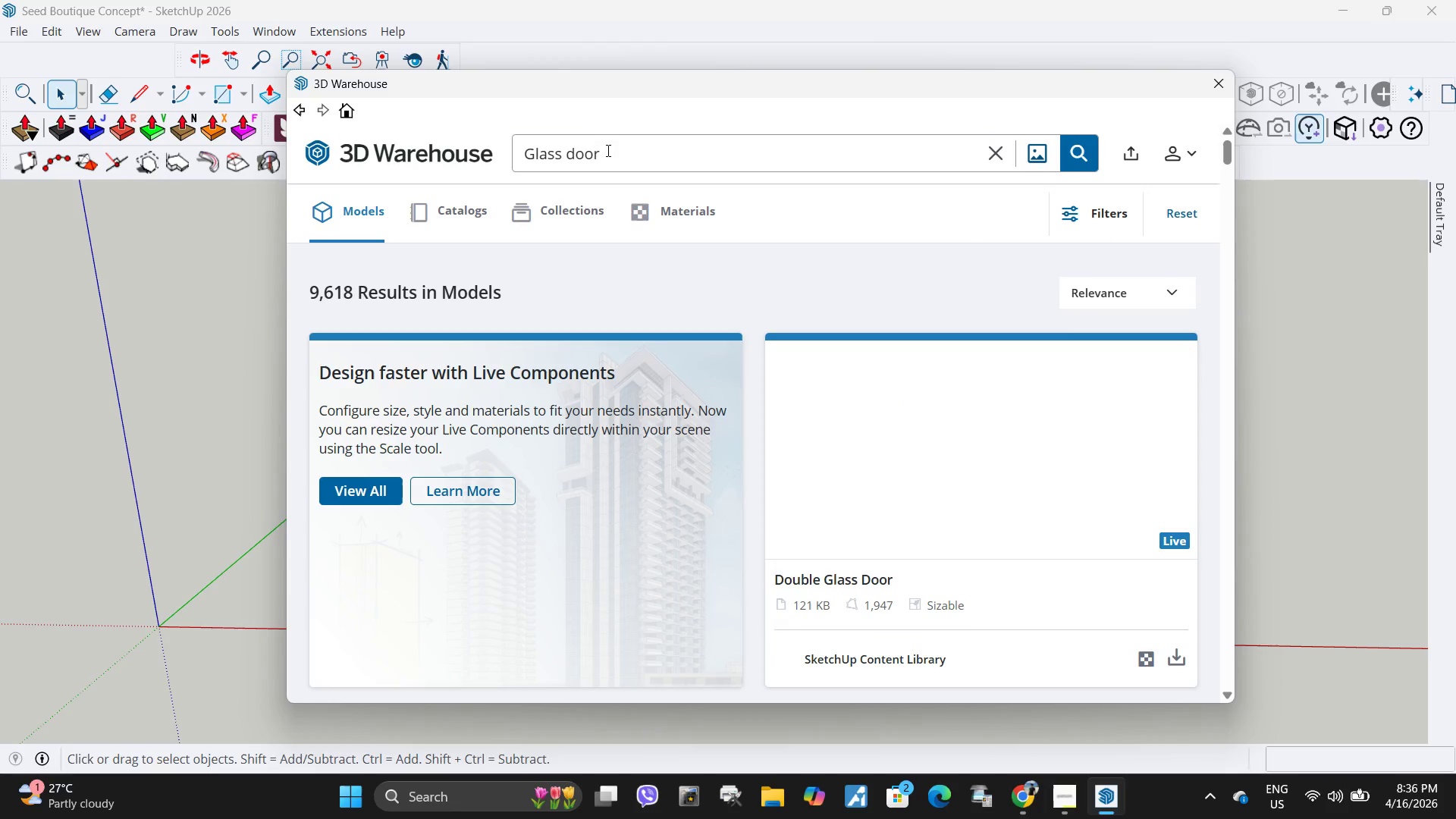 
left_click([607, 150])
 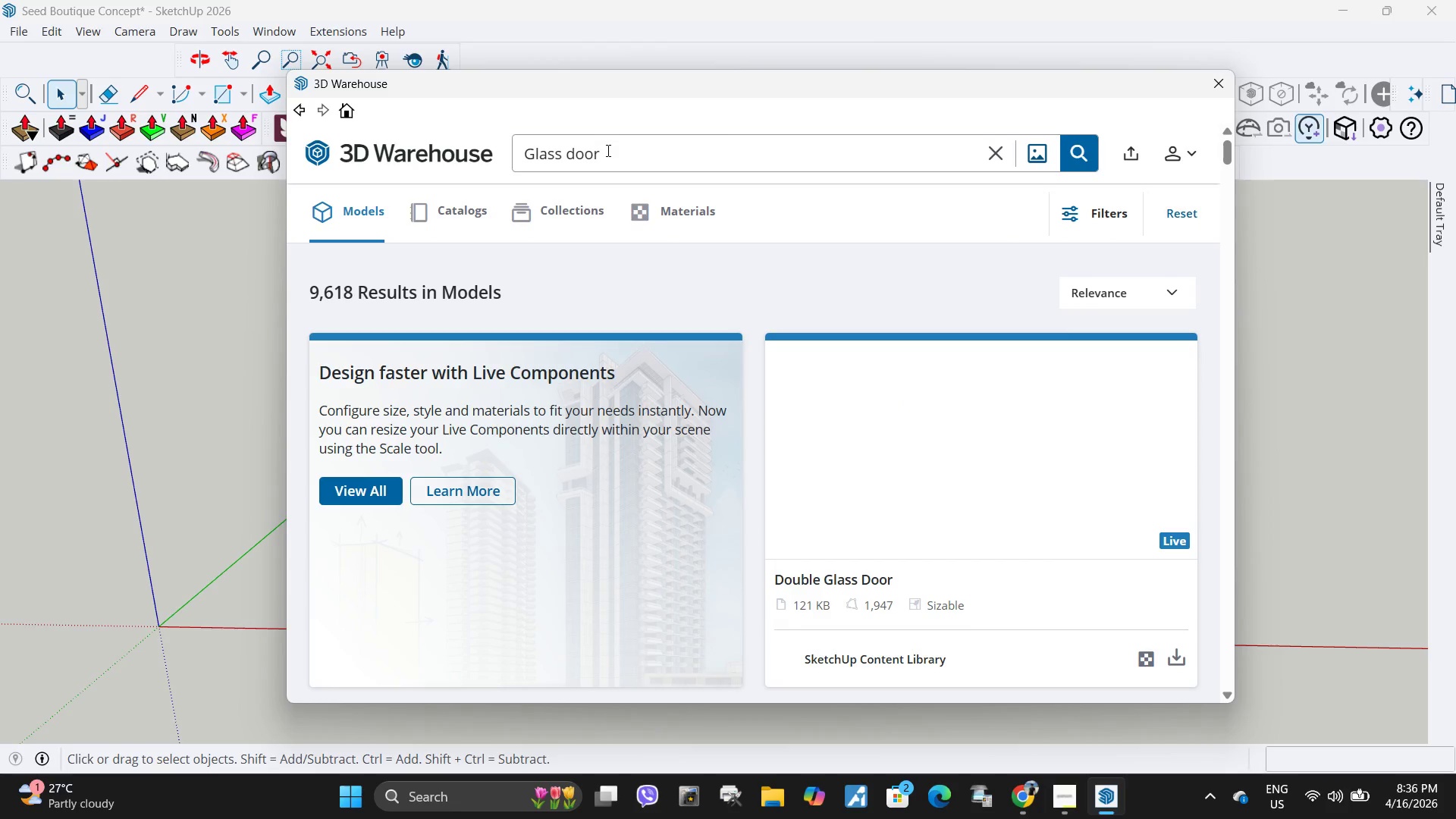 
key(Backspace)
key(Backspace)
key(Backspace)
key(Backspace)
type(window)
 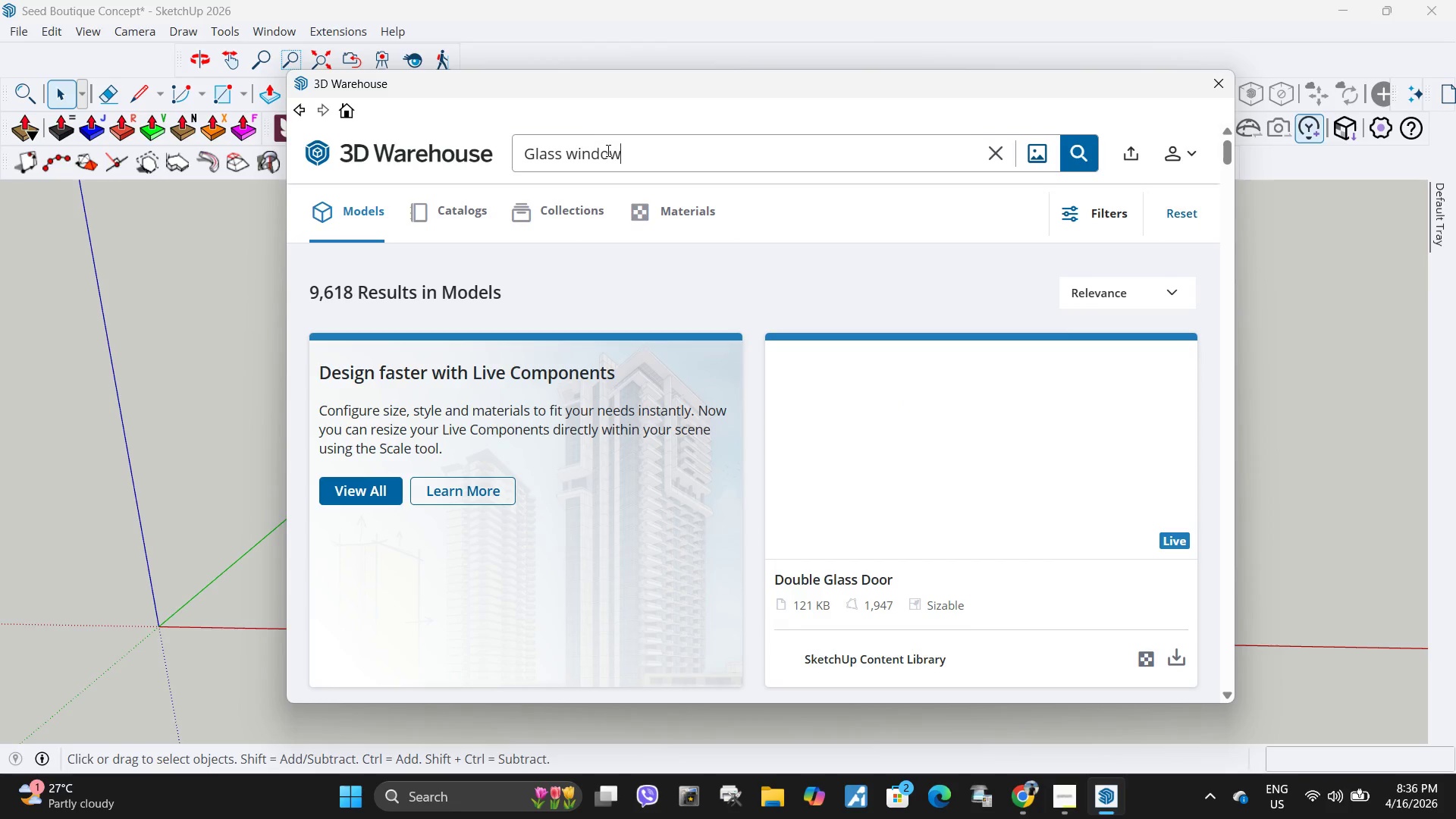 
key(Enter)
 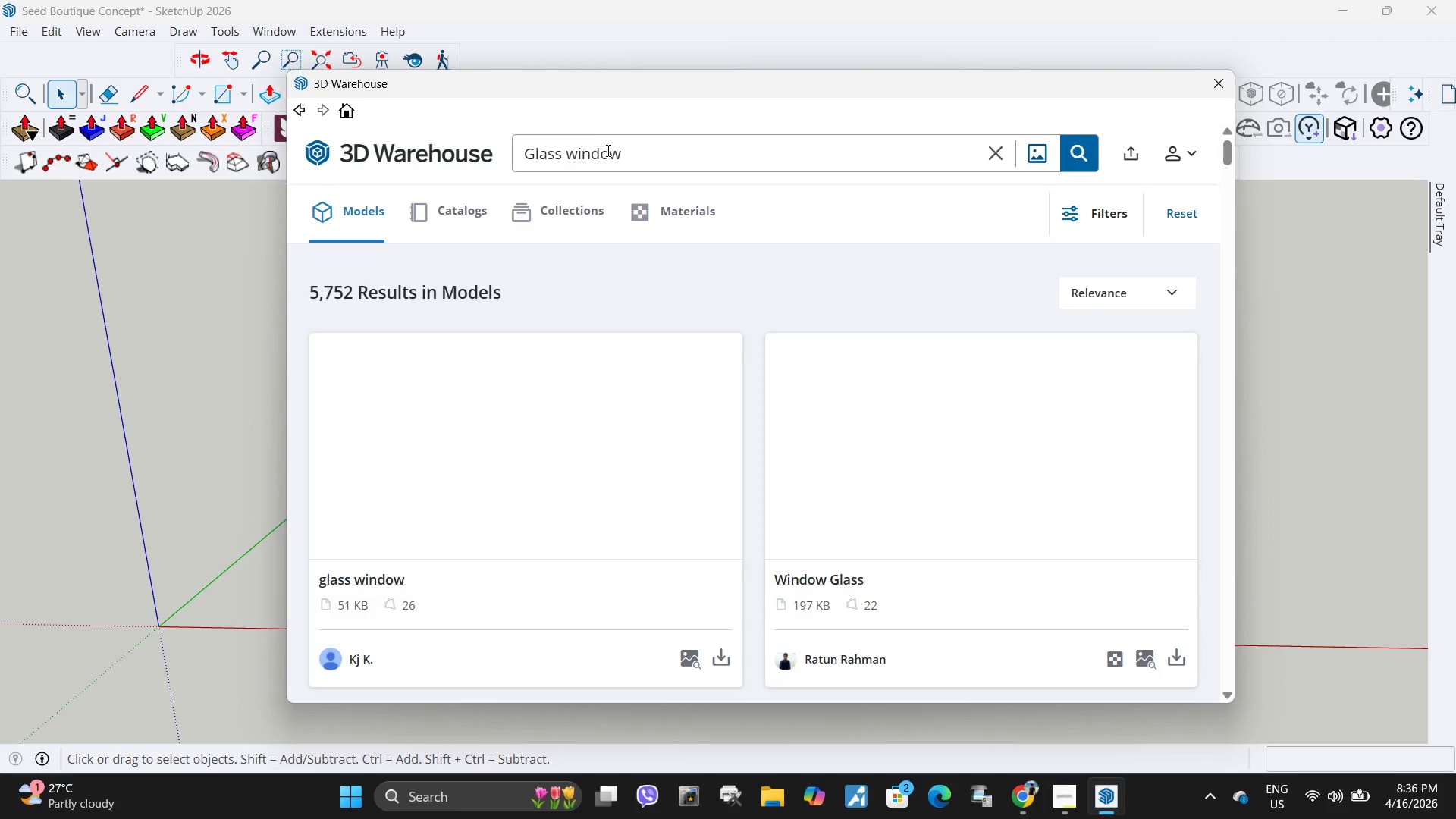 
wait(9.0)
 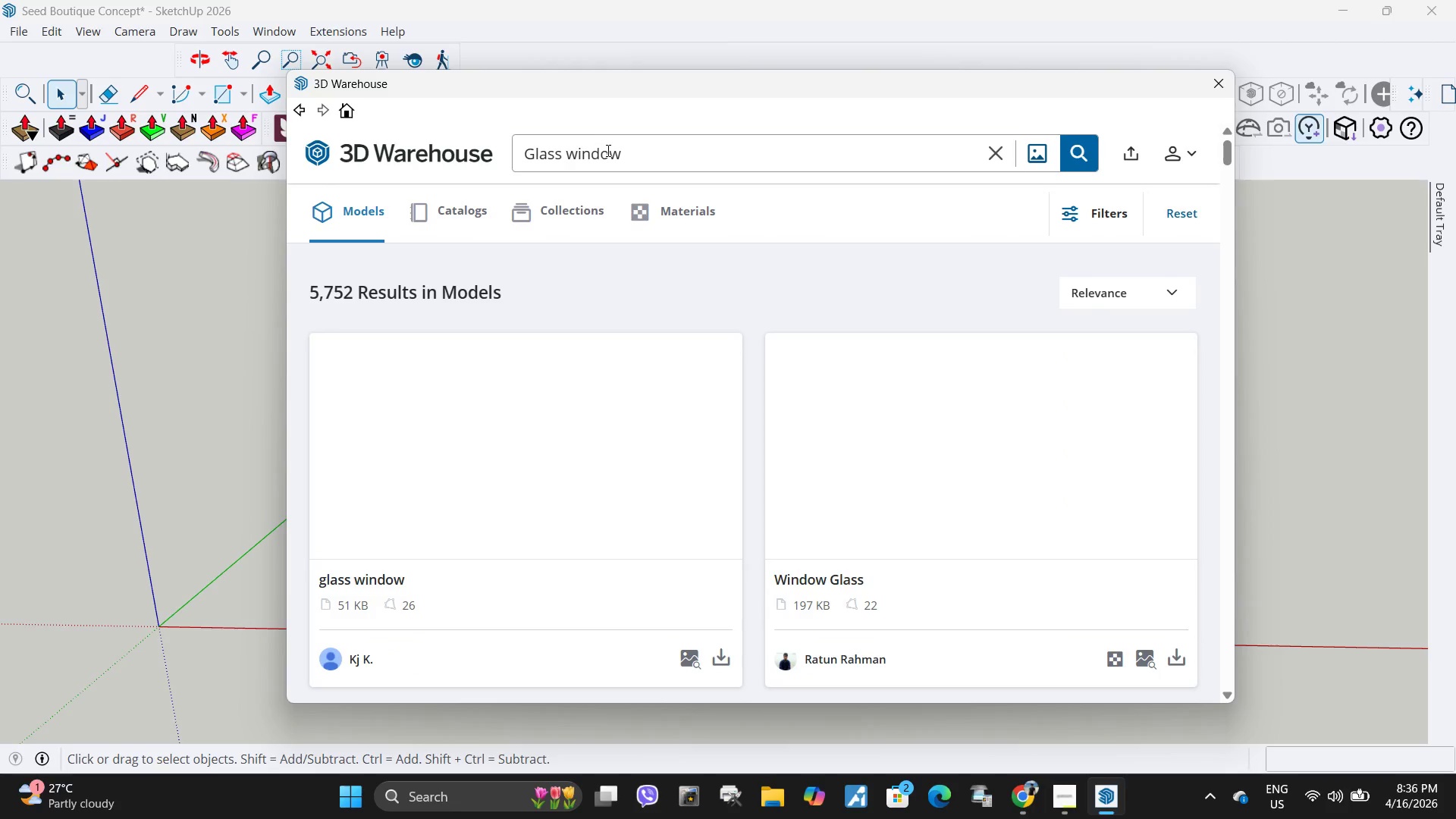 
scroll: coordinate [880, 441], scroll_direction: down, amount: 13.0
 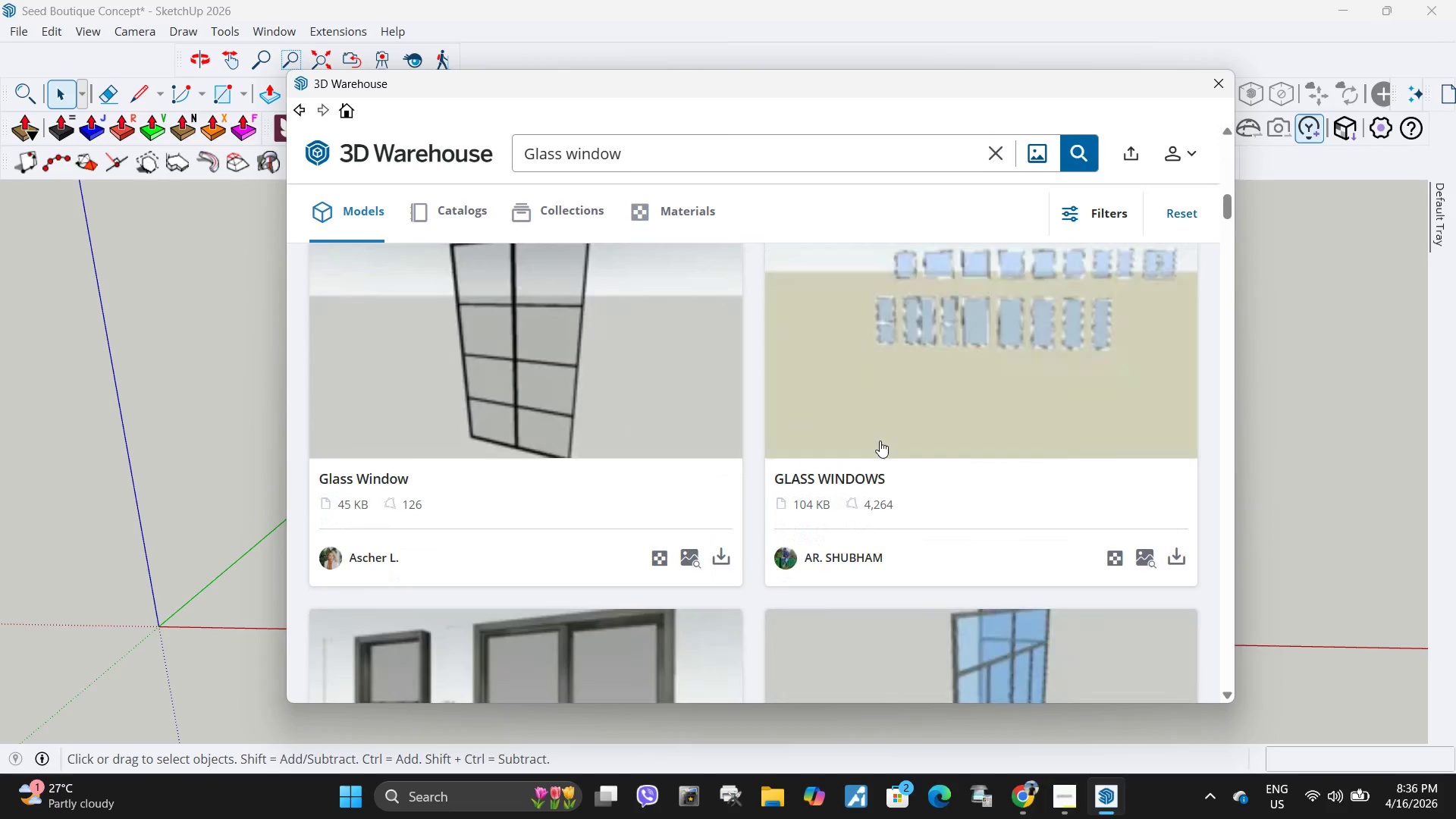 
scroll: coordinate [872, 444], scroll_direction: up, amount: 16.0
 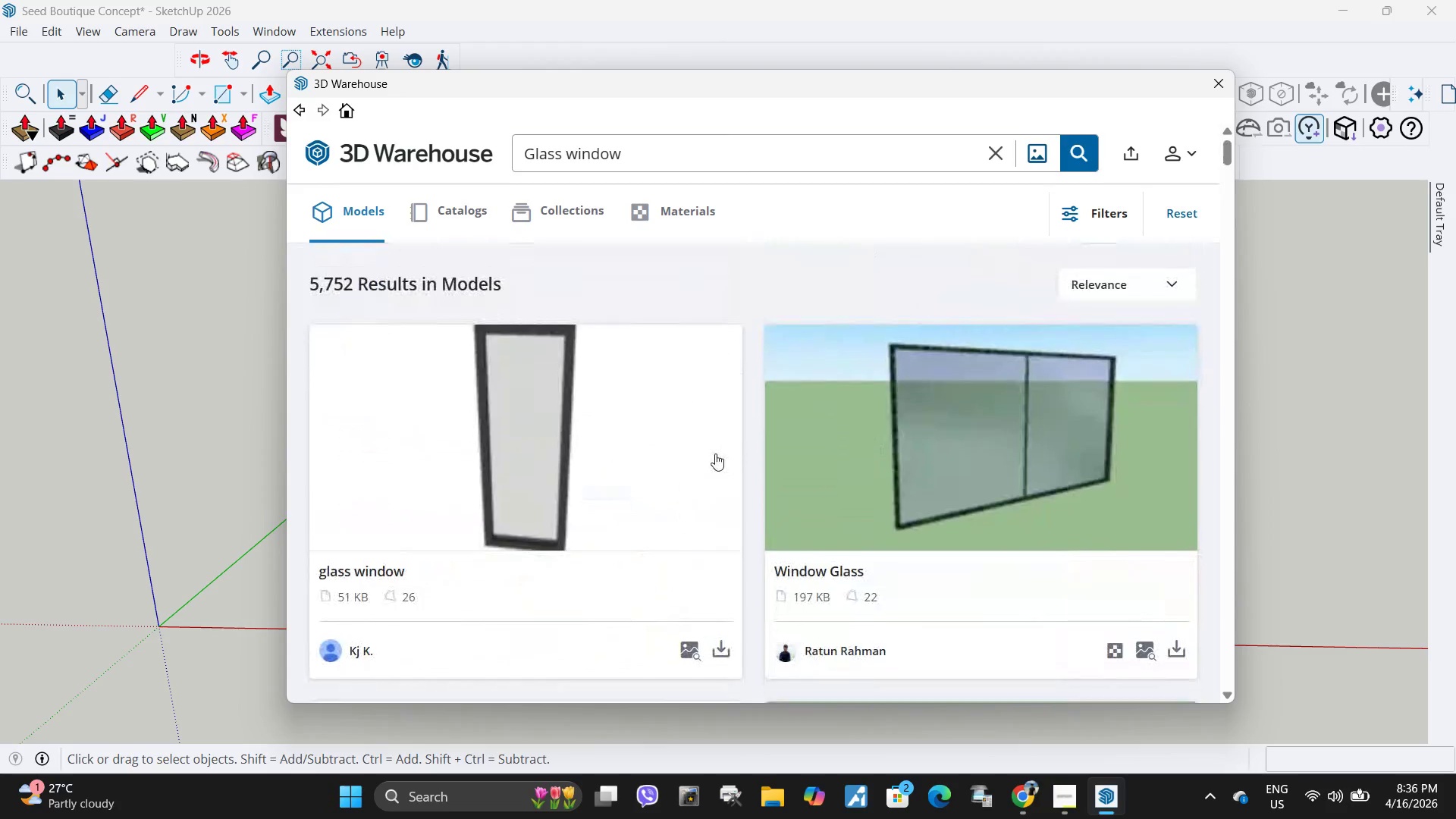 
scroll: coordinate [654, 456], scroll_direction: down, amount: 15.0
 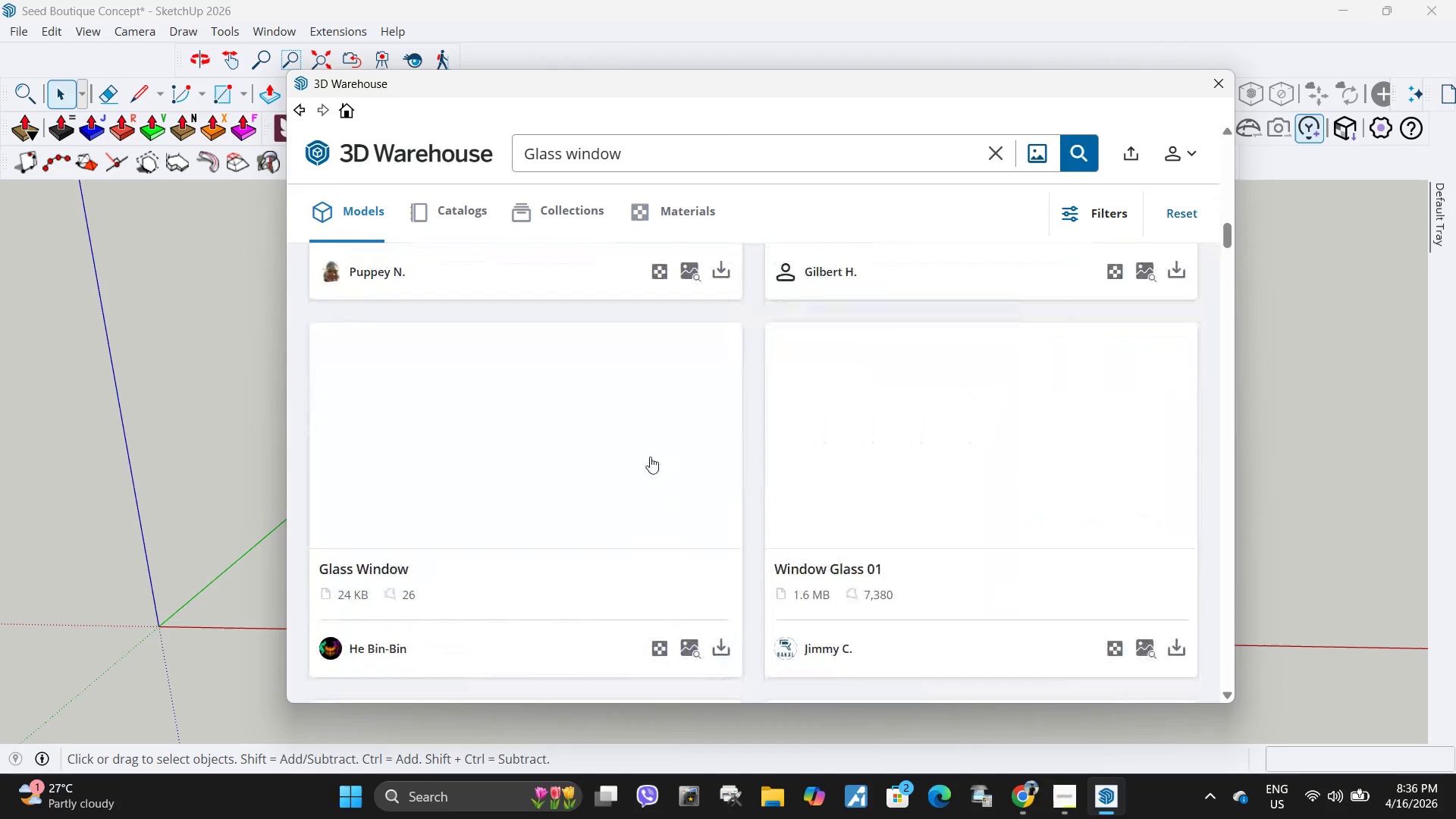 
scroll: coordinate [650, 457], scroll_direction: up, amount: 5.0
 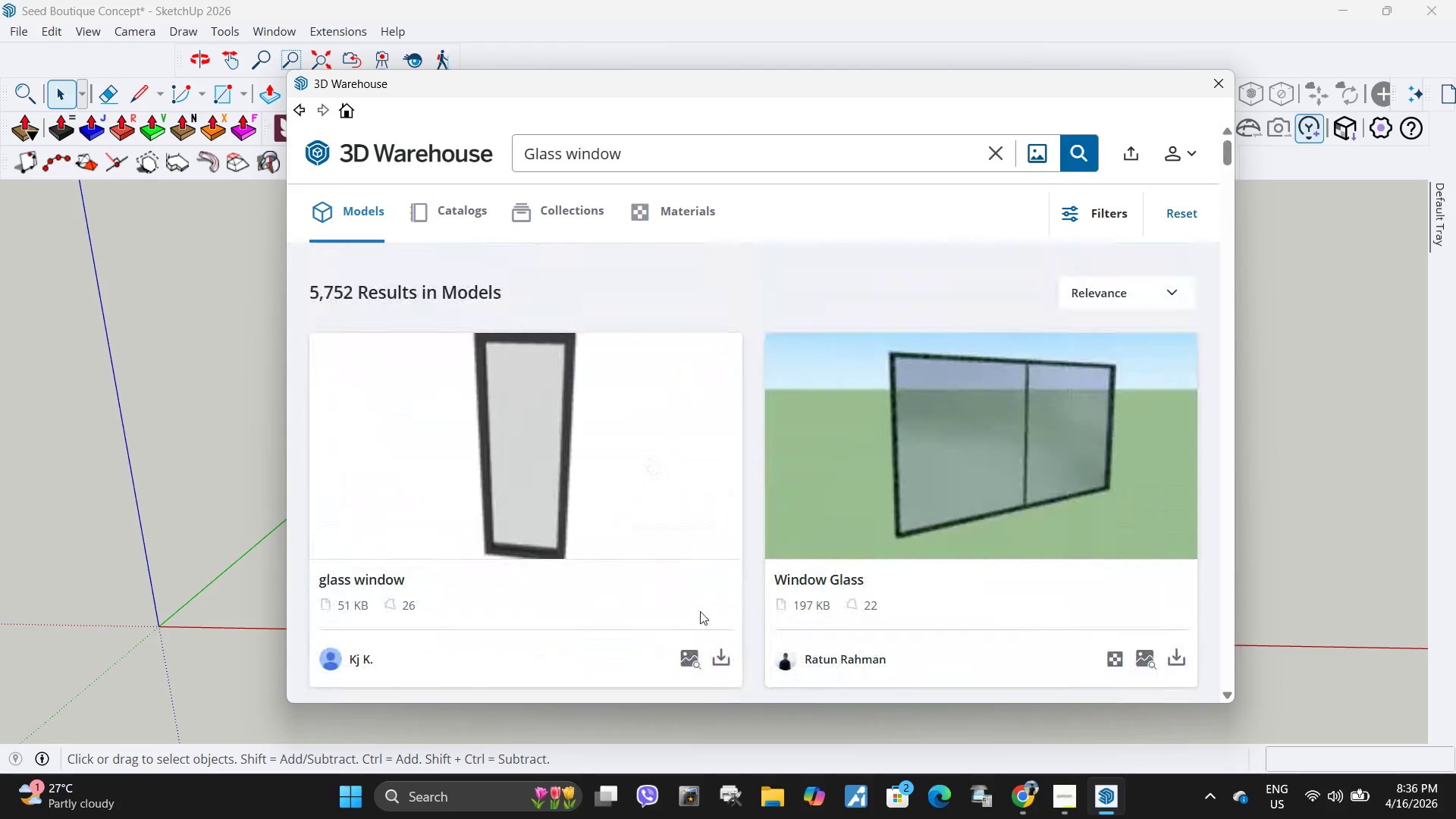 
left_click([713, 664])
 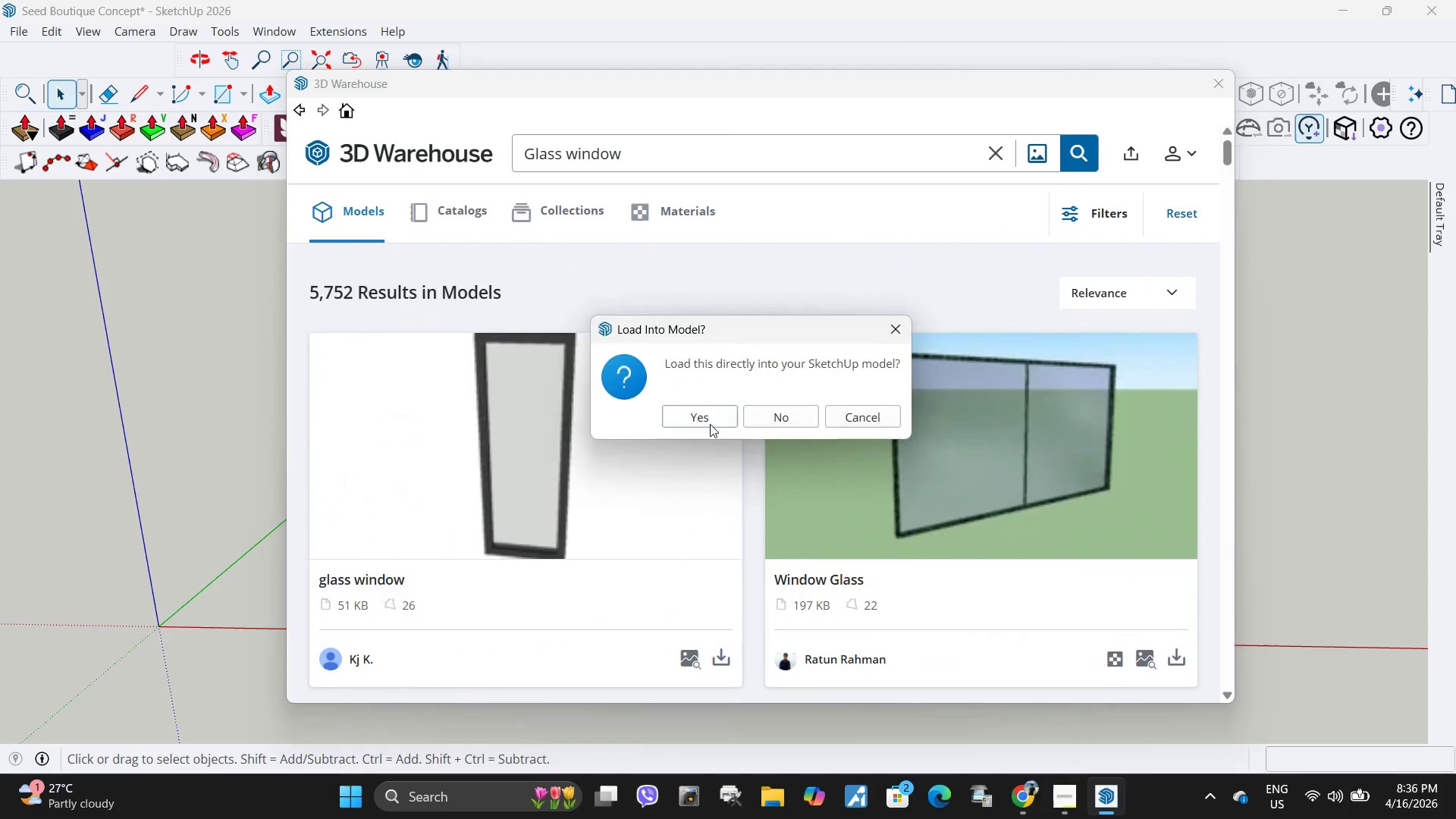 
left_click([710, 420])
 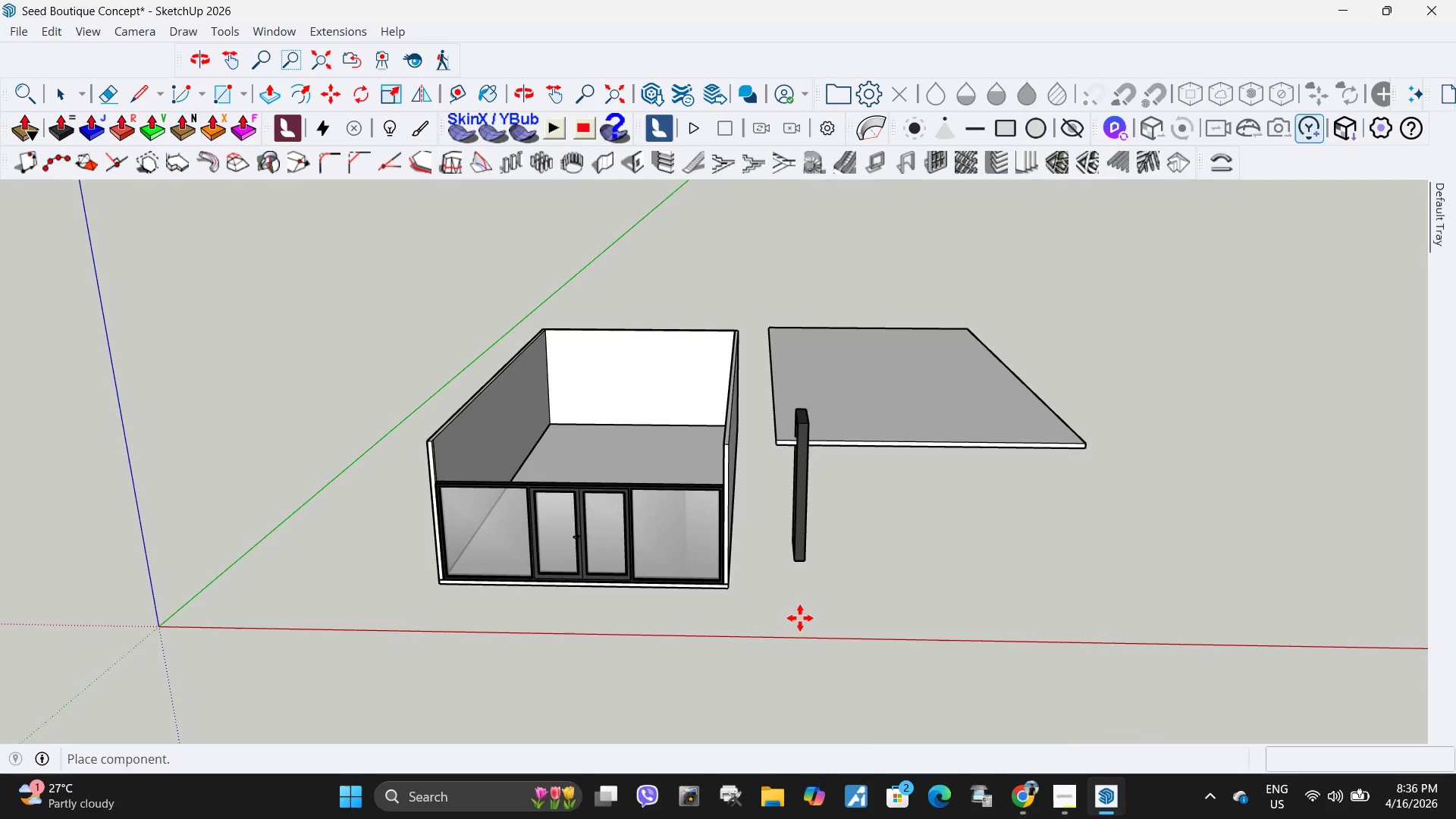 
wait(5.86)
 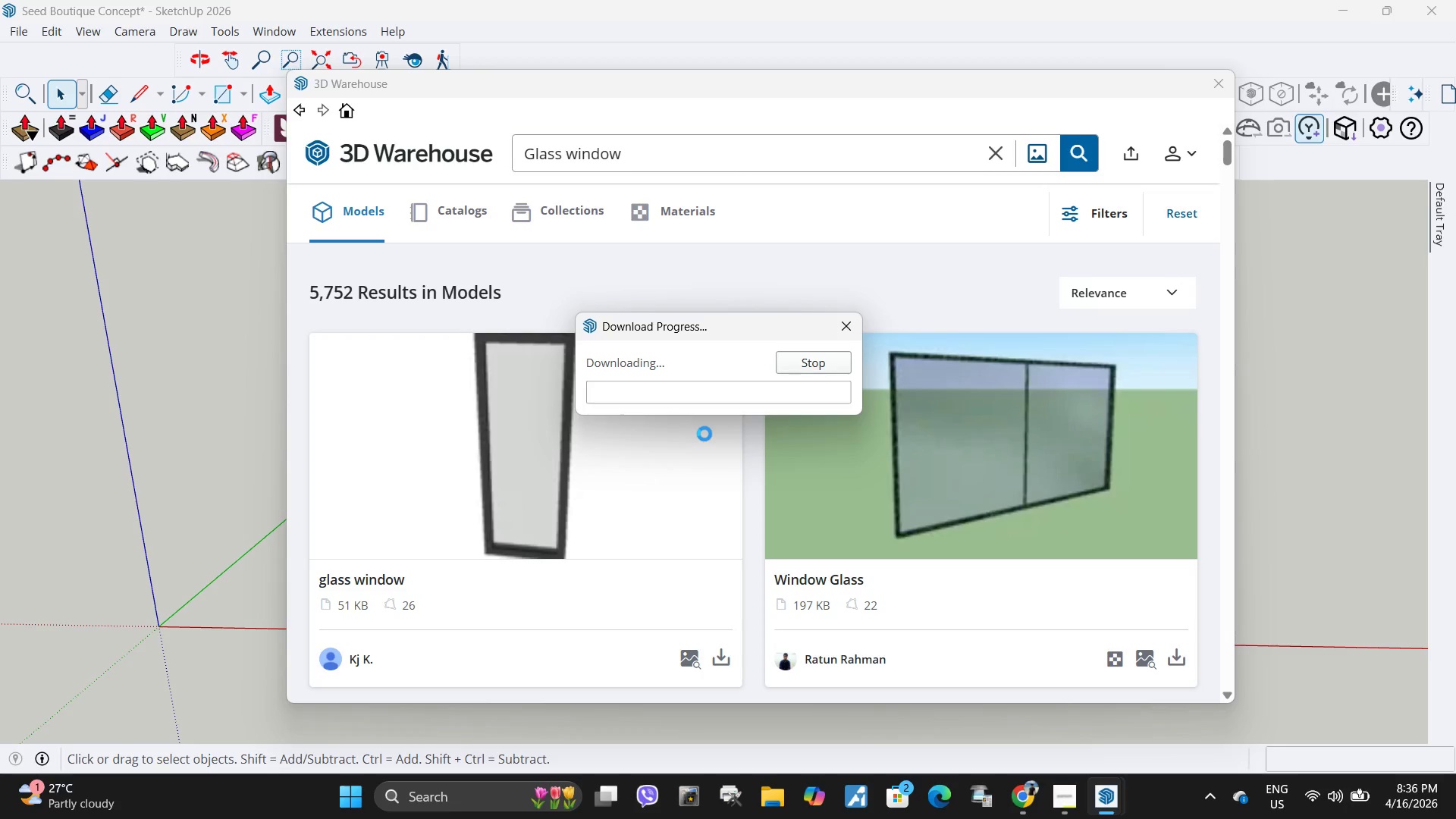 
key(Space)
 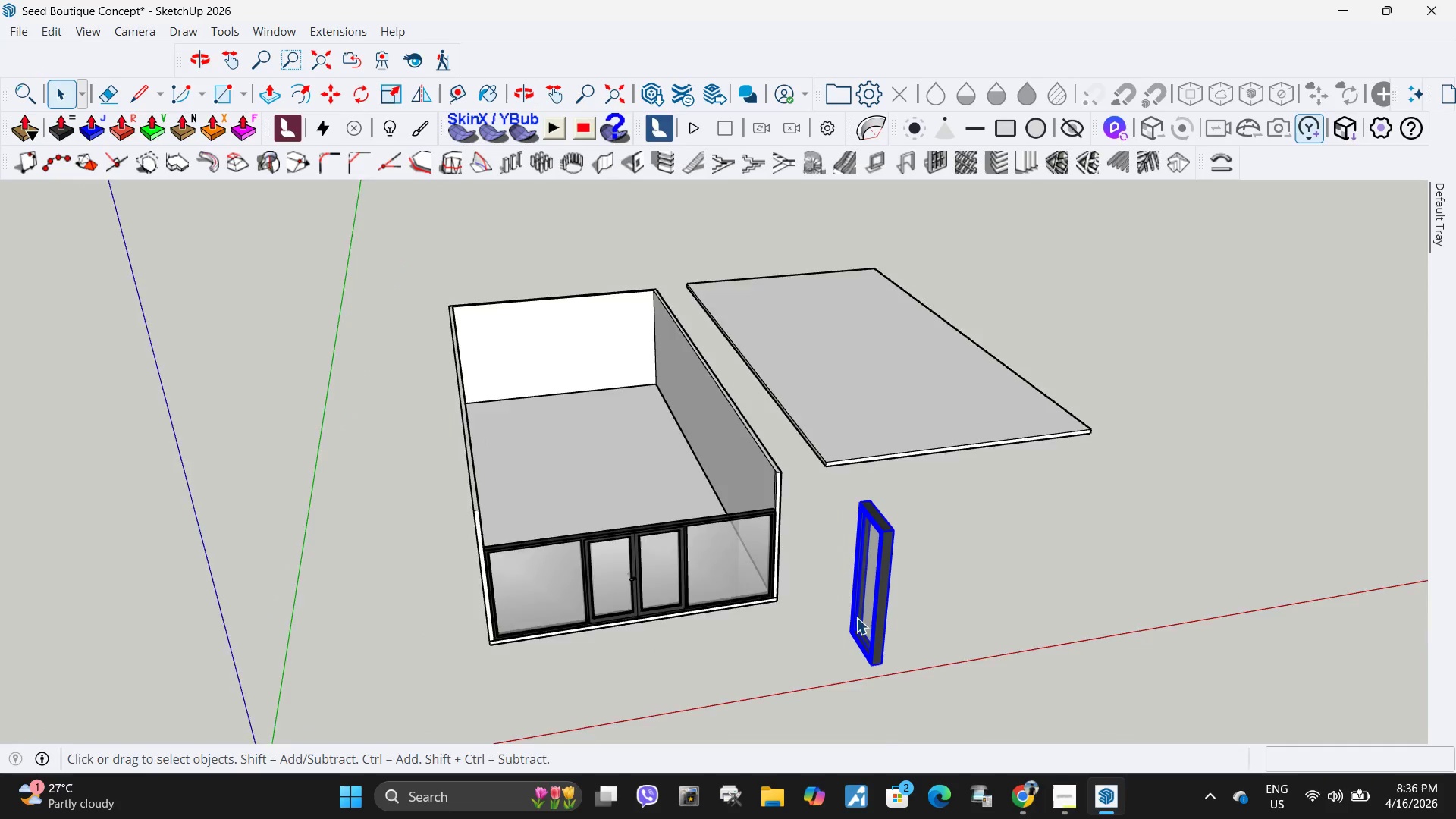 
double_click([856, 617])
 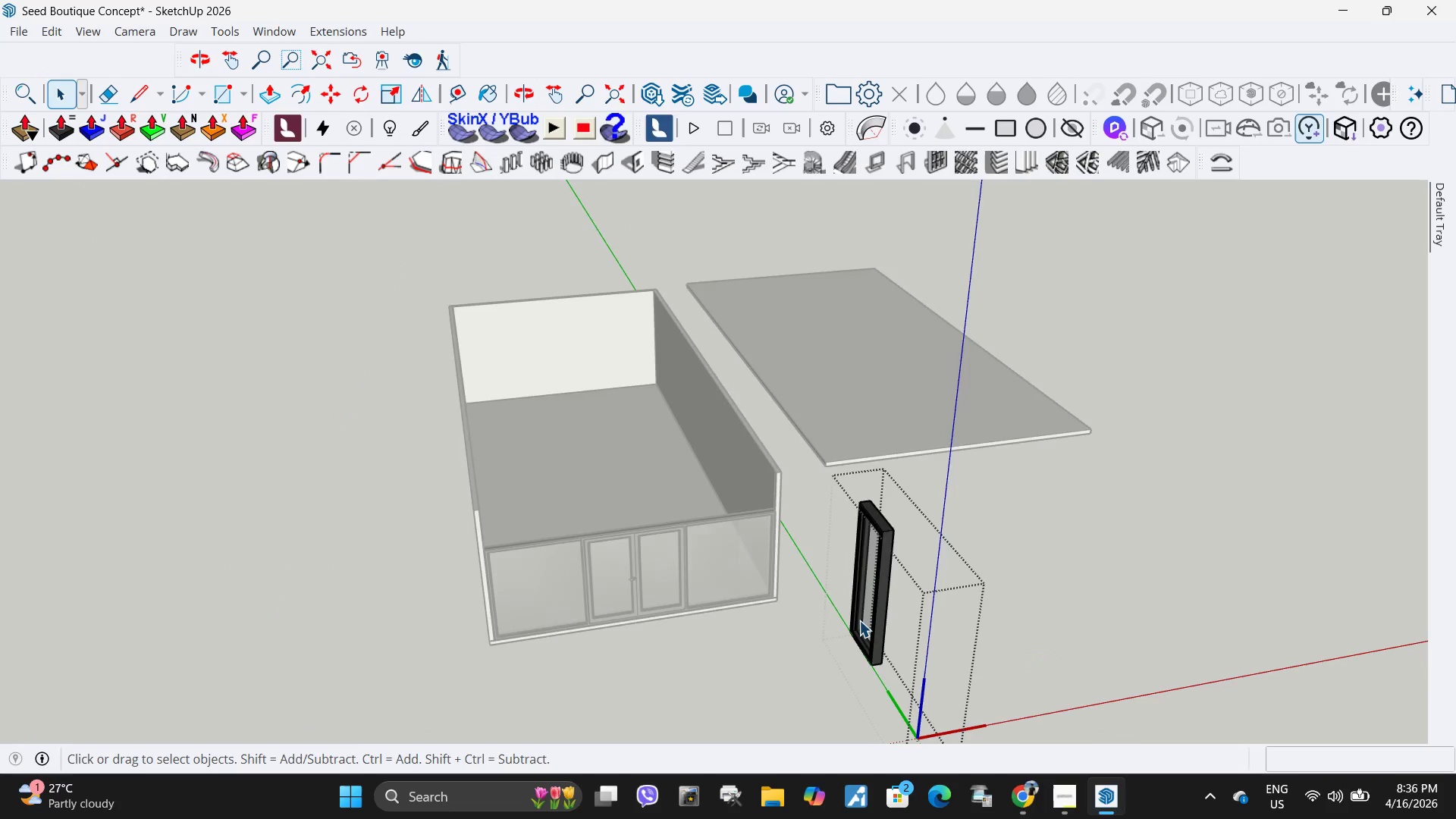 
triple_click([859, 620])
 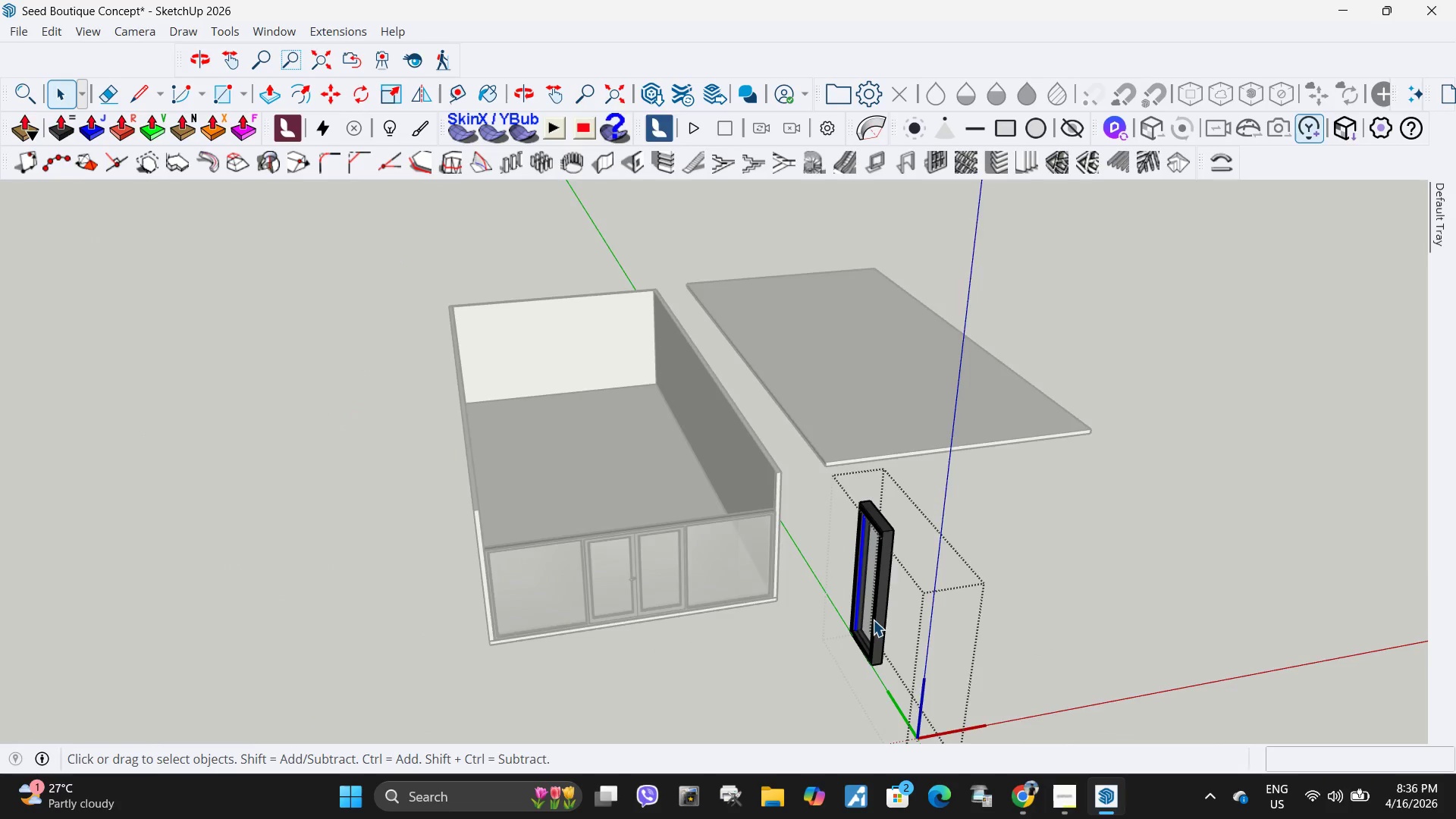 
key(Escape)
 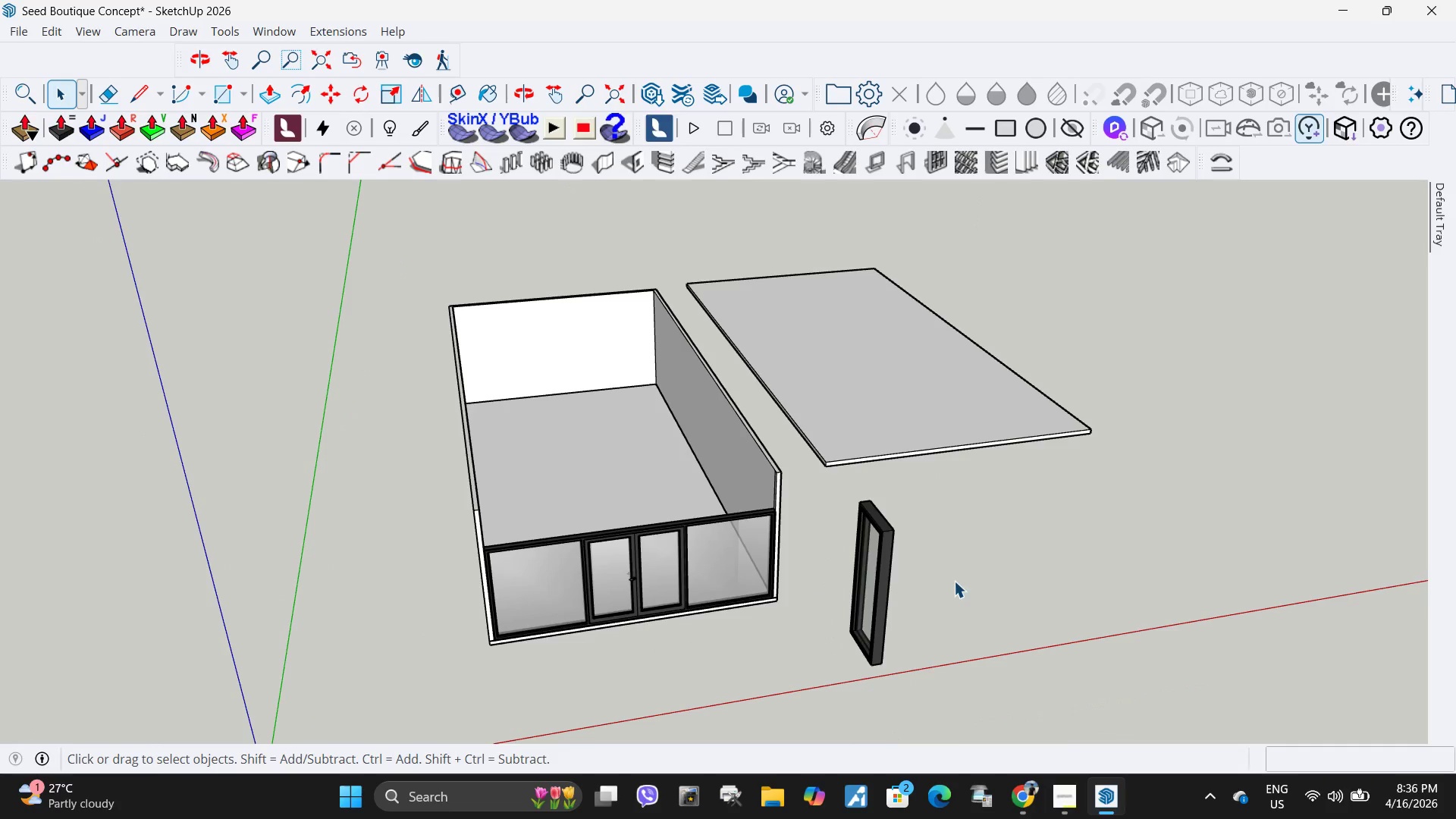 
key(Escape)
 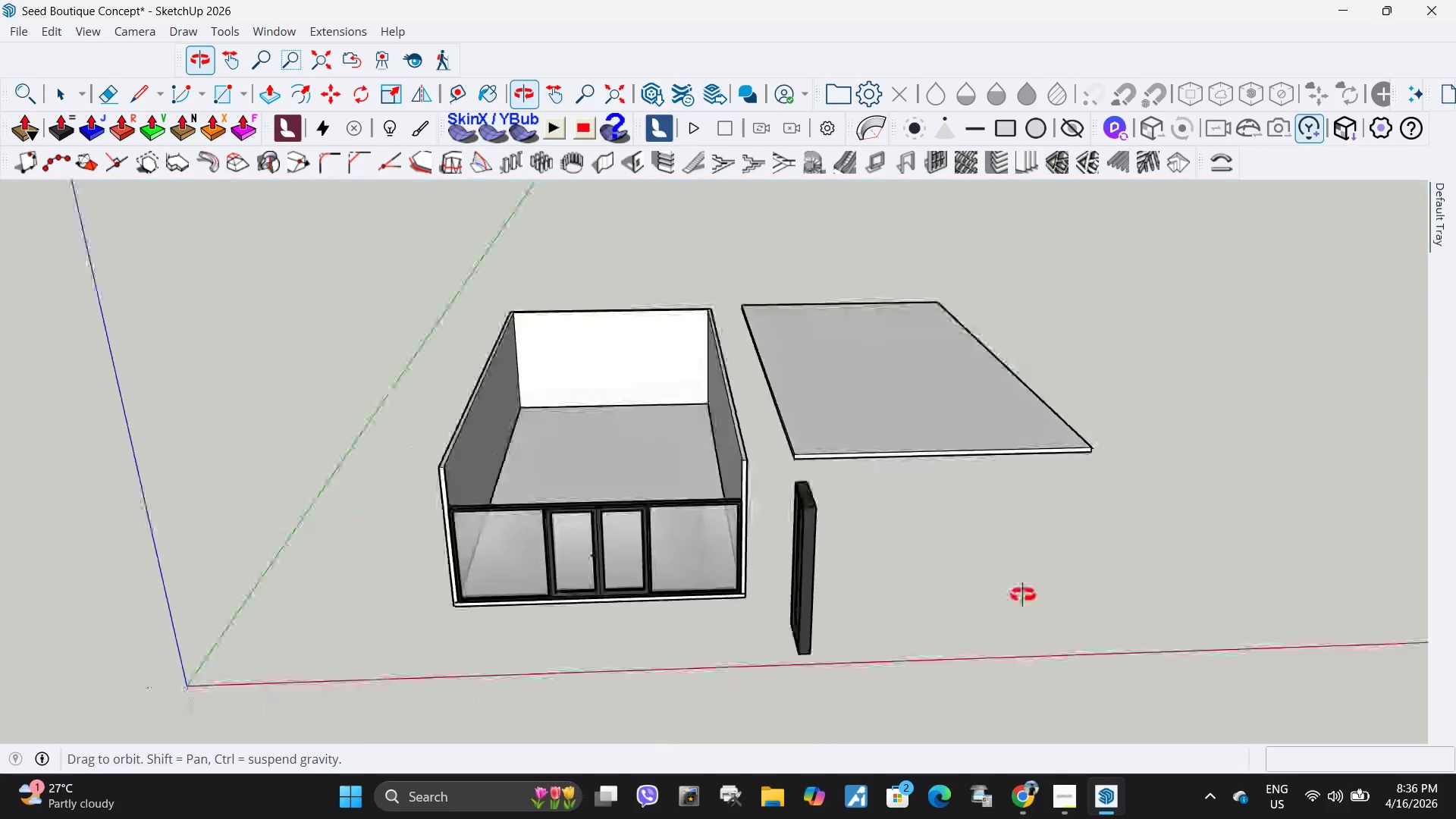 
left_click([1002, 541])
 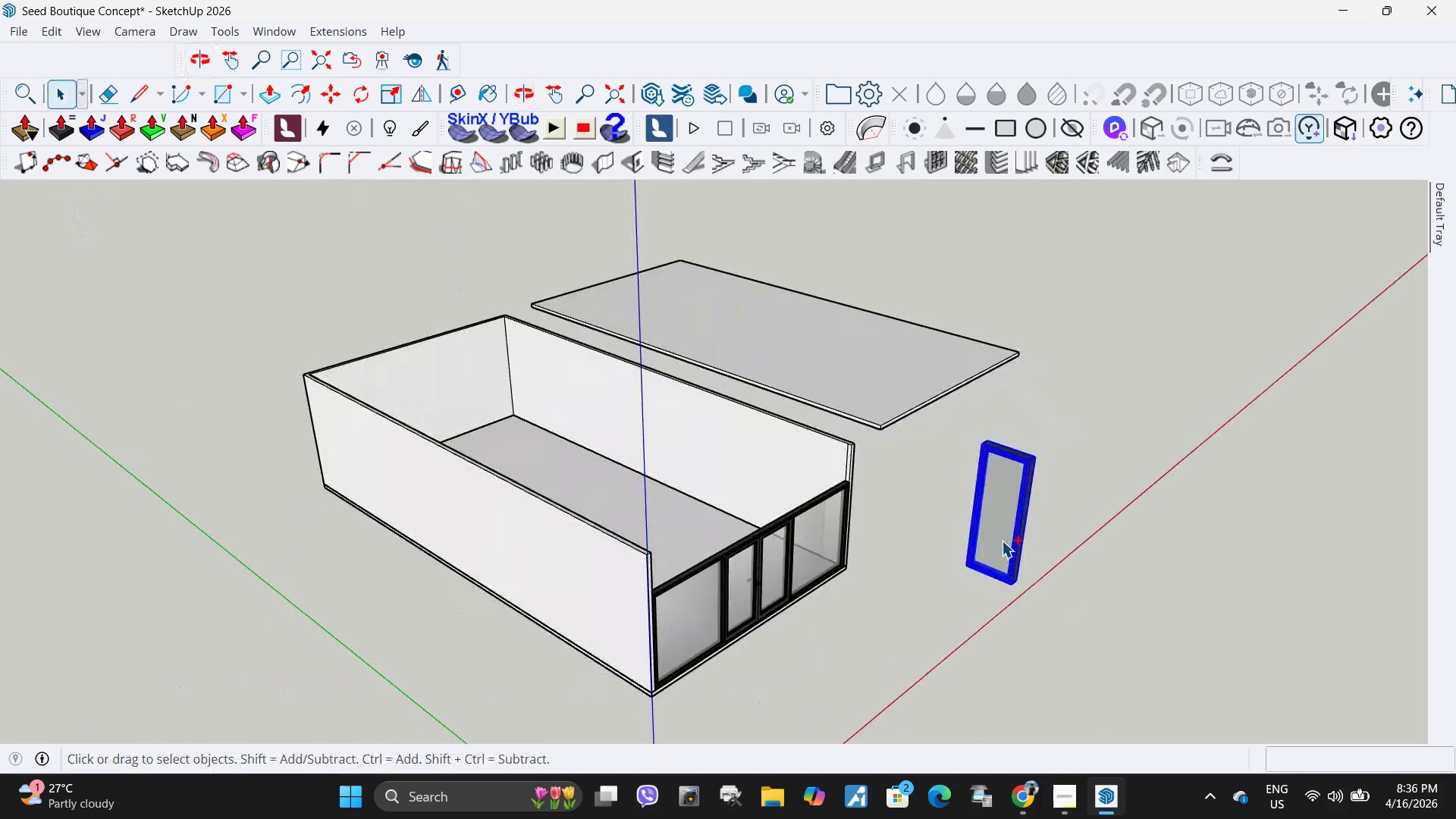 
hold_key(key=ControlLeft, duration=0.78)
 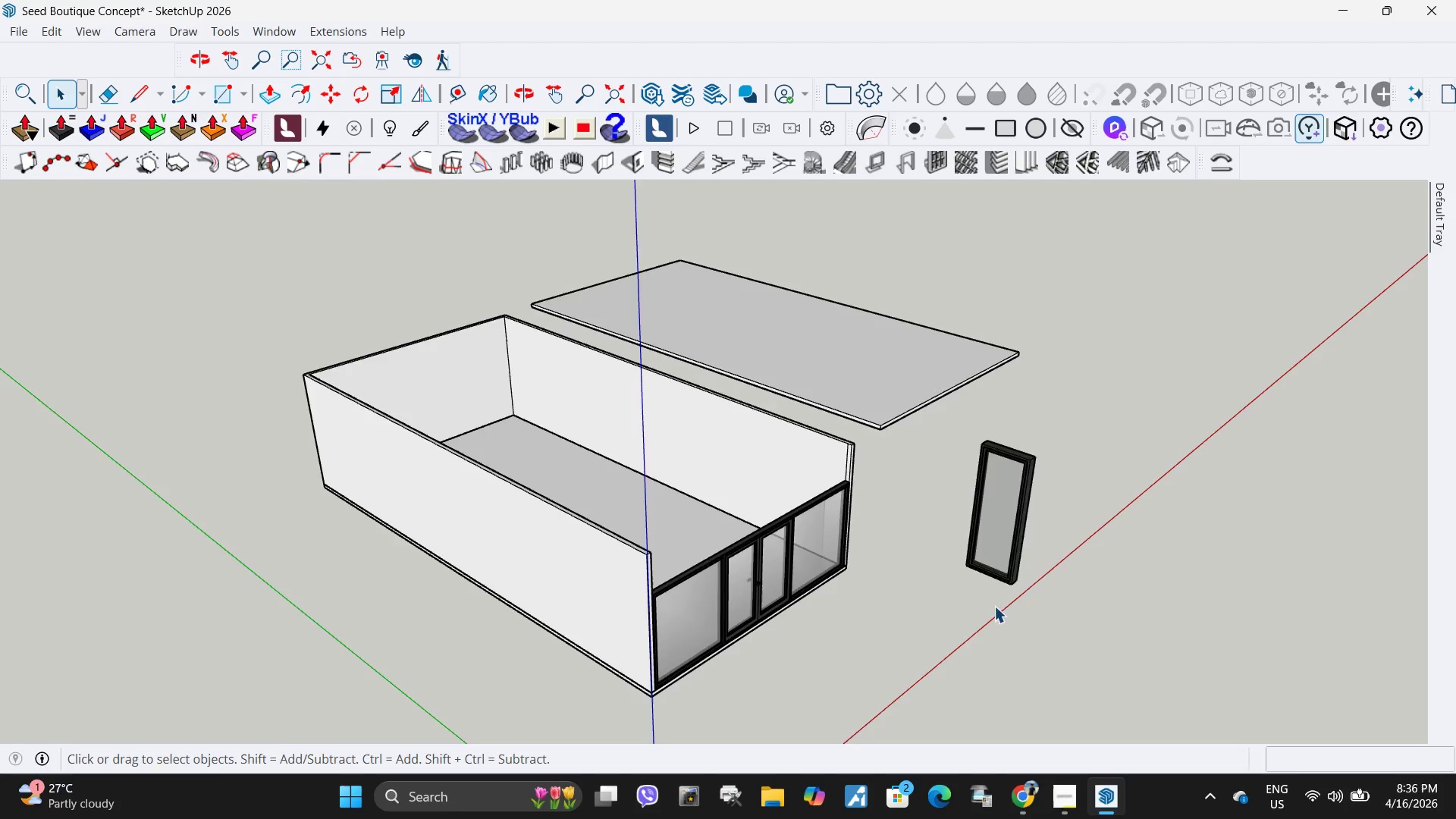 
hold_key(key=X, duration=0.31)
 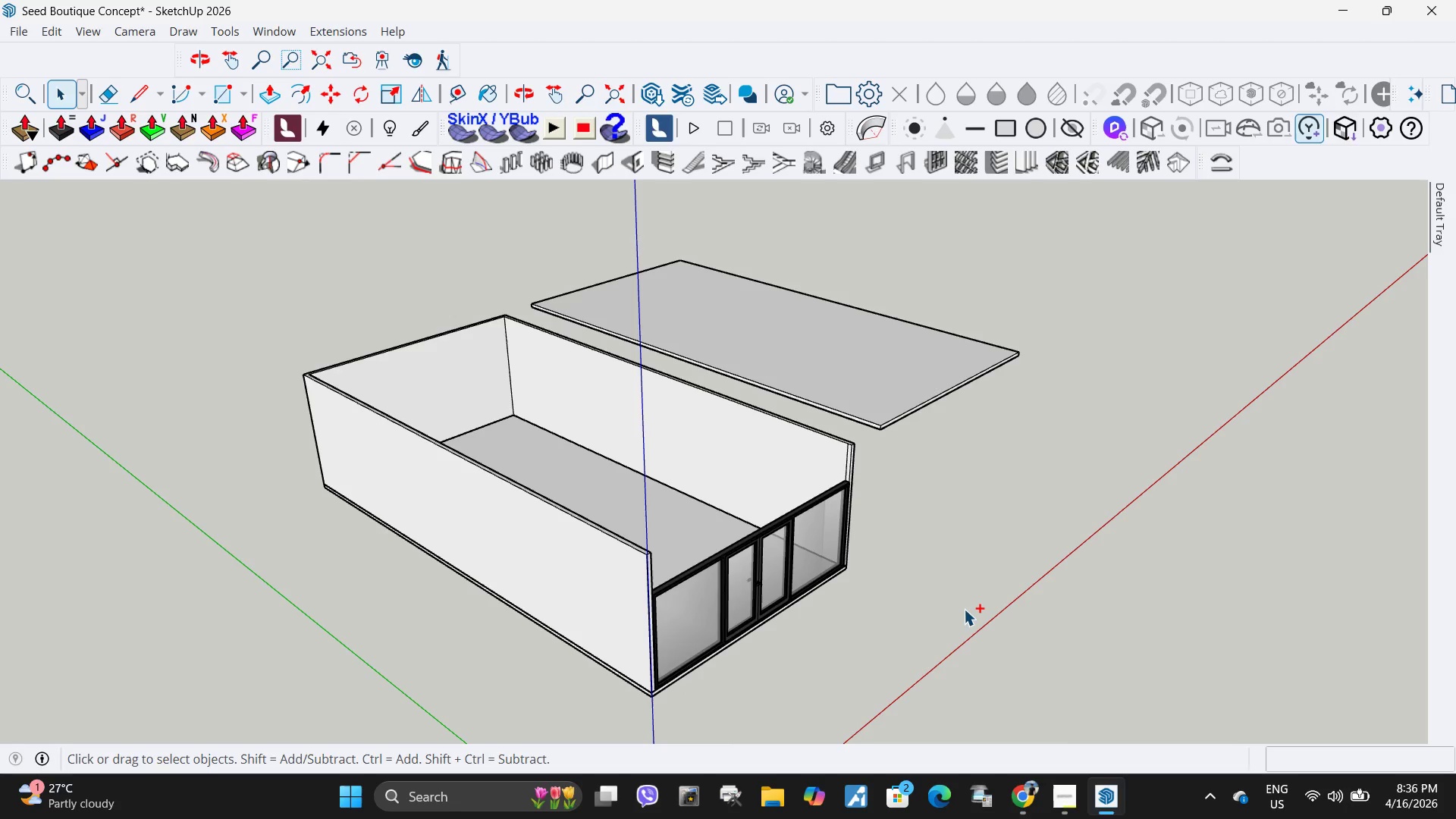 
key(Control+ControlLeft)
 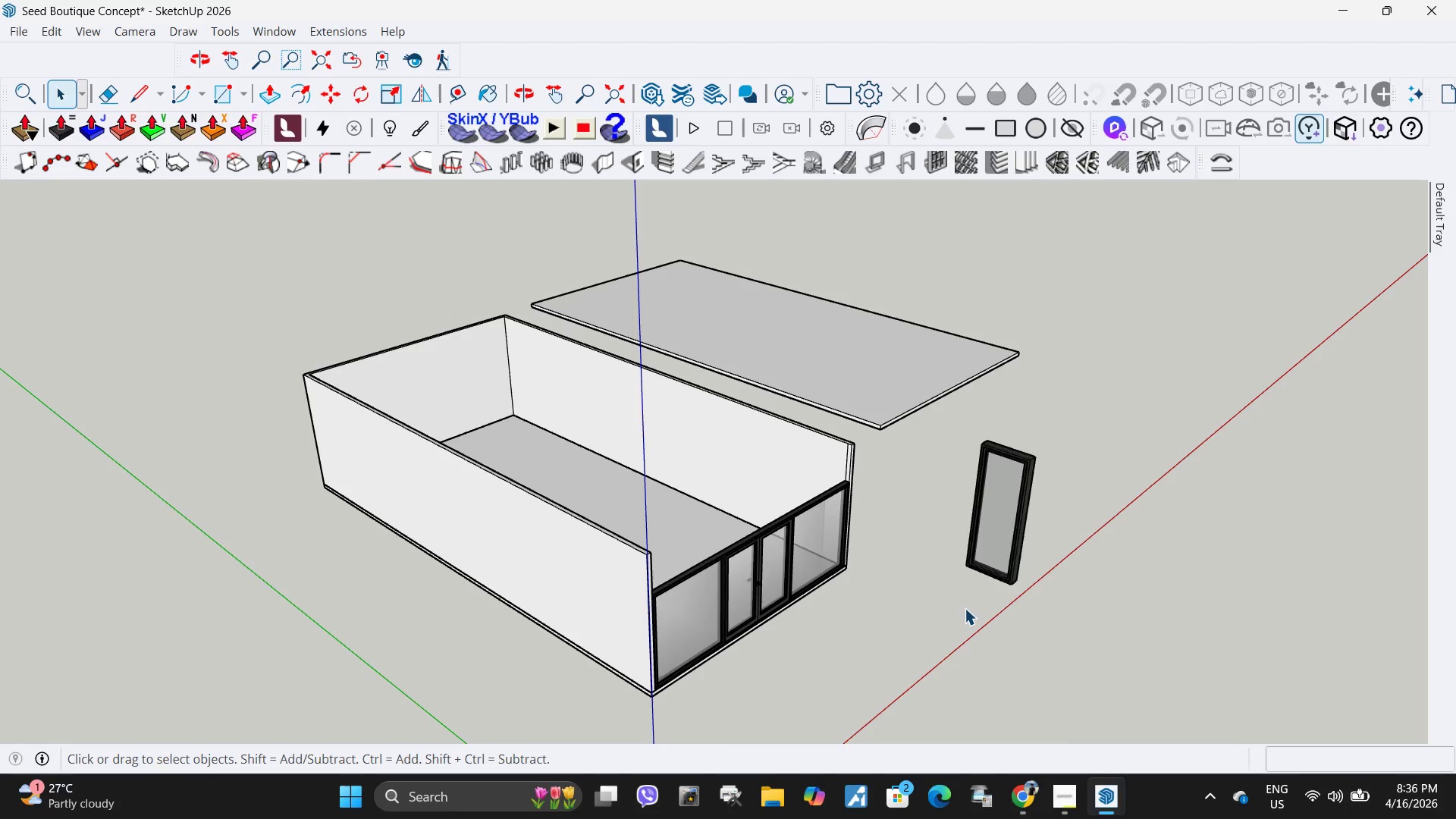 
key(Control+Z)
 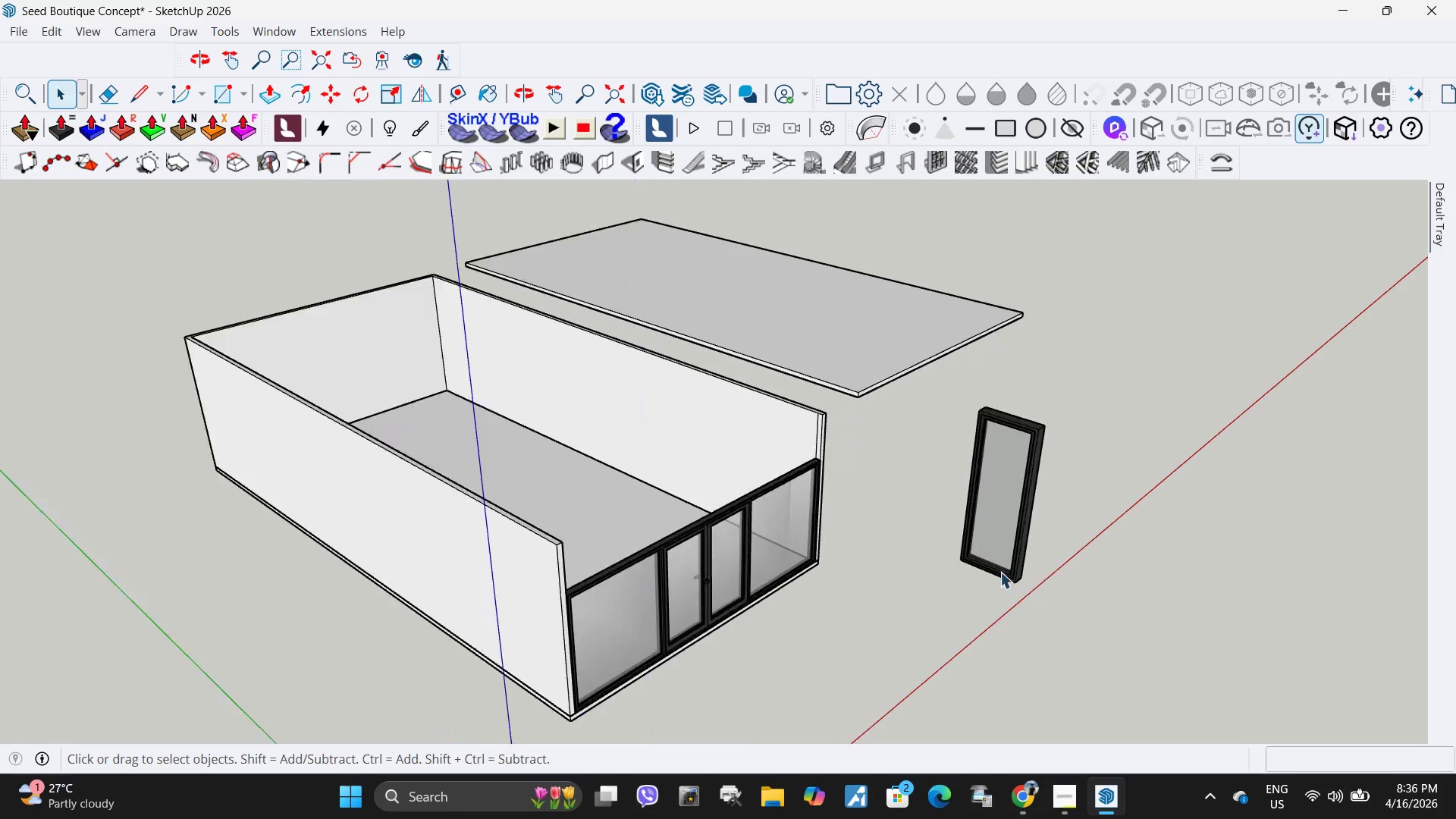 
scroll: coordinate [1005, 553], scroll_direction: up, amount: 5.0
 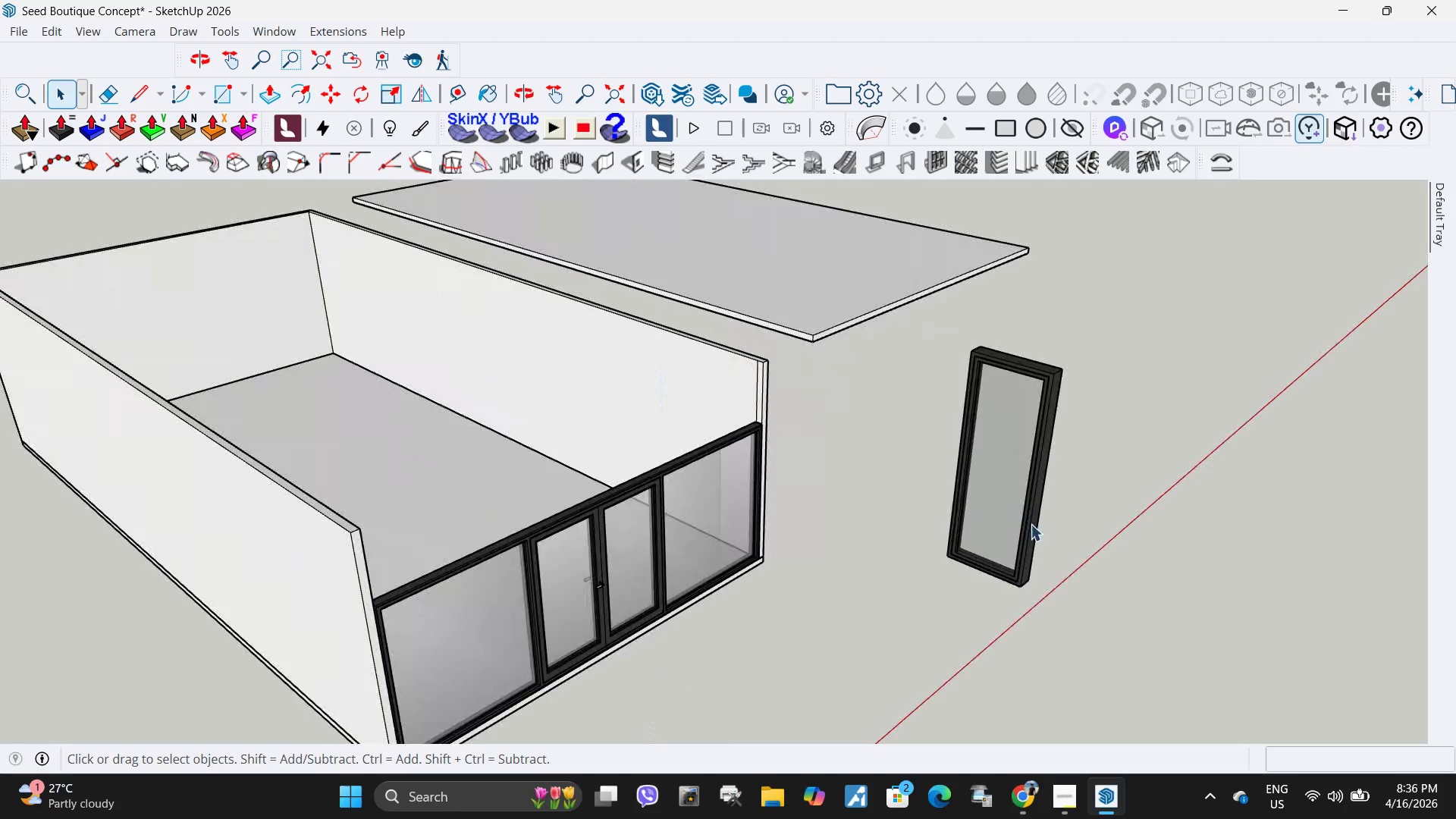 
left_click([1031, 524])
 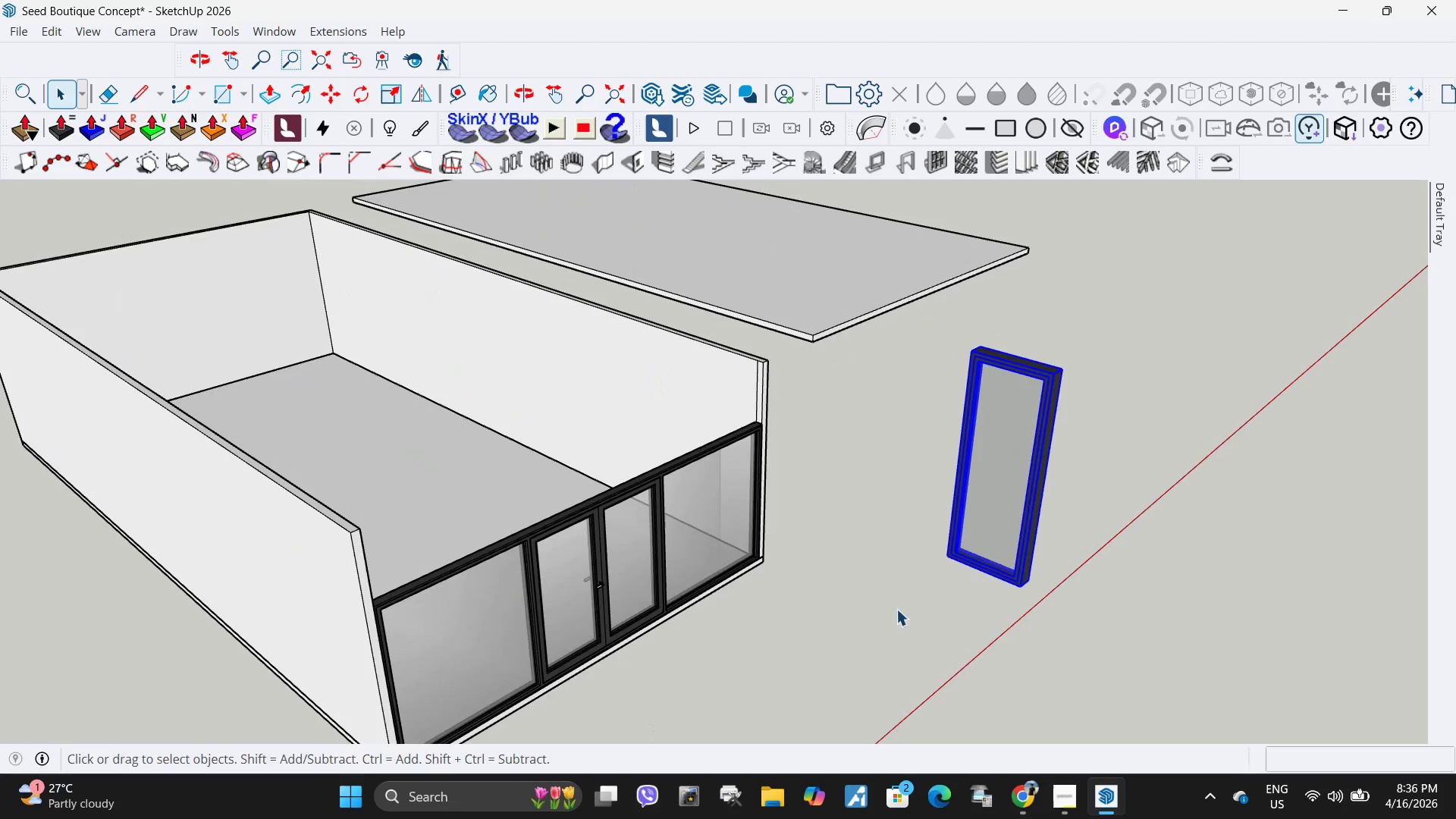 
key(Q)
 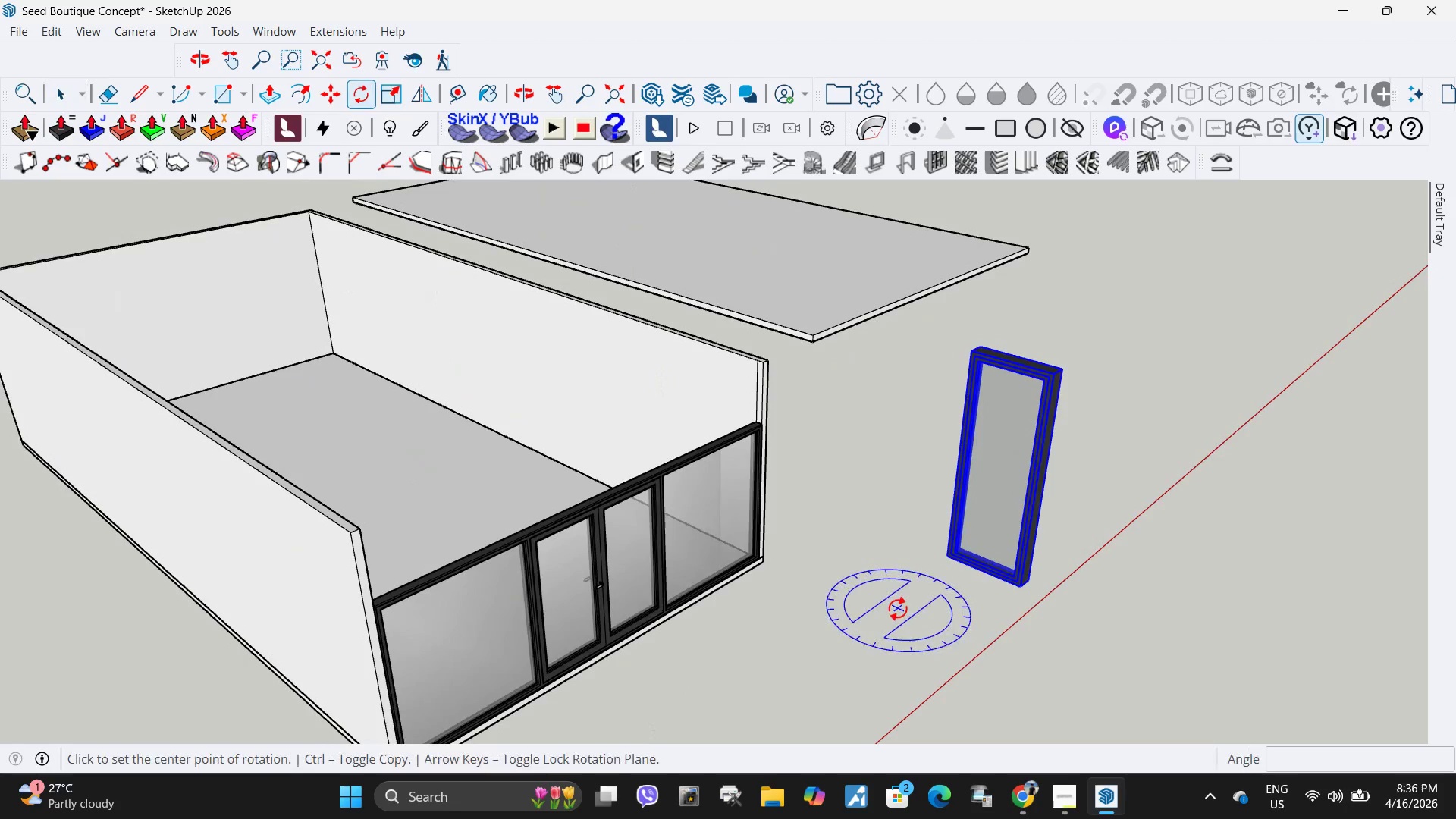 
left_click([898, 608])
 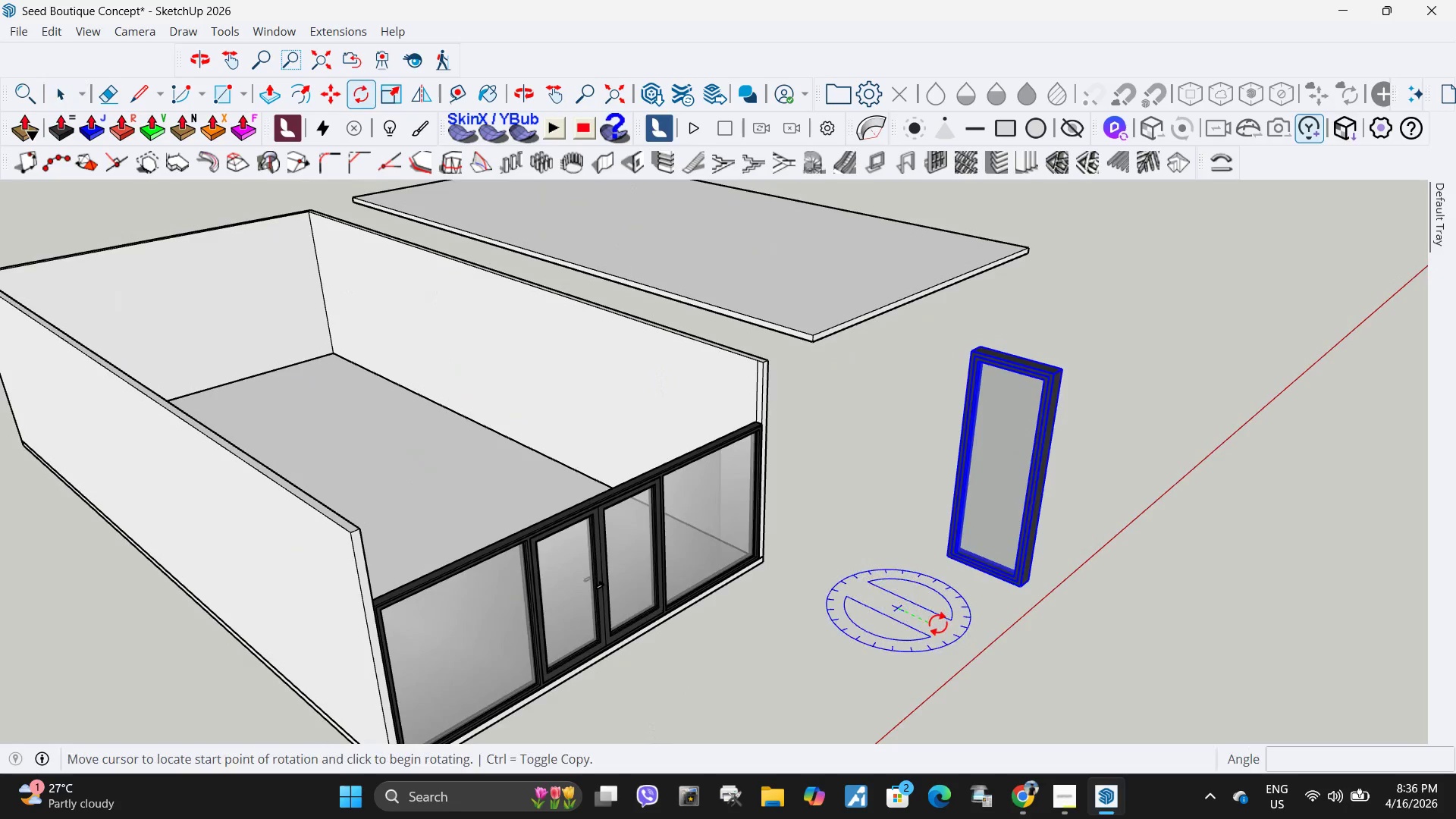 
left_click([938, 623])
 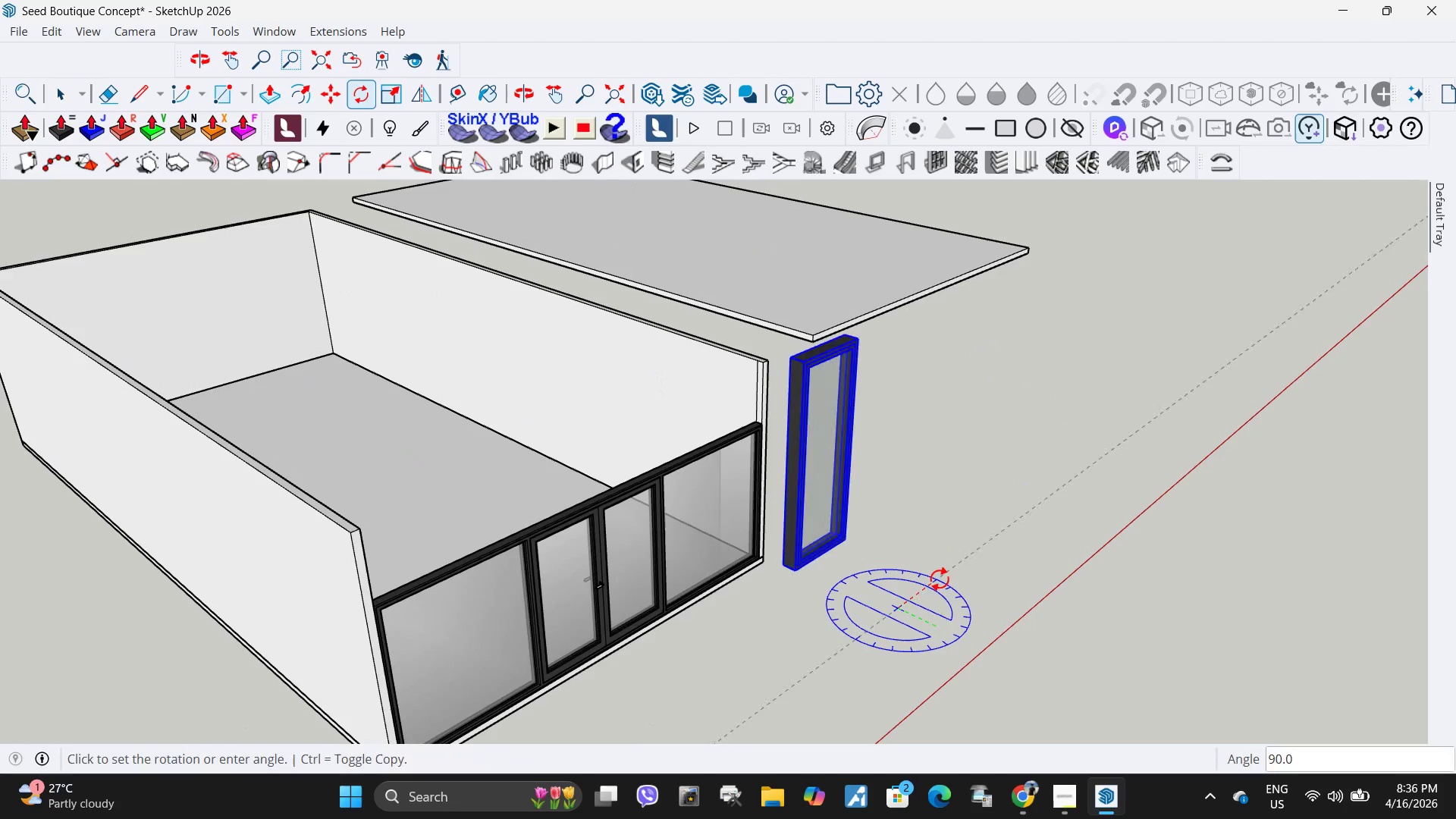 
left_click([940, 579])
 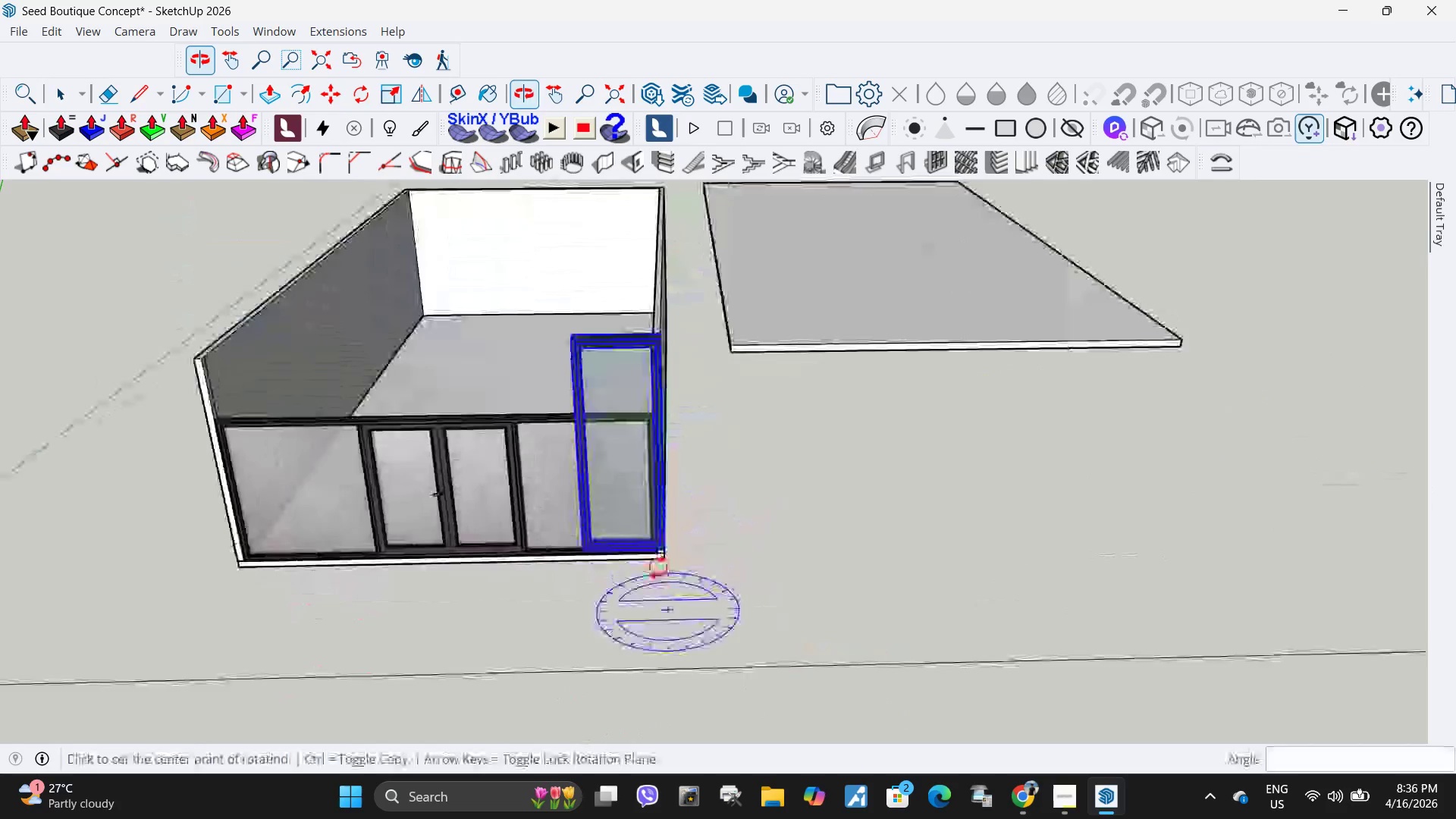 
key(M)
 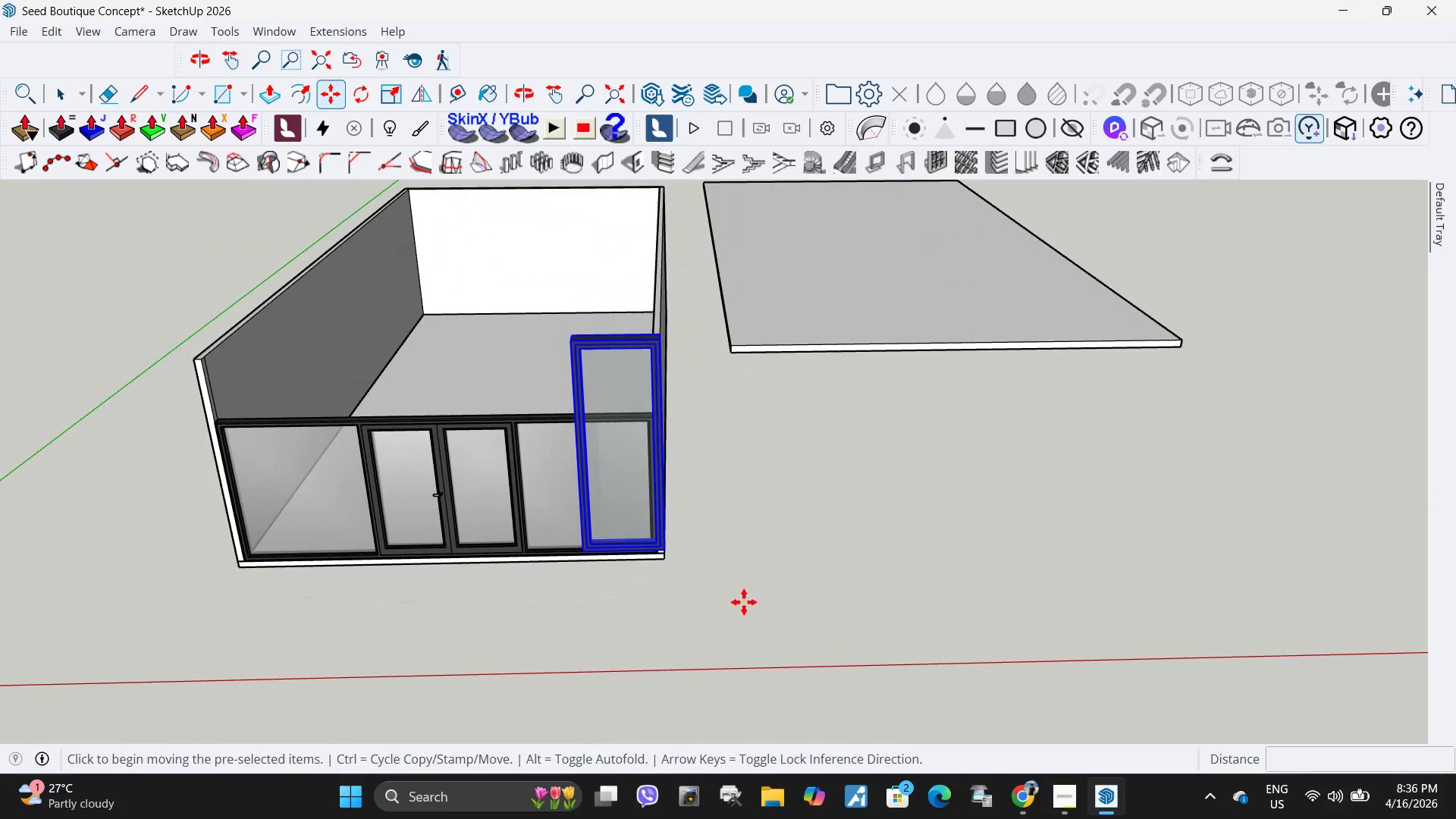 
left_click([744, 602])
 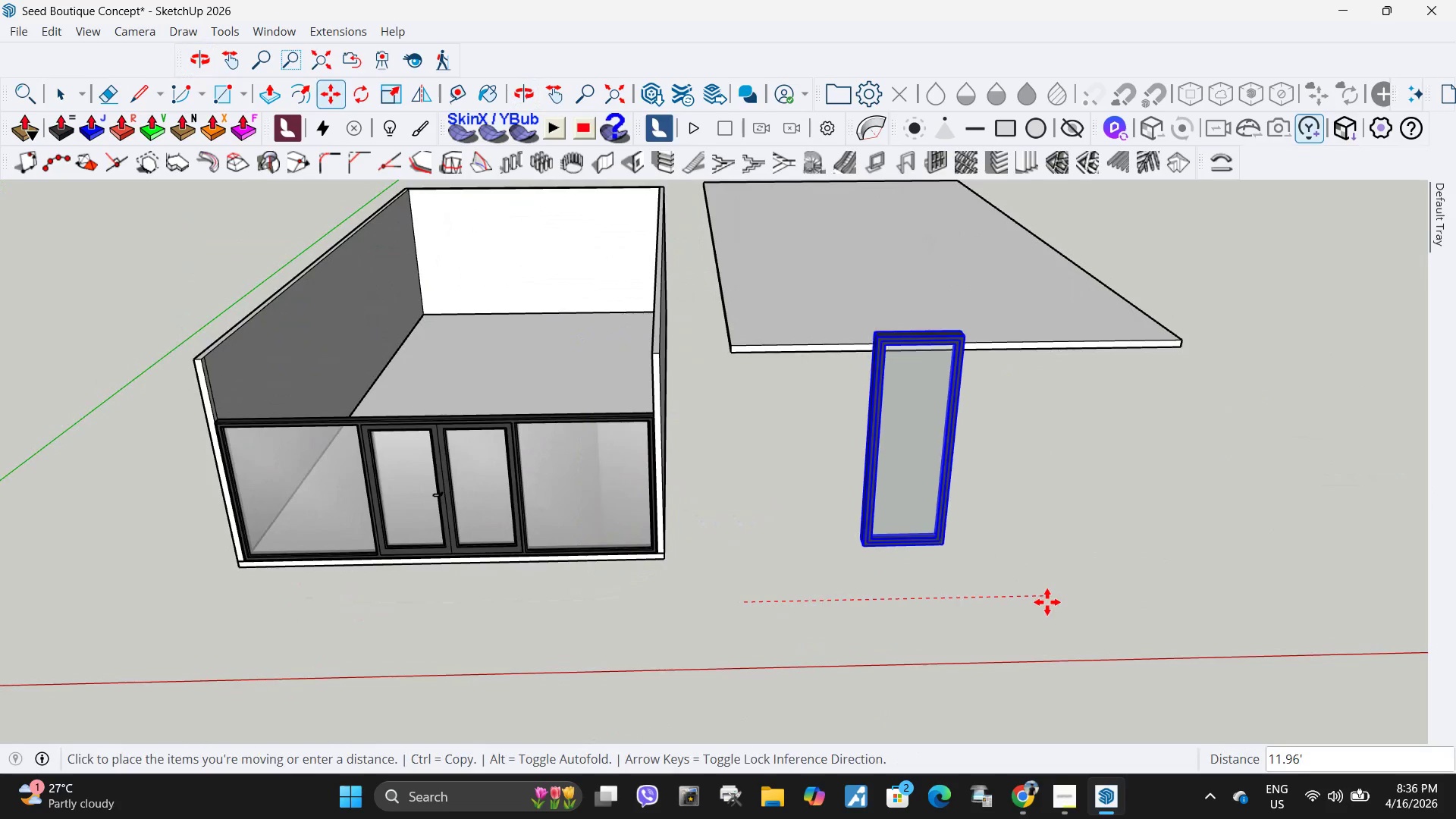 
left_click([1047, 602])
 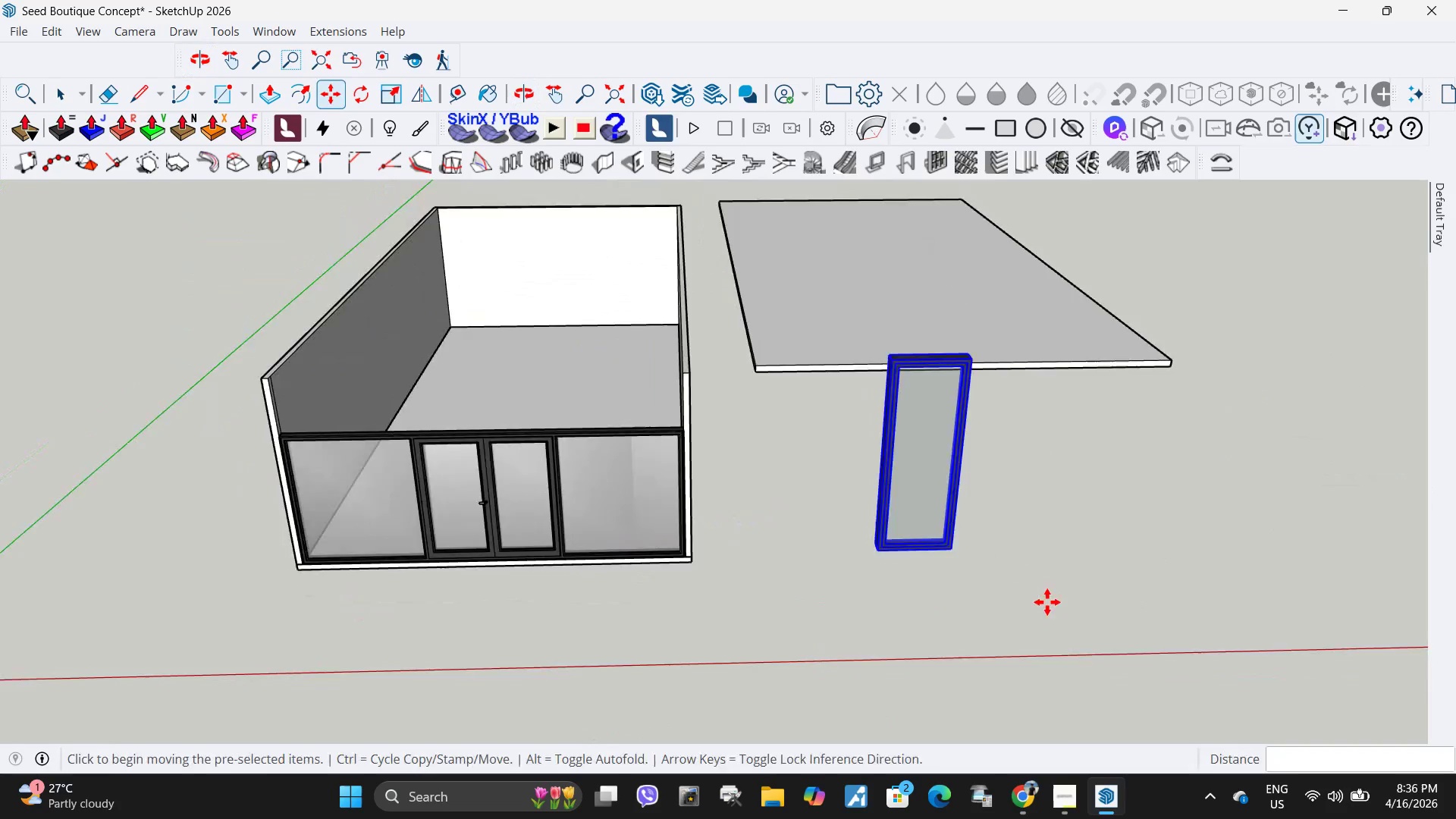 
key(Space)
 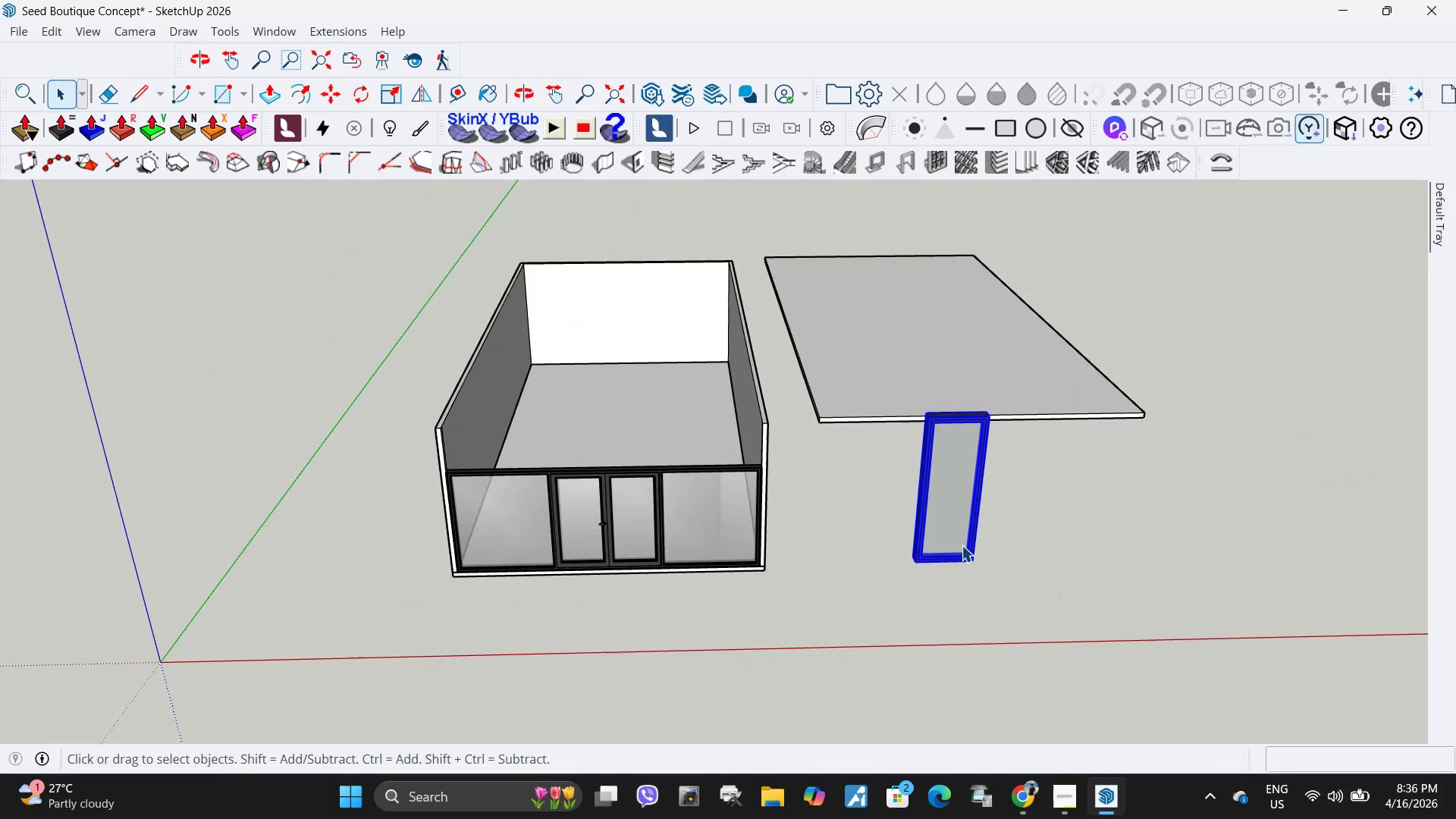 
scroll: coordinate [1047, 602], scroll_direction: down, amount: 4.0
 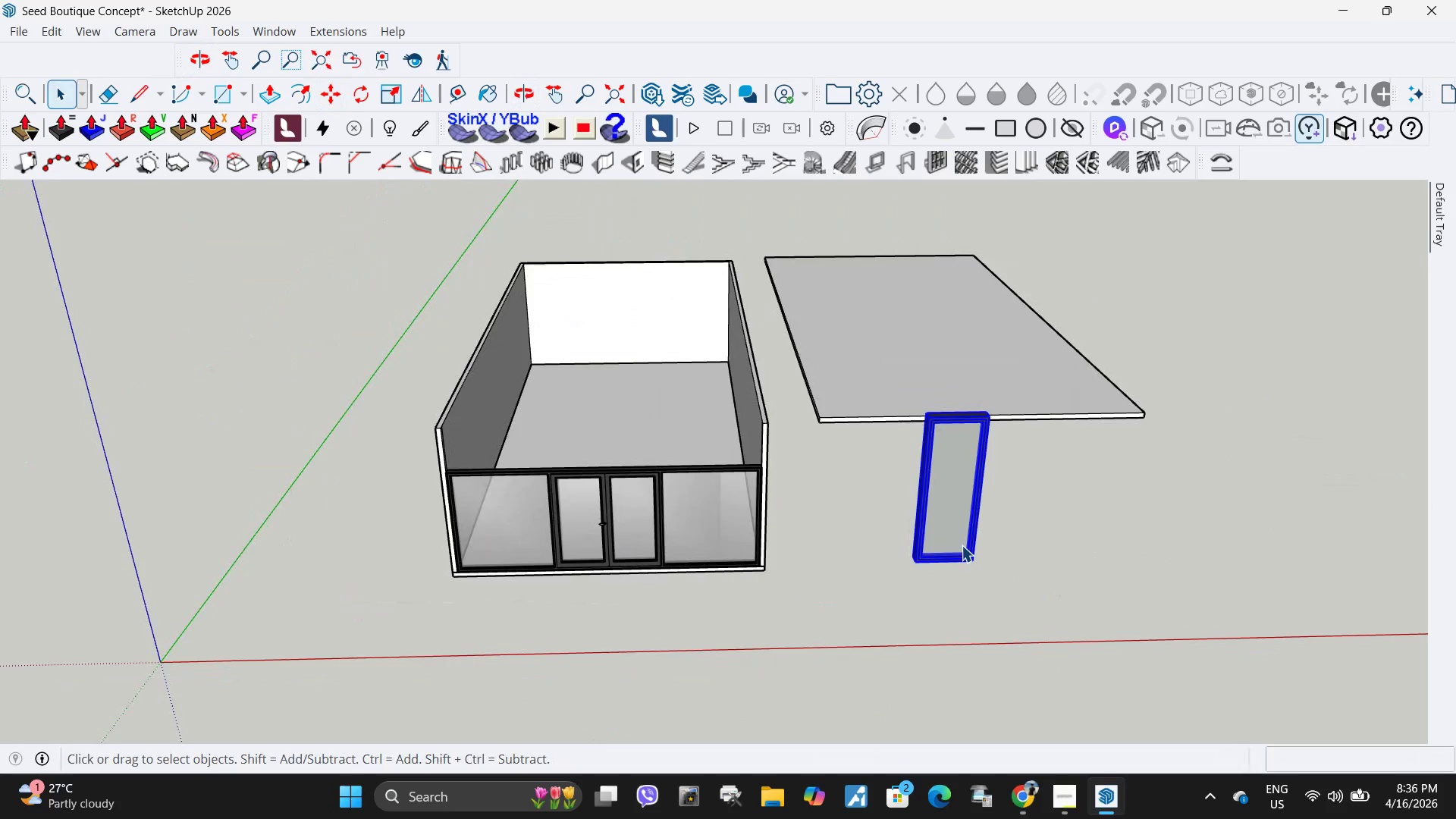 
left_click([962, 545])
 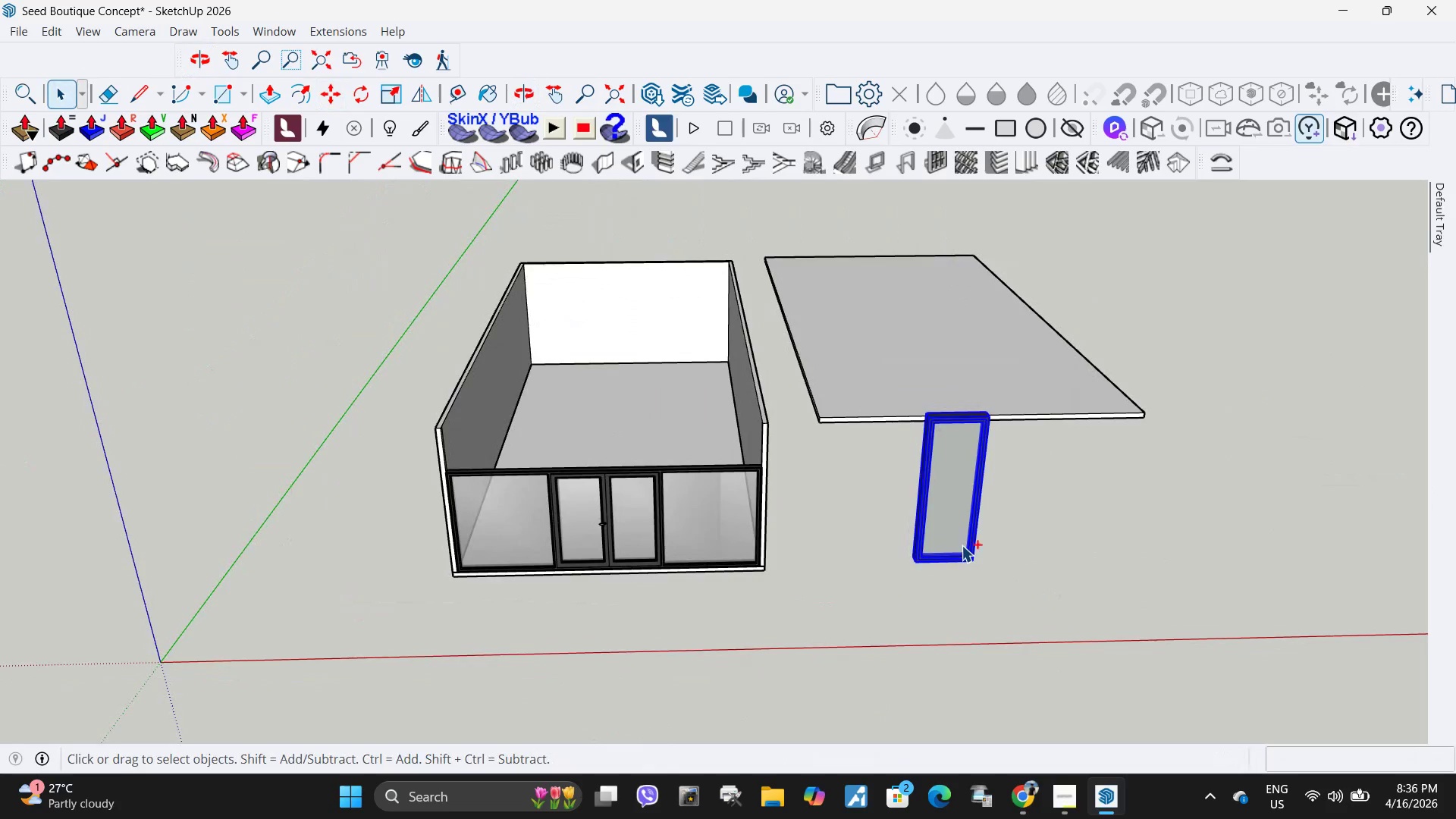 
key(Control+ControlLeft)
 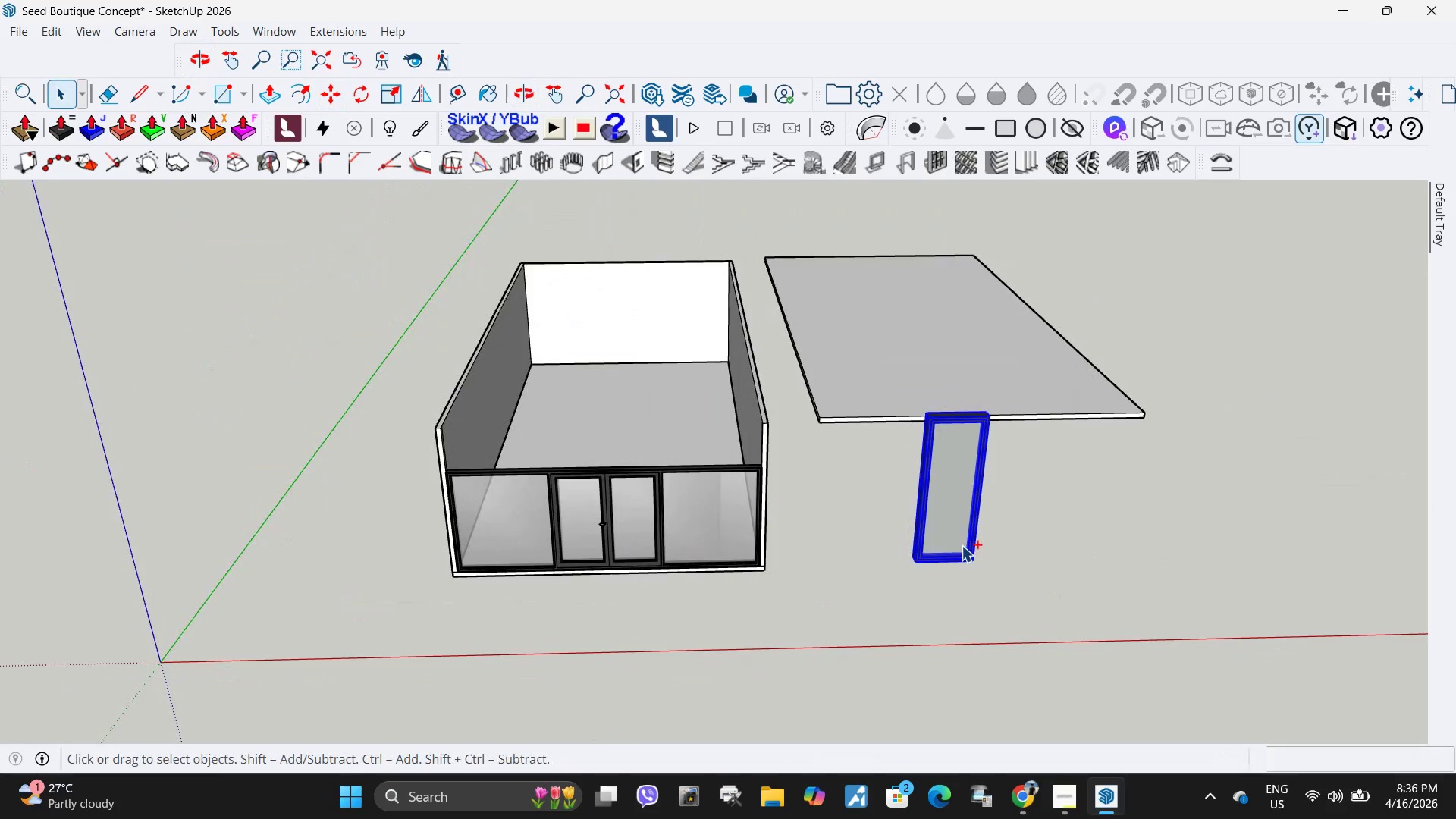 
key(Control+C)
 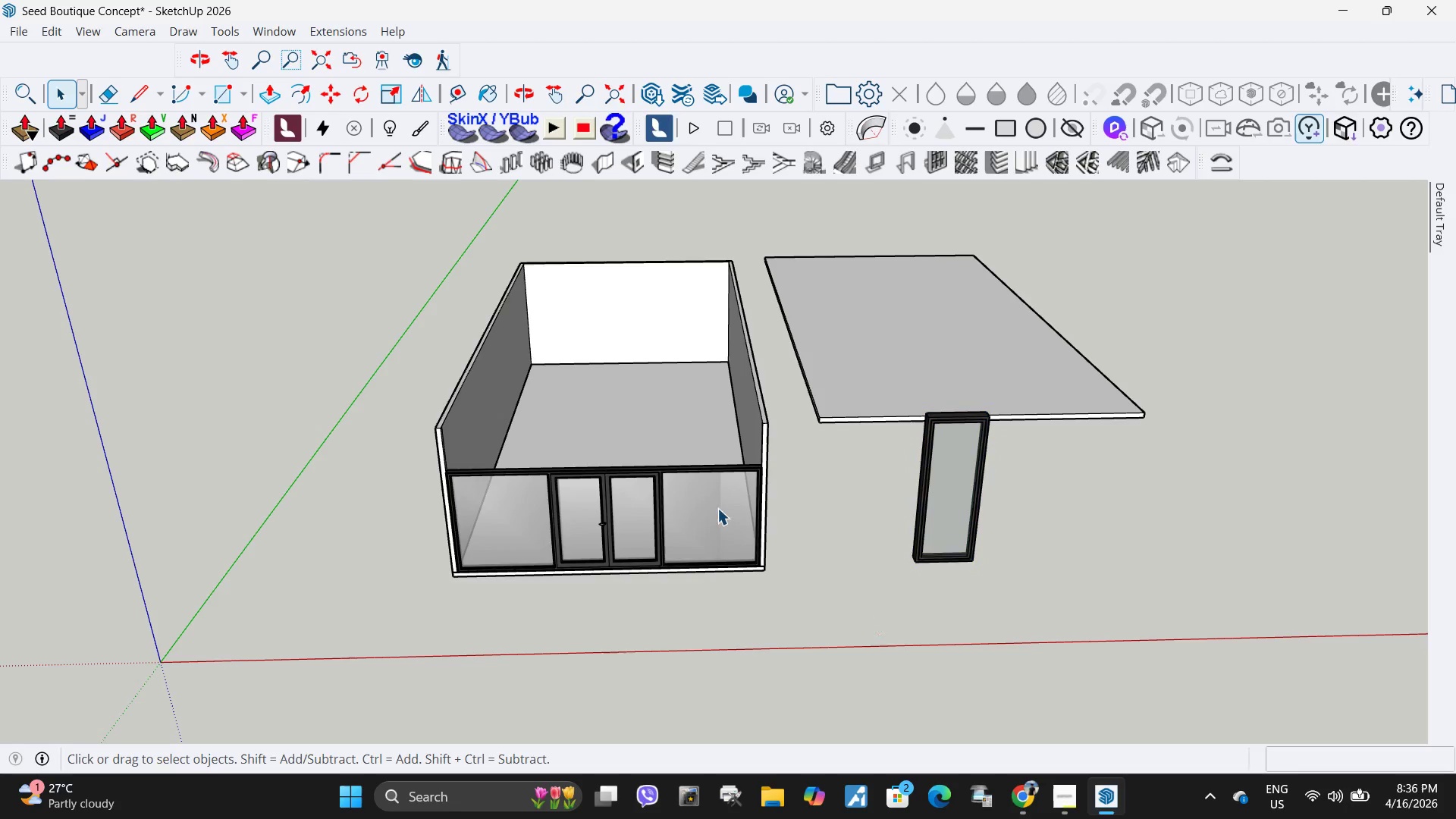 
double_click([717, 508])
 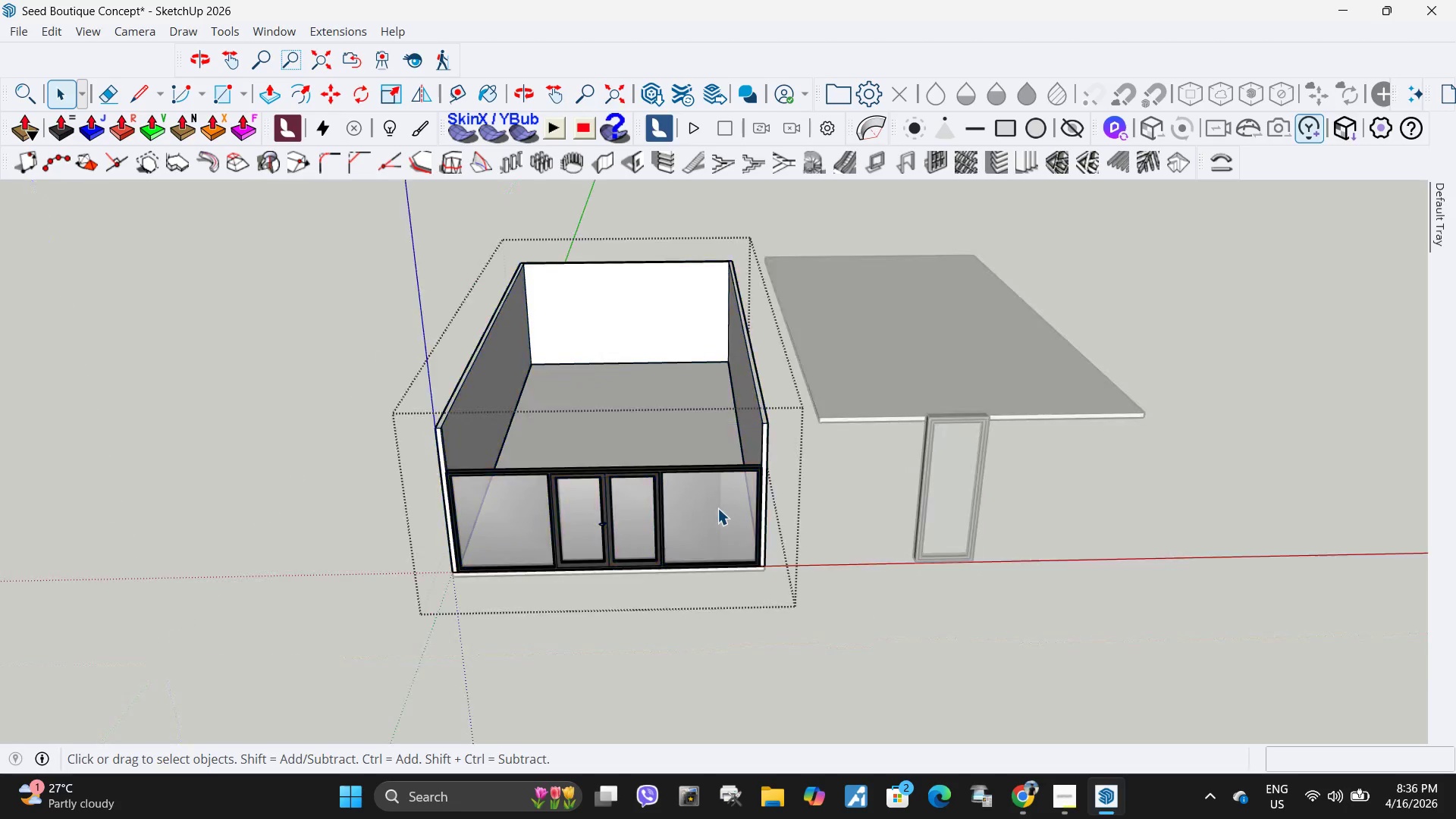 
triple_click([717, 508])
 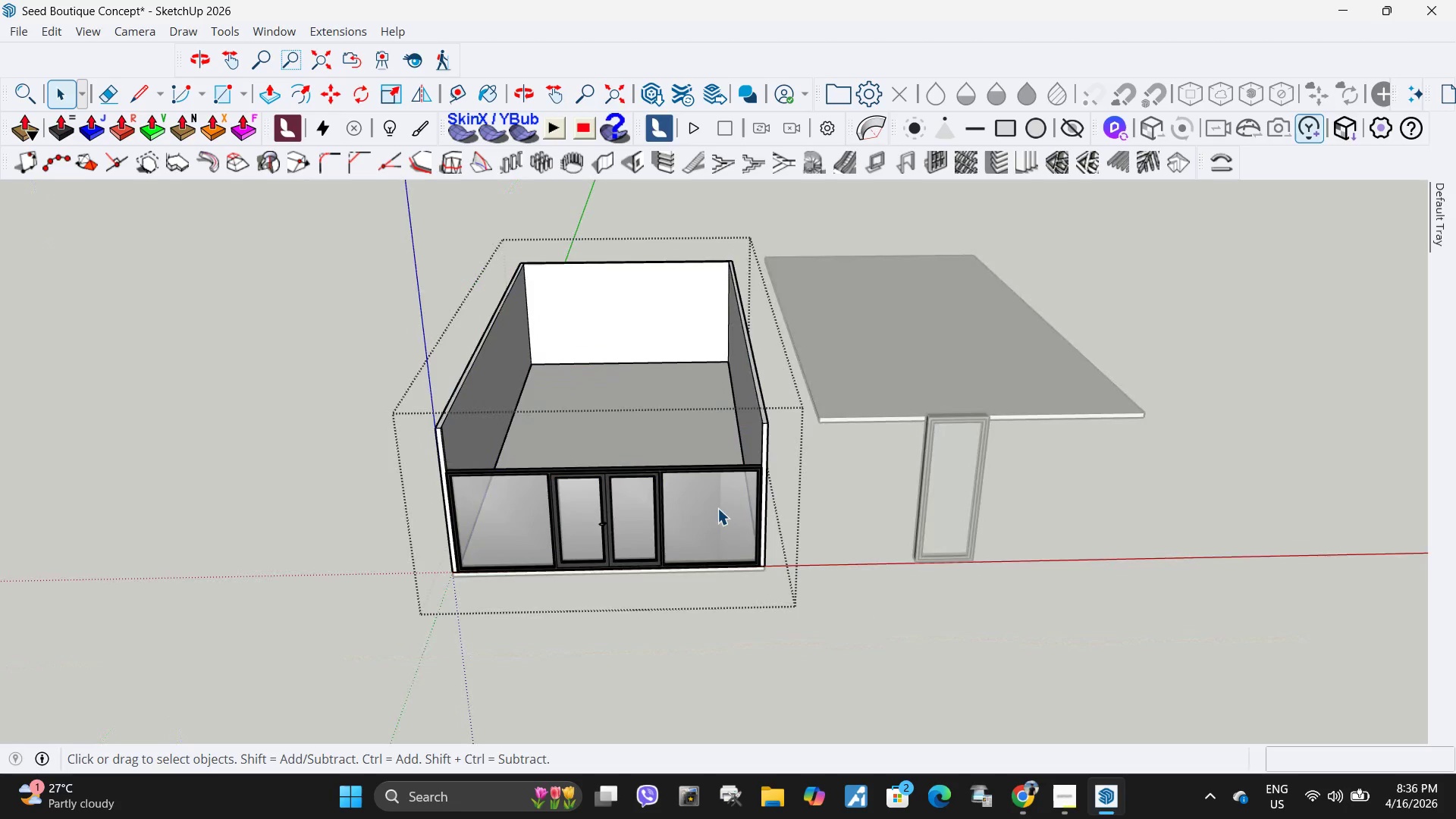 
hold_key(key=ControlLeft, duration=0.44)
 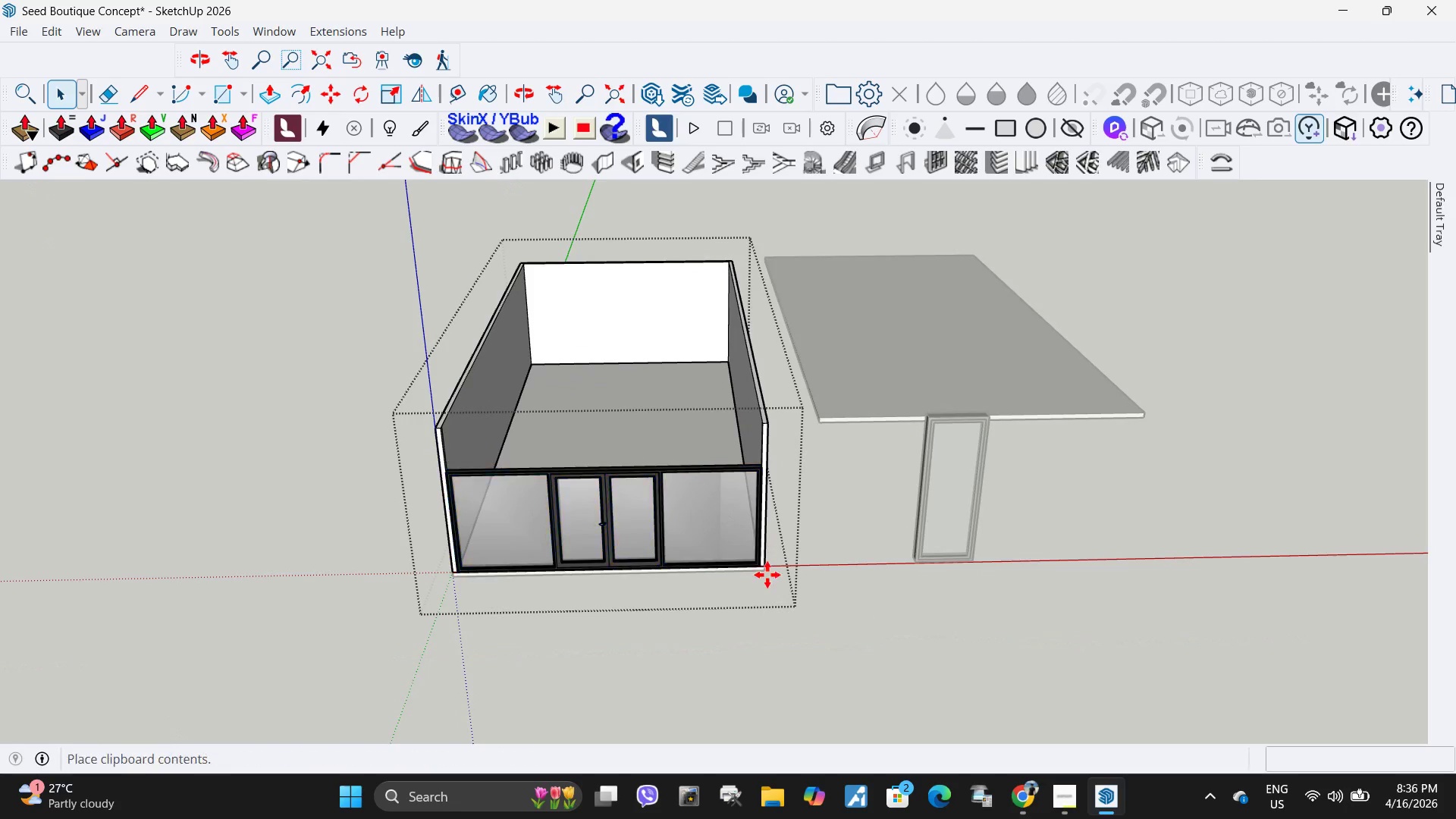 
left_click([717, 508])
 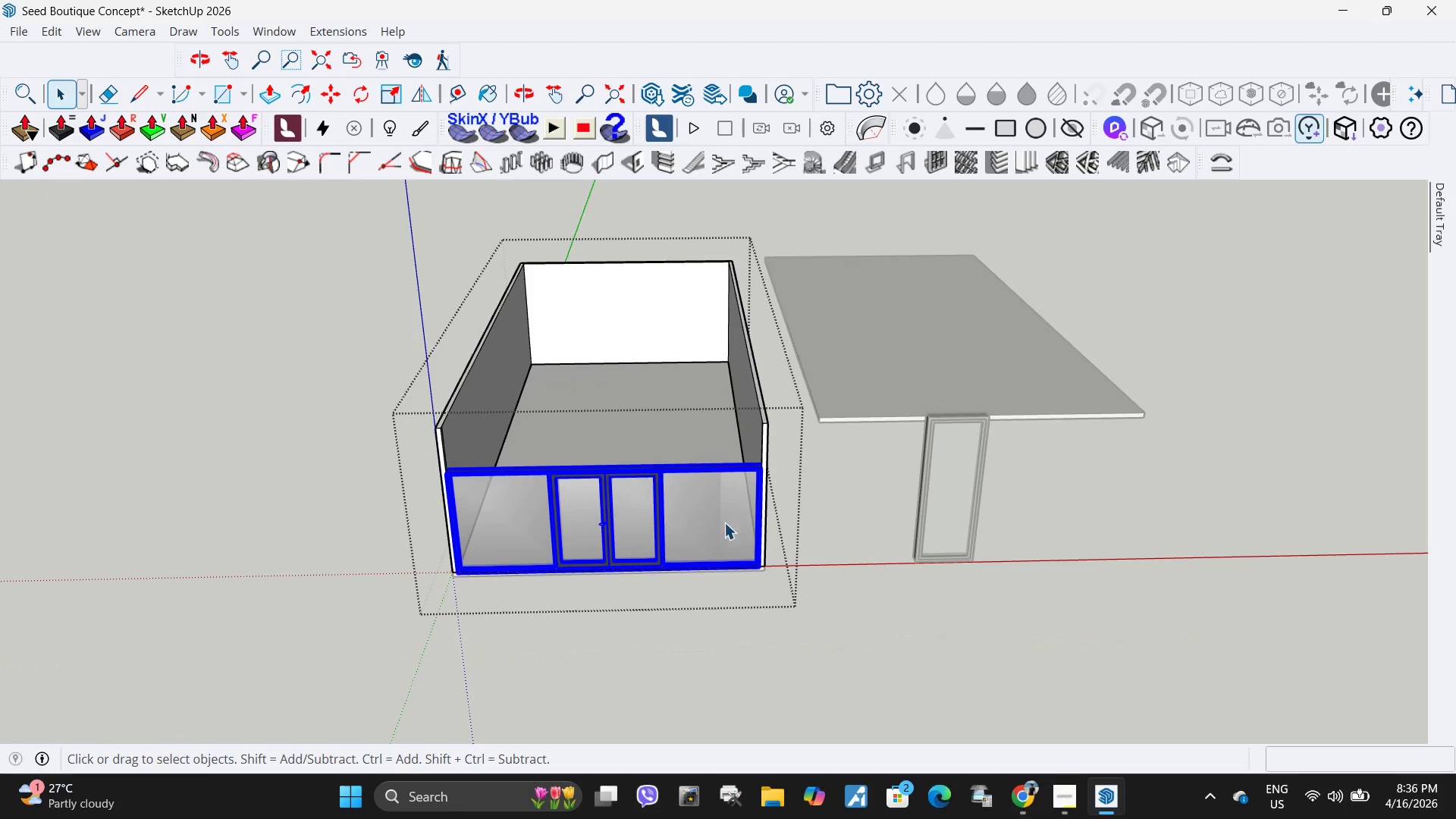 
key(Control+ControlLeft)
 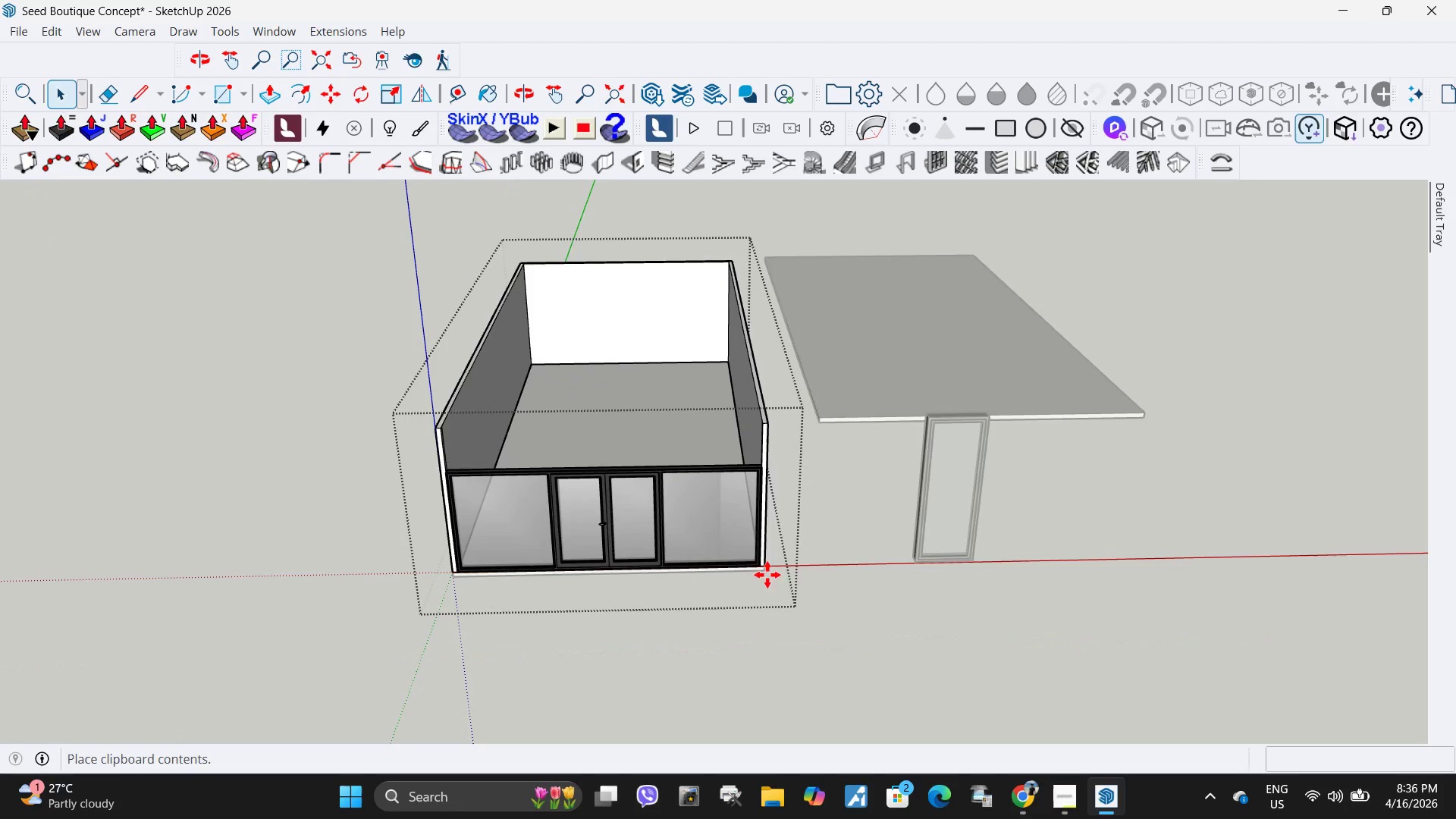 
key(Control+V)
 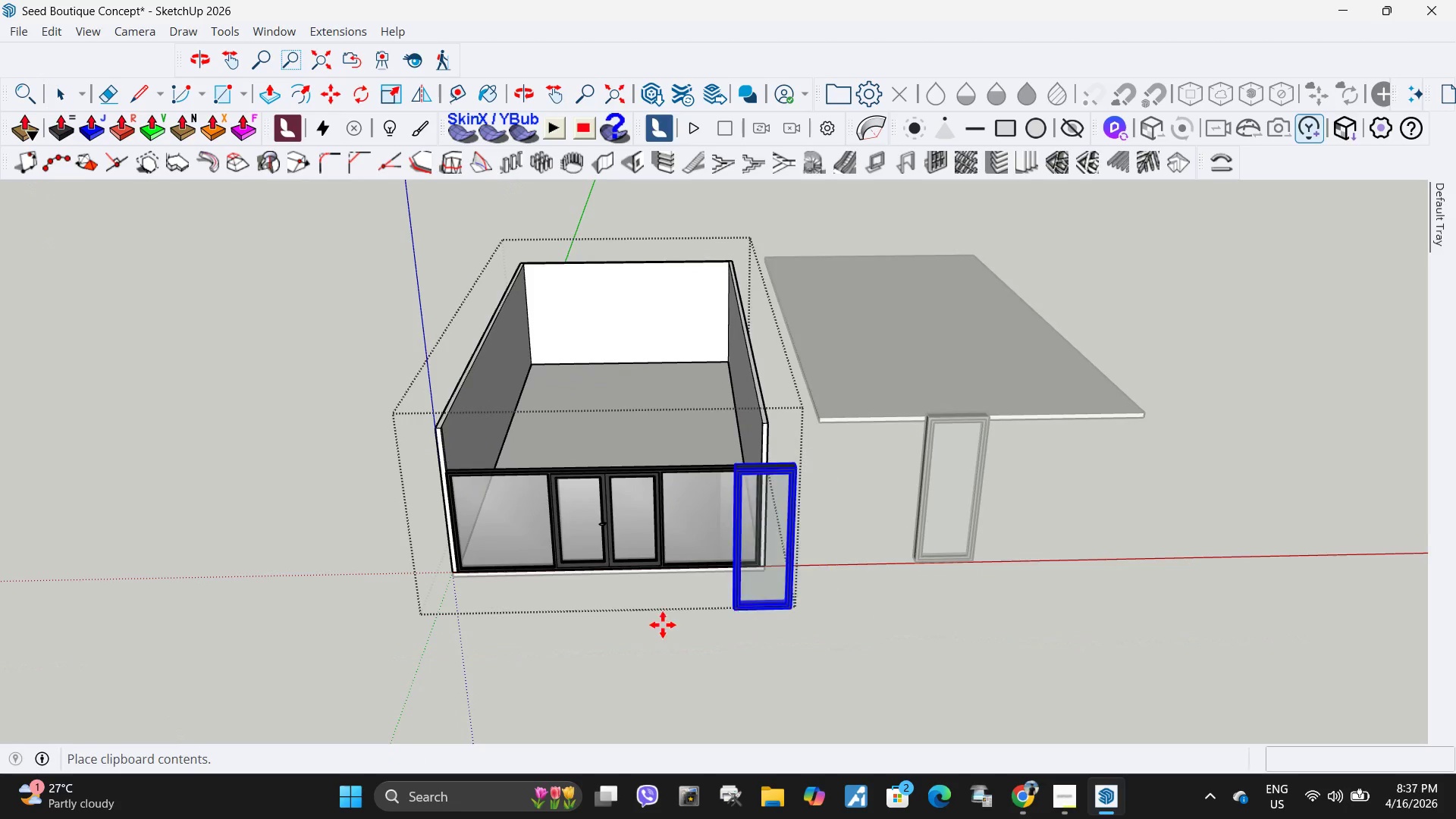 
left_click([642, 626])
 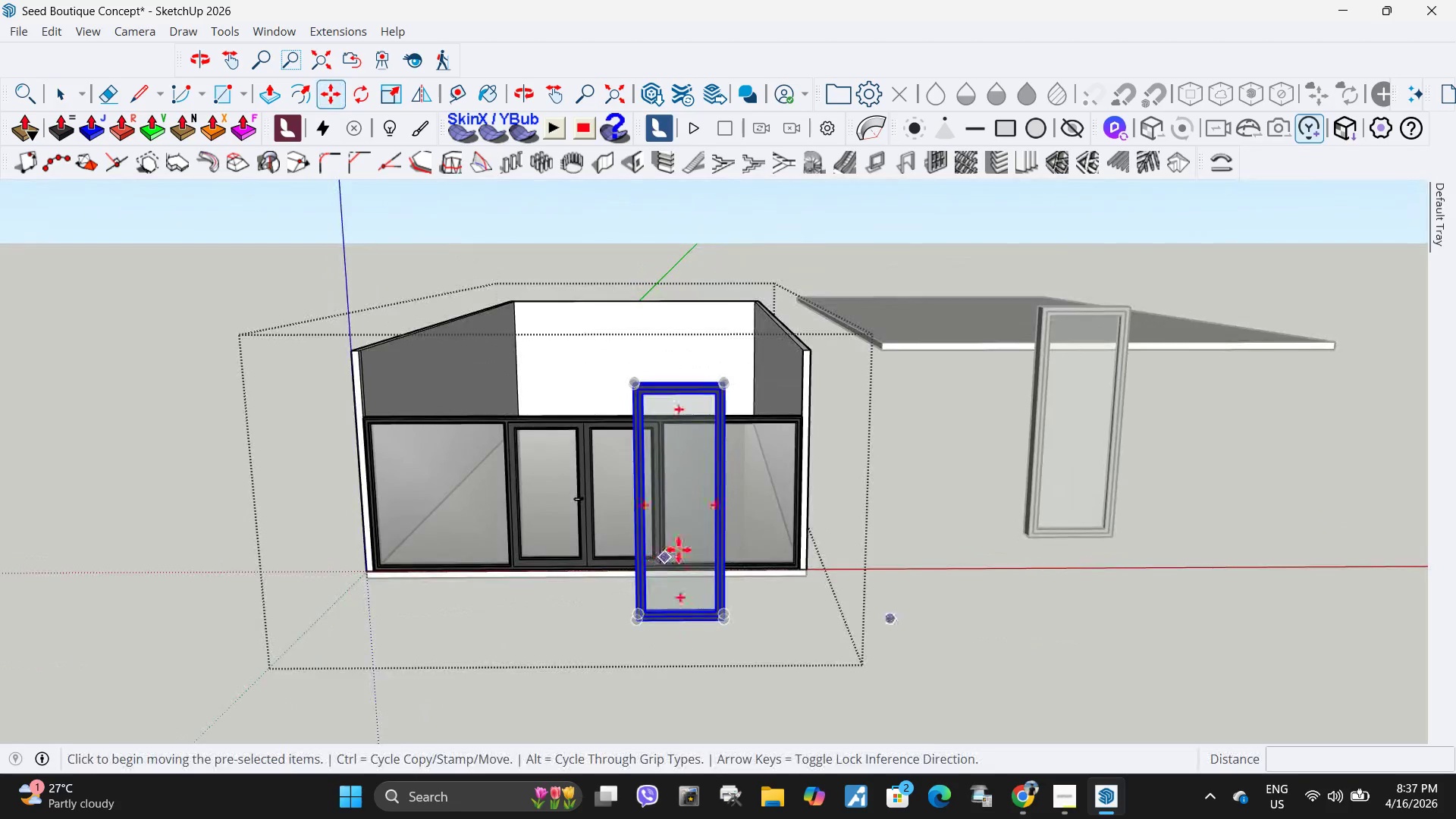 
scroll: coordinate [660, 626], scroll_direction: up, amount: 4.0
 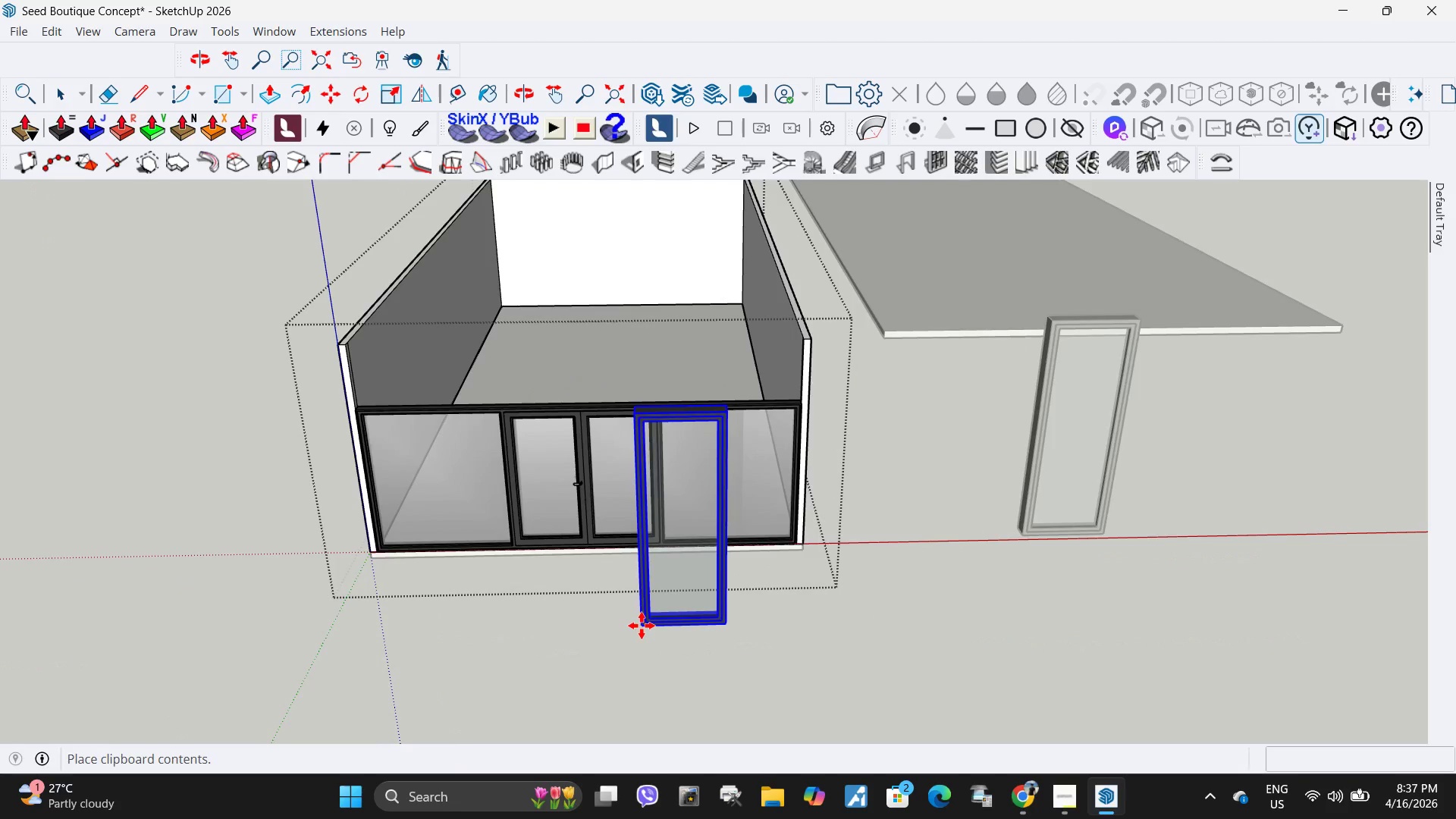 
key(Q)
 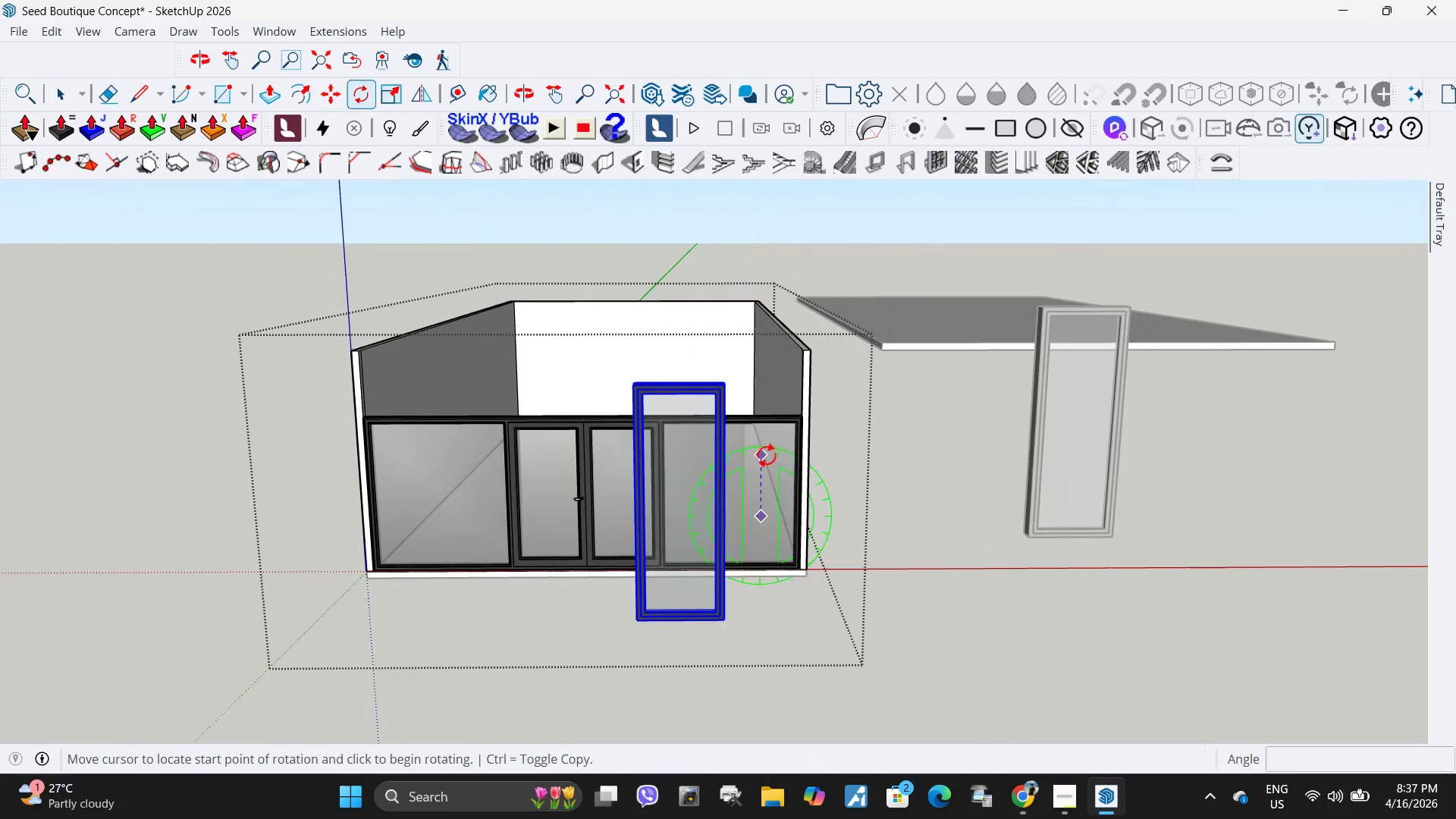 
double_click([767, 455])
 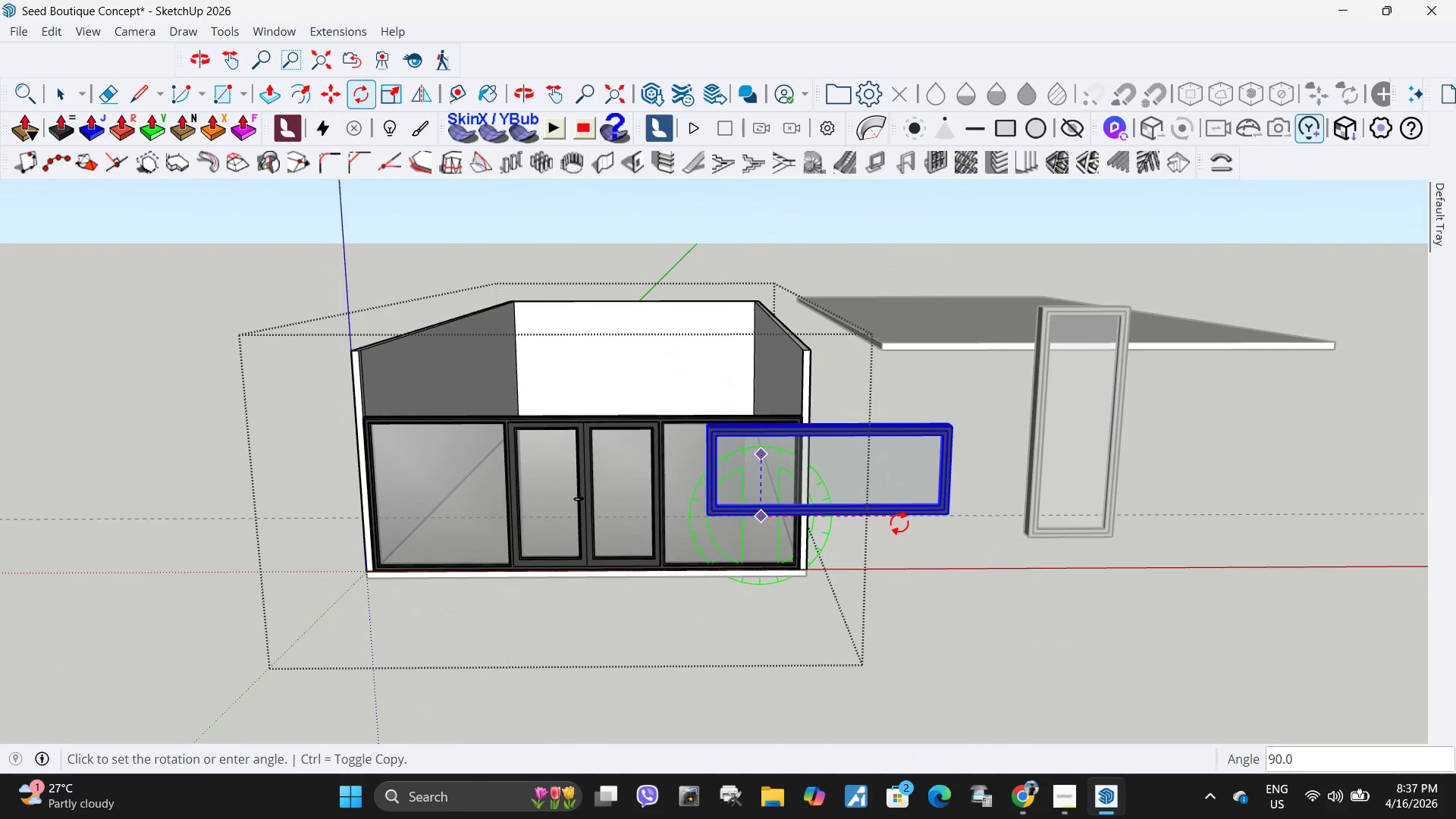 
left_click([899, 522])
 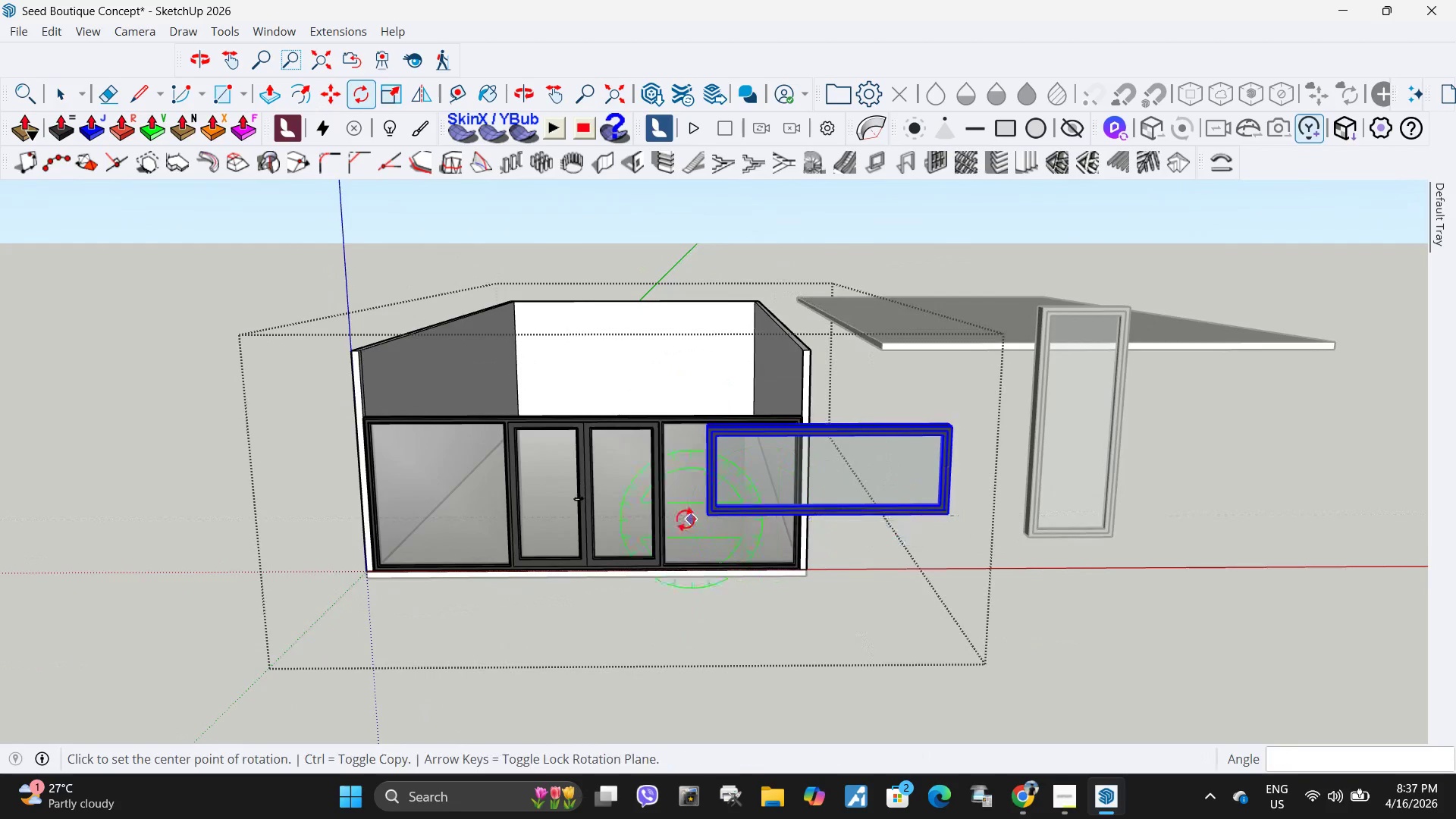 
scroll: coordinate [711, 522], scroll_direction: up, amount: 8.0
 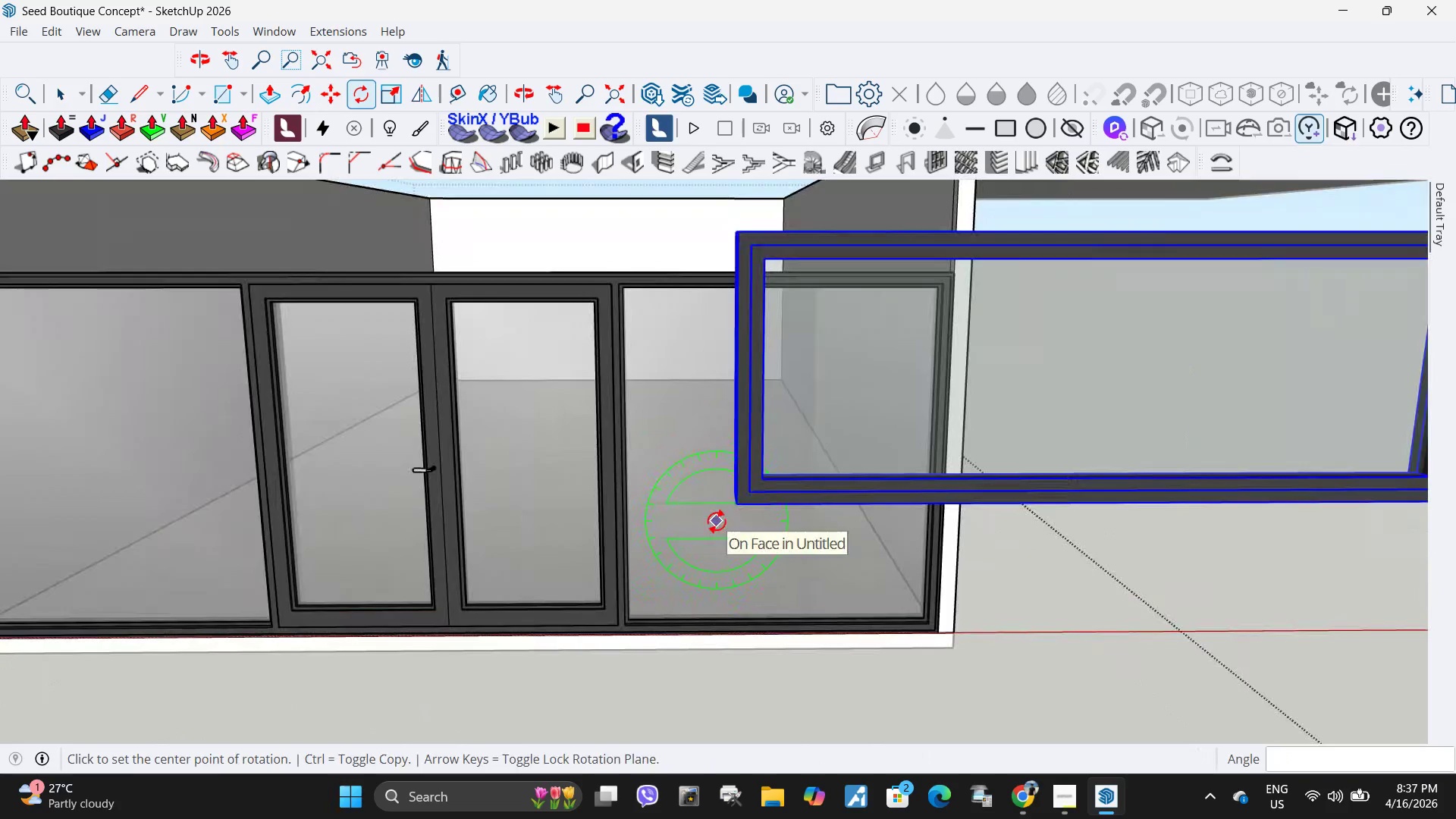 
key(M)
 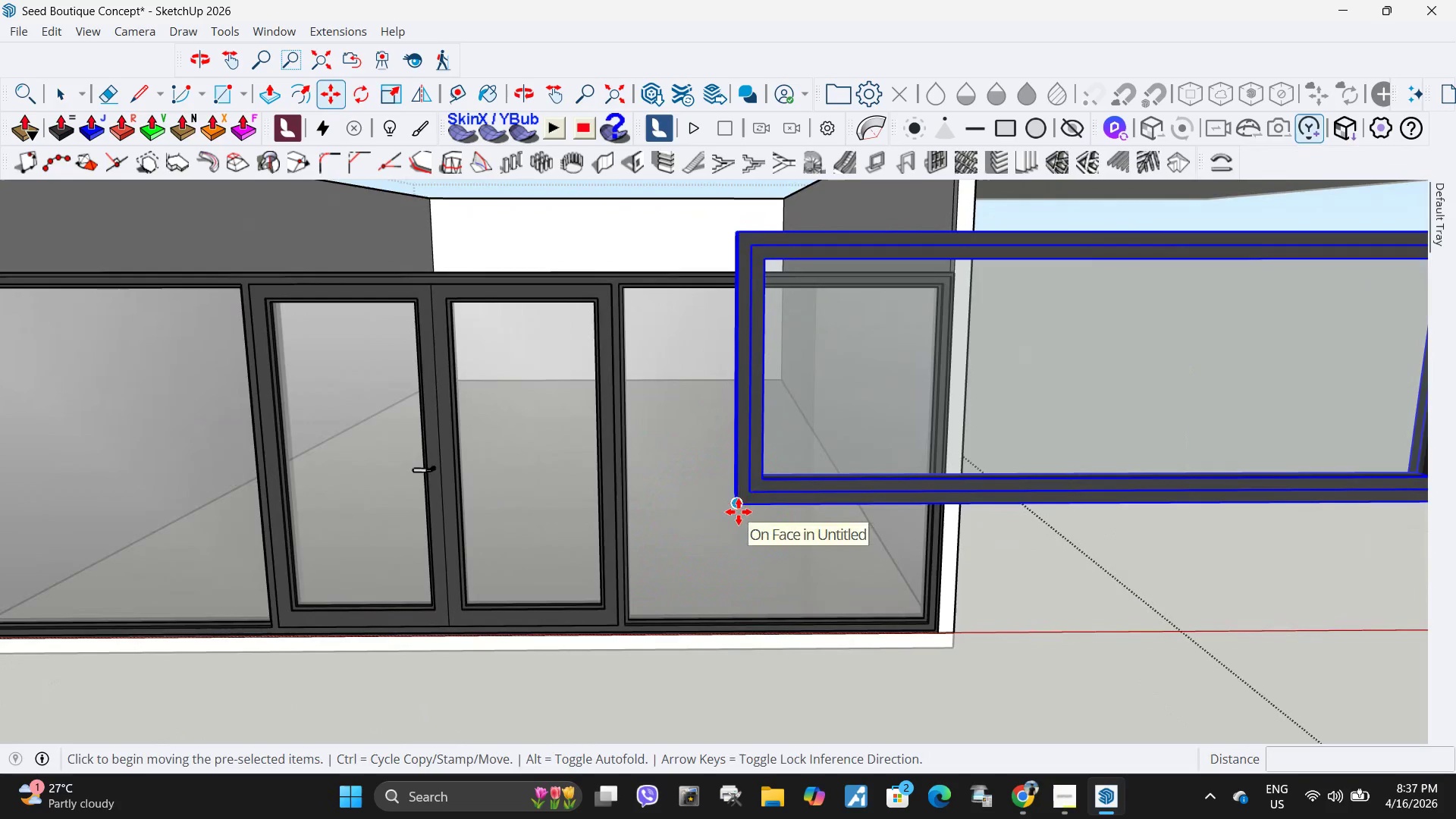 
left_click([739, 512])
 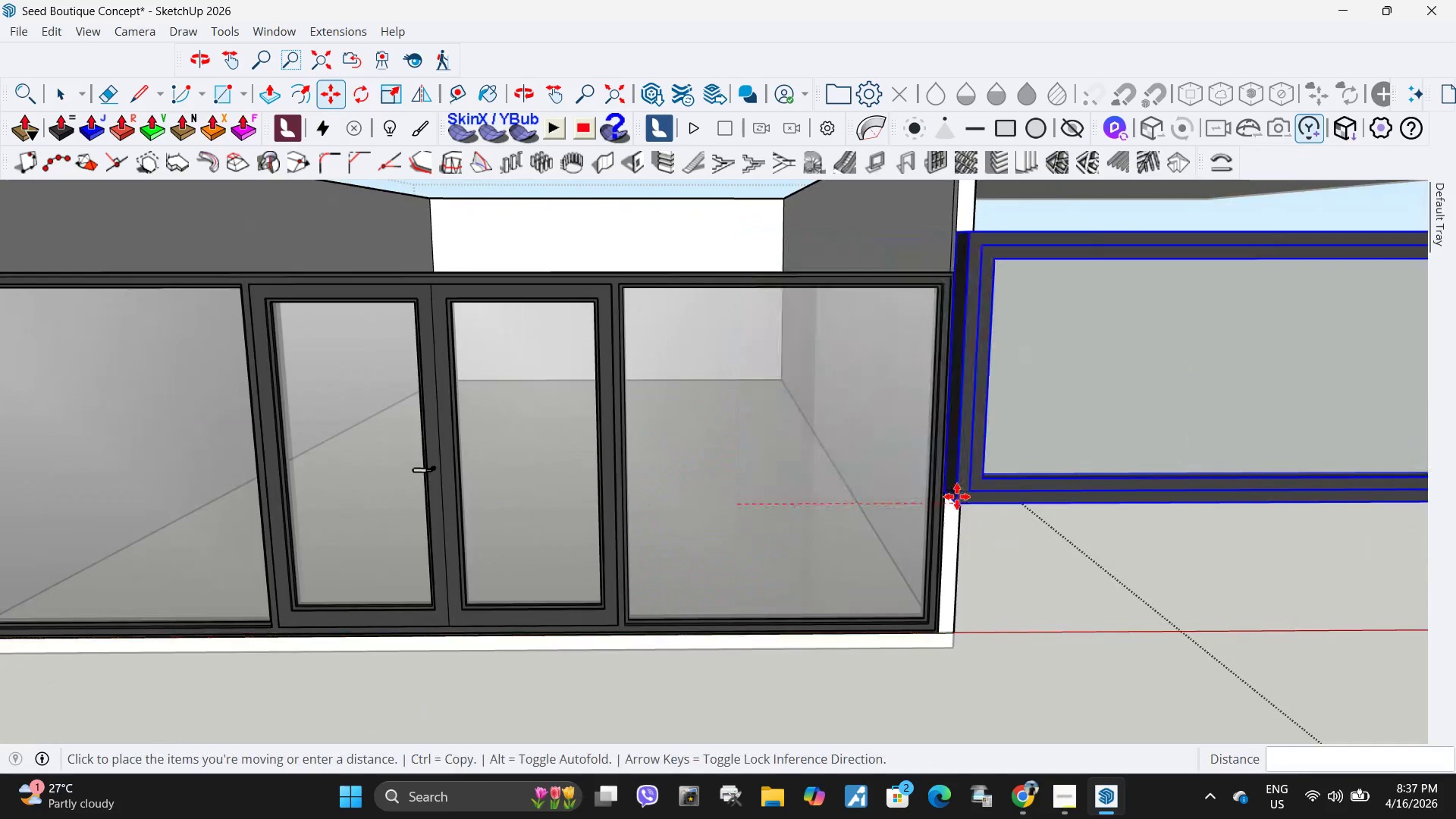 
scroll: coordinate [968, 502], scroll_direction: down, amount: 11.0
 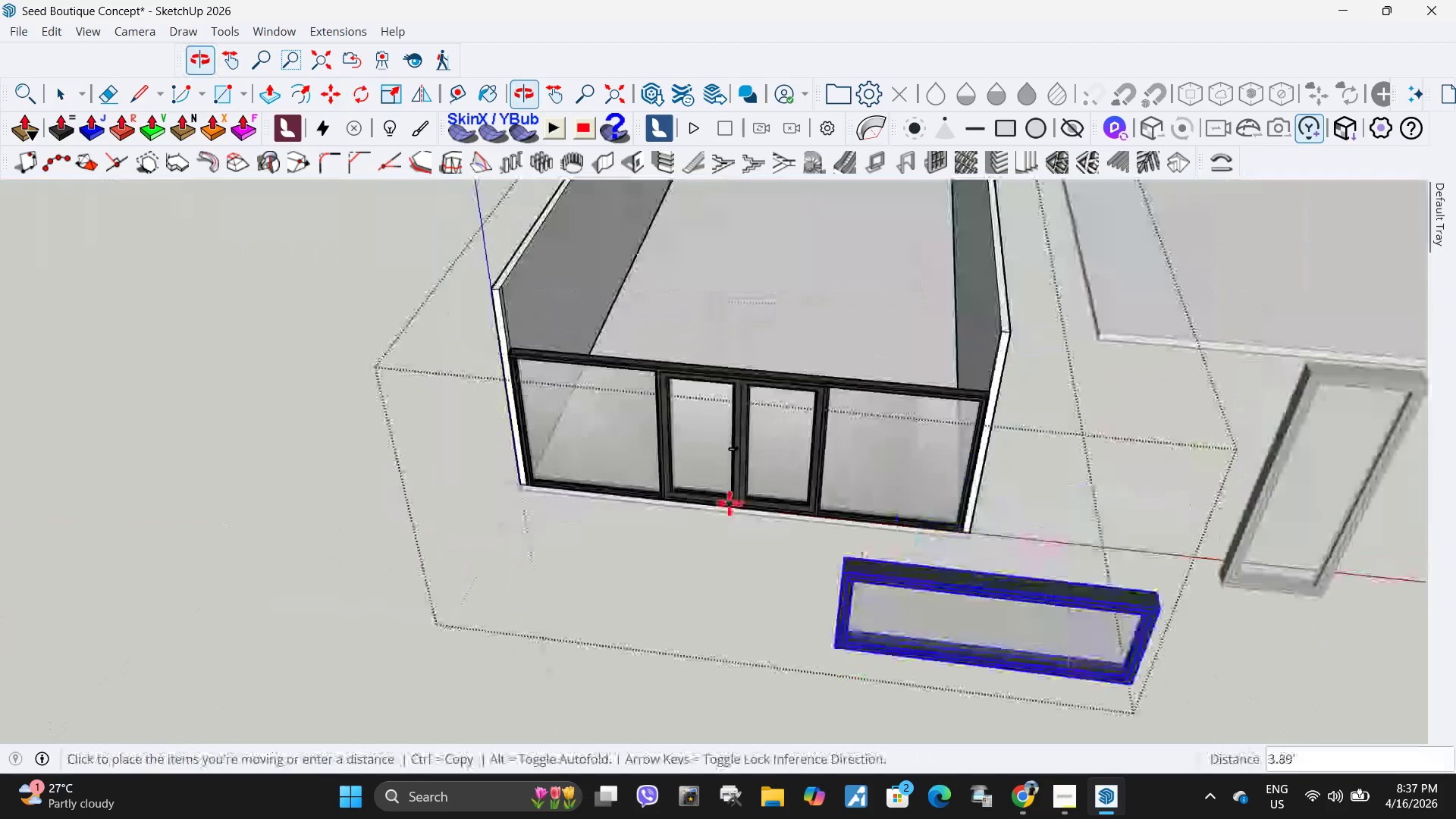 
scroll: coordinate [460, 353], scroll_direction: up, amount: 13.0
 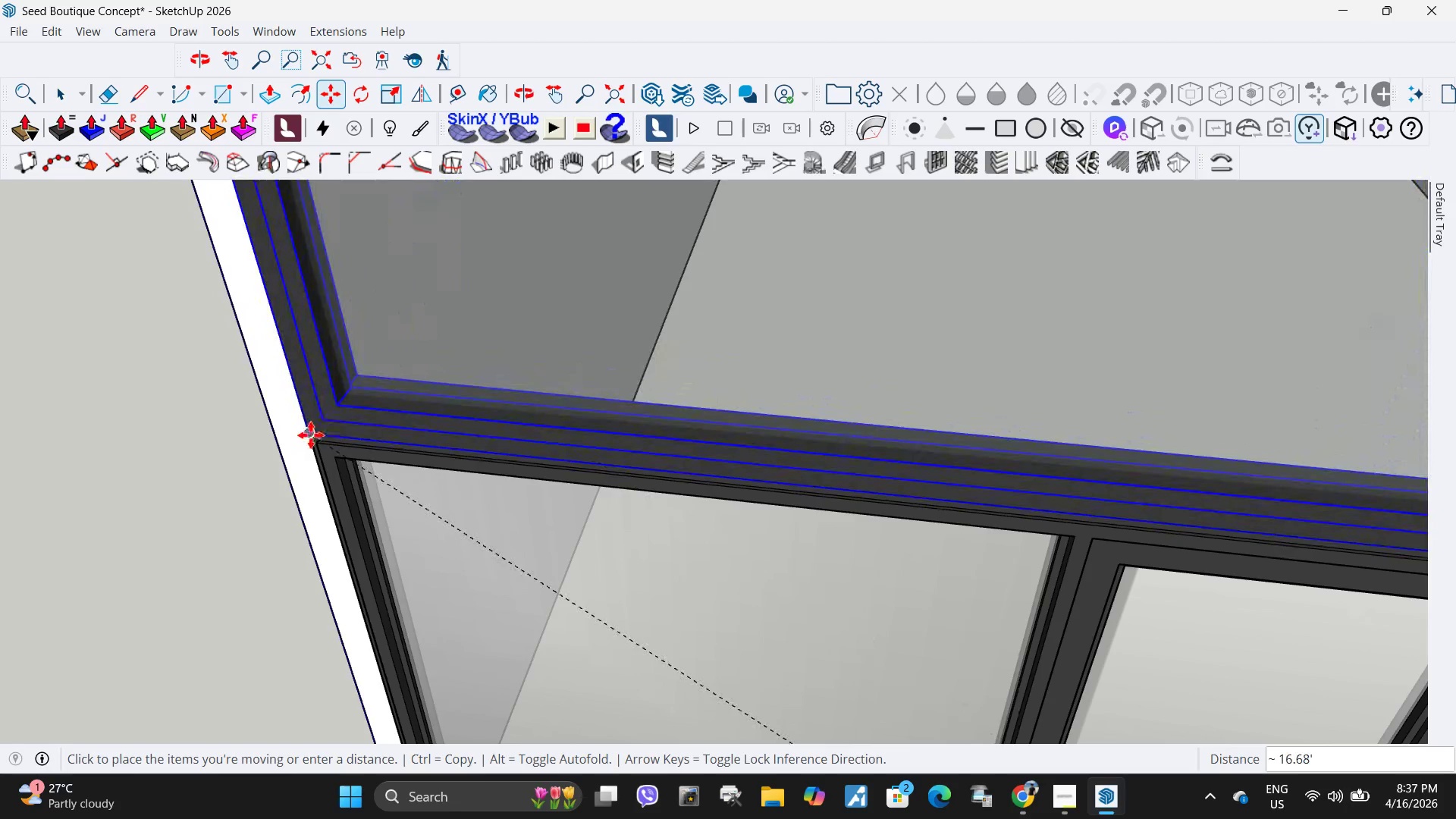 
left_click([311, 435])
 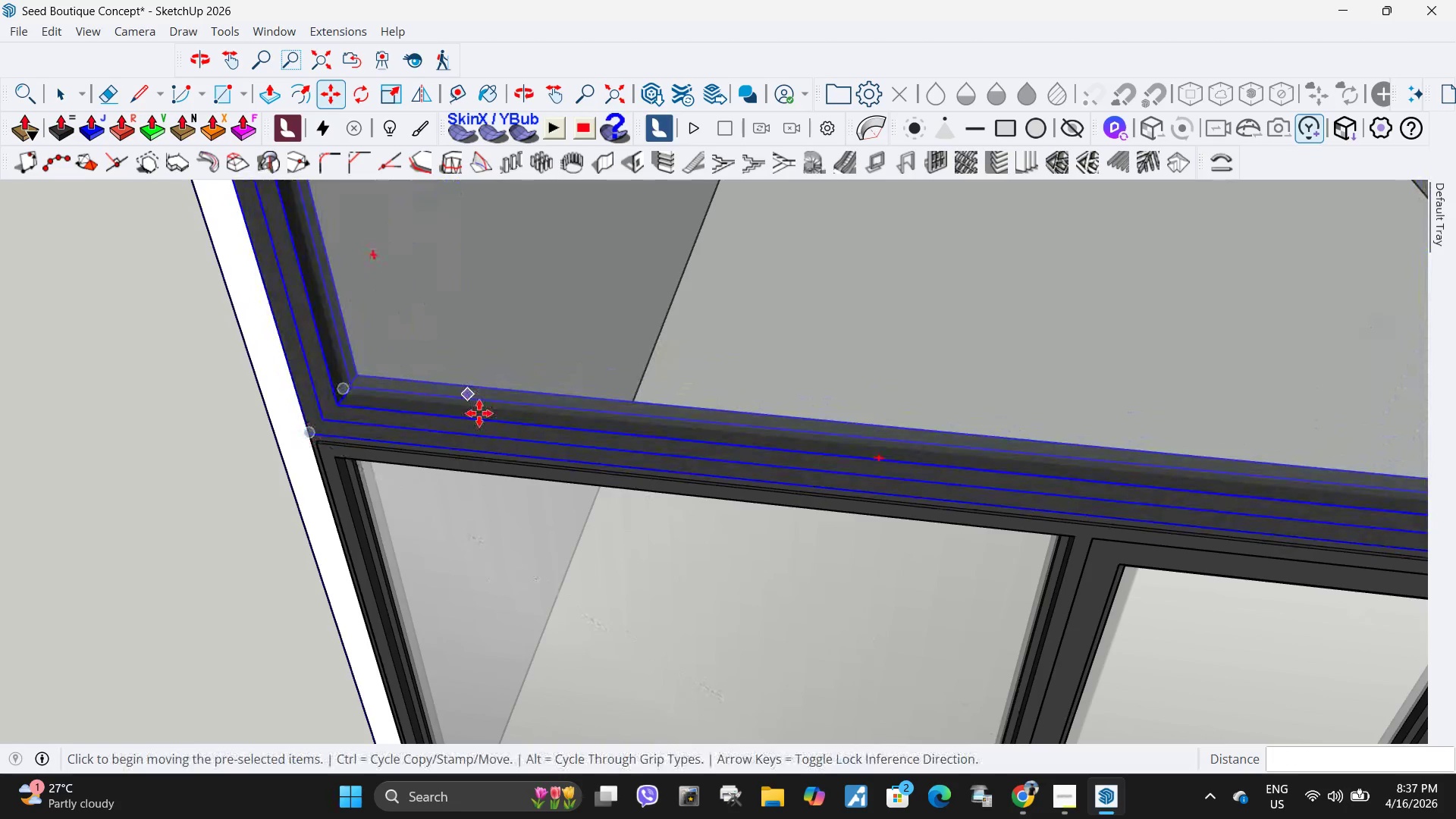 
scroll: coordinate [500, 441], scroll_direction: down, amount: 13.0
 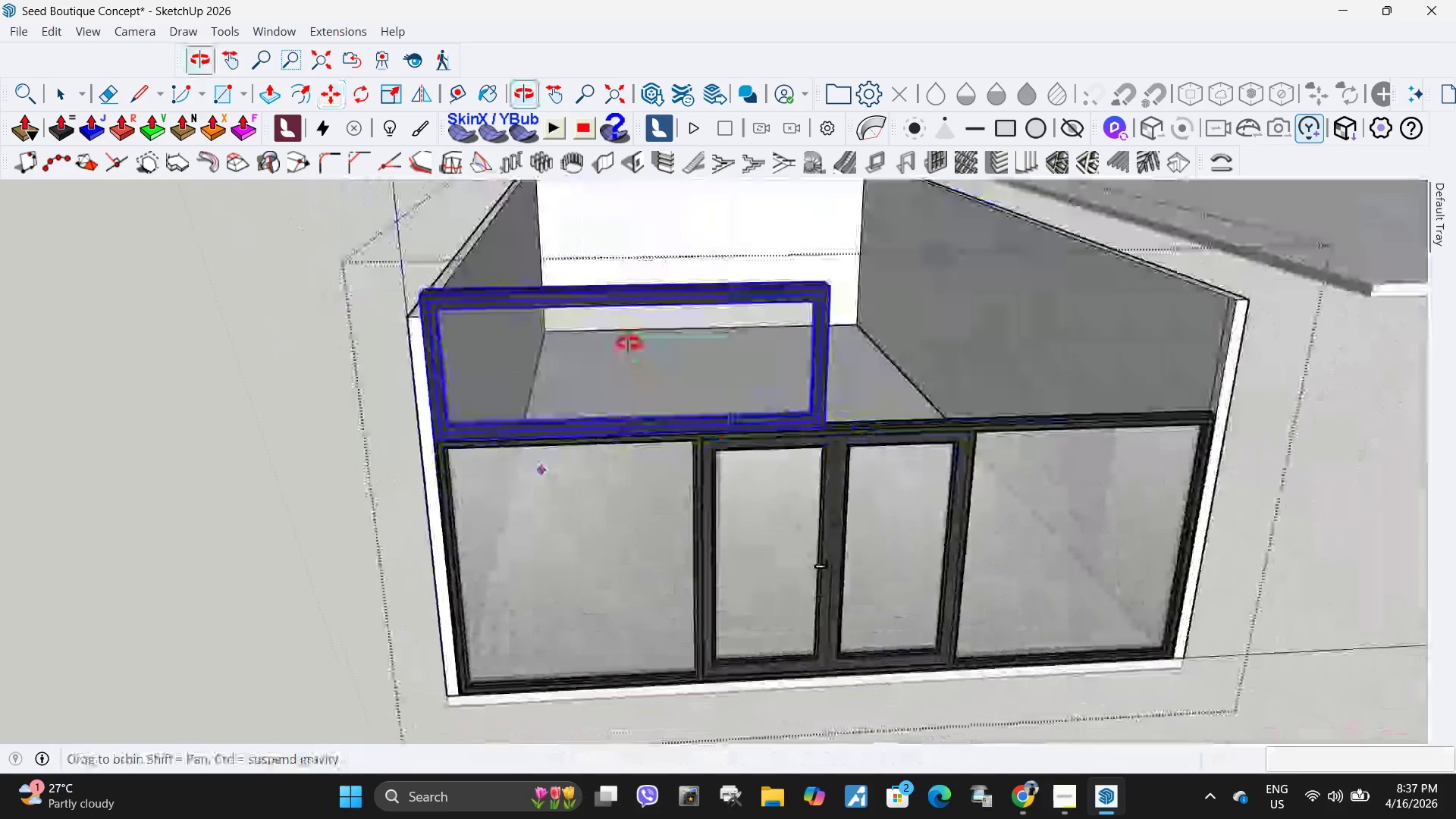 
key(Space)
 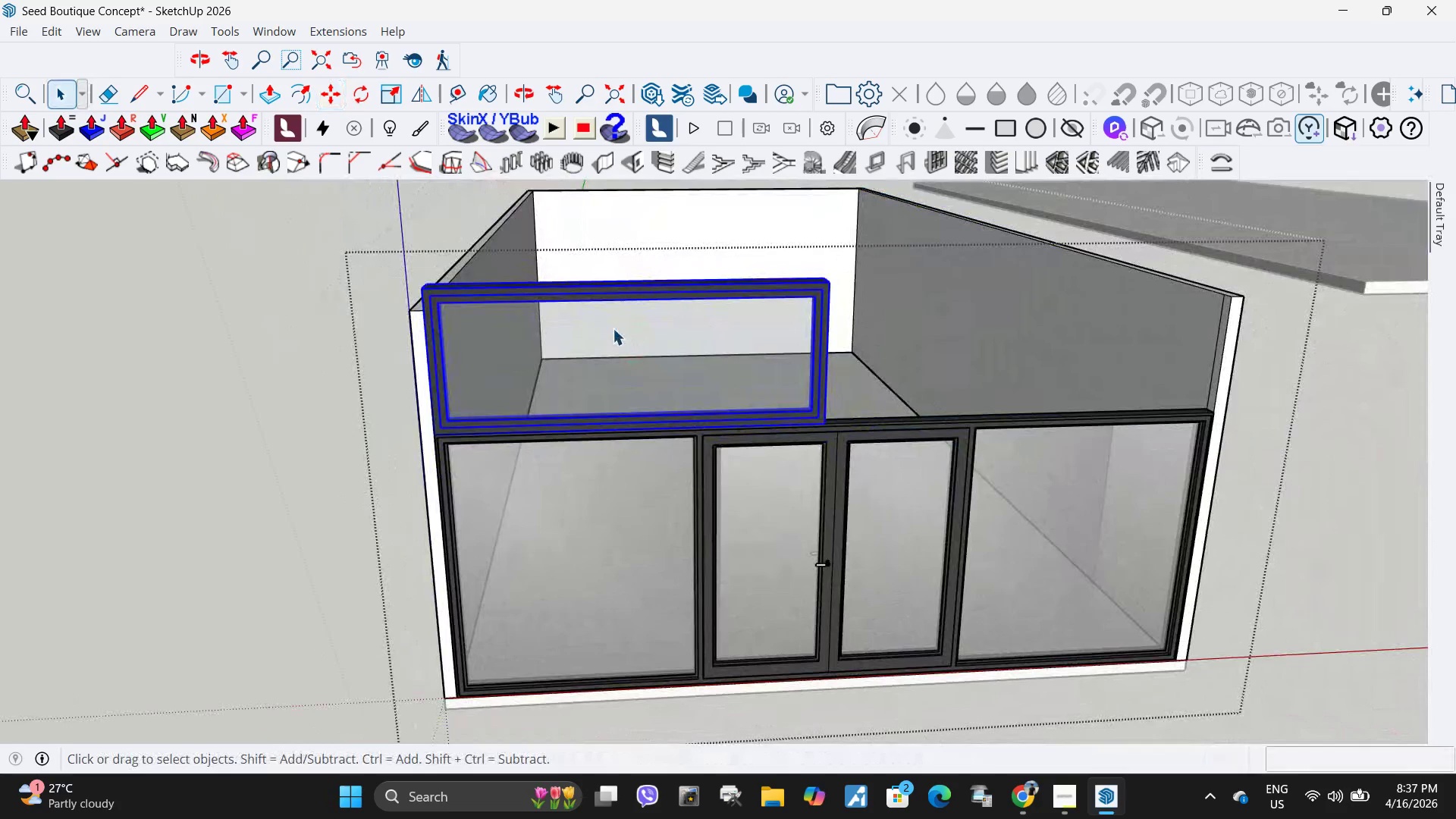 
double_click([613, 328])
 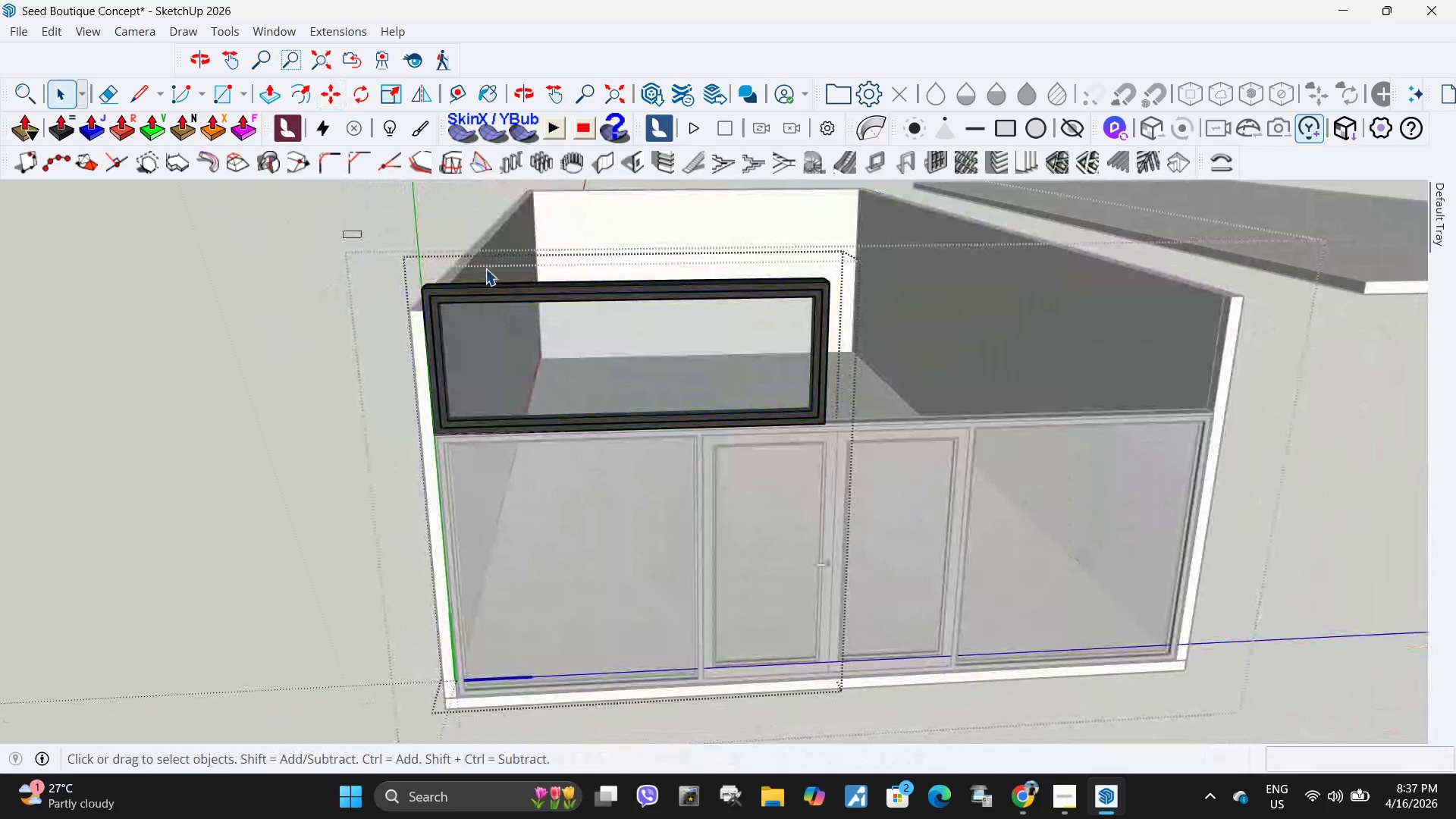 
left_click_drag(start_coordinate=[344, 231], to_coordinate=[944, 329])
 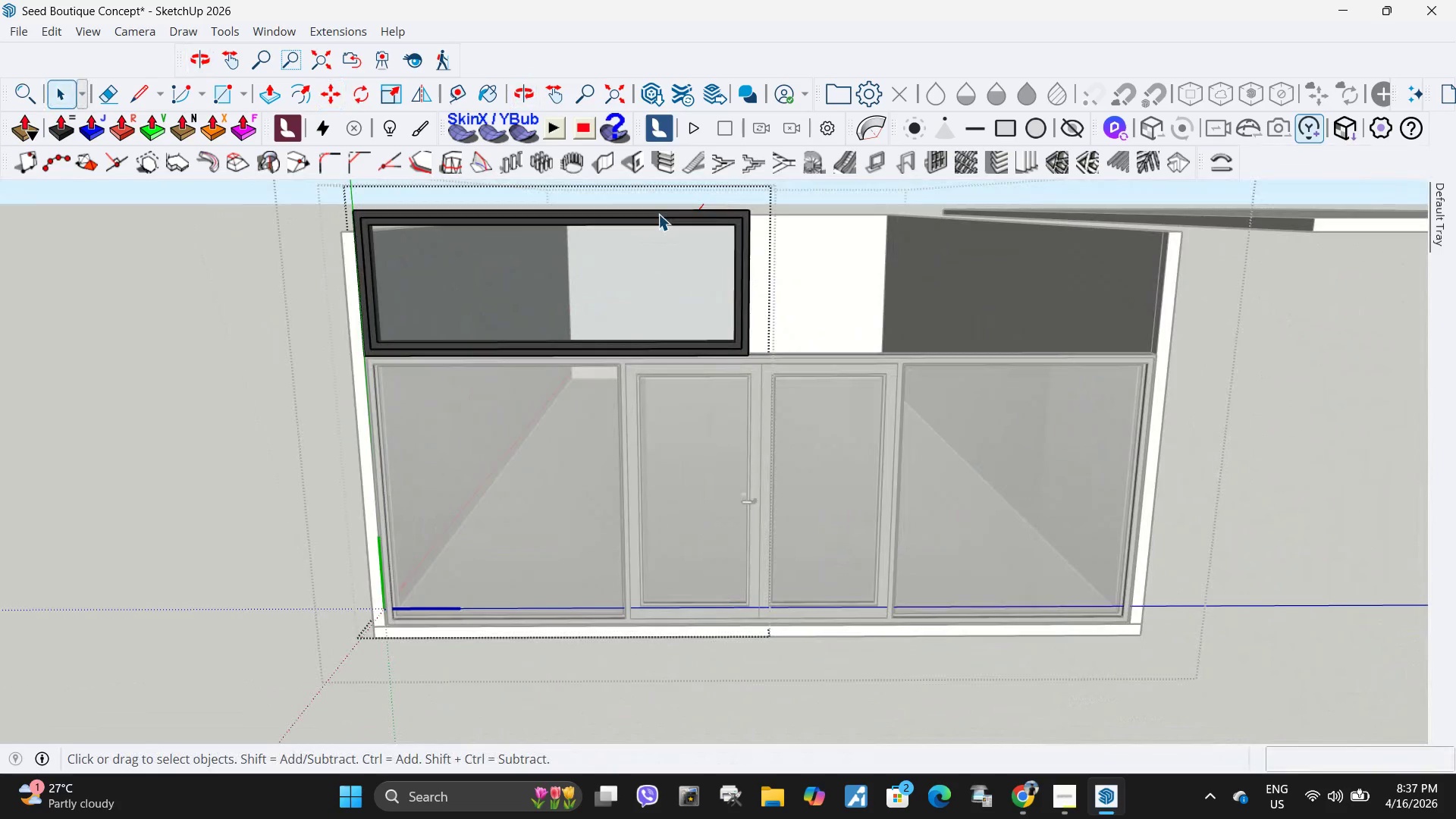 
double_click([653, 221])
 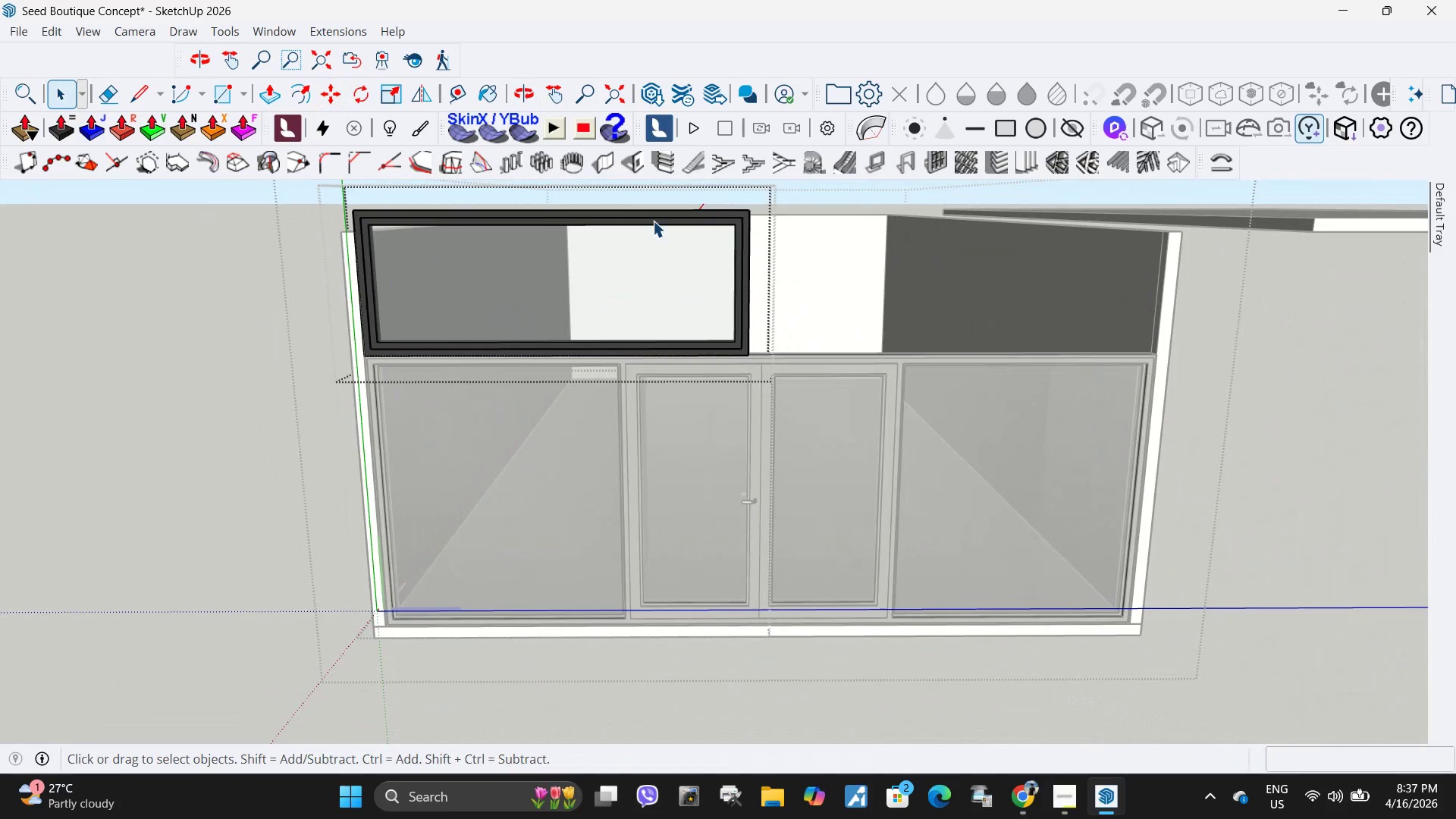 
triple_click([653, 221])
 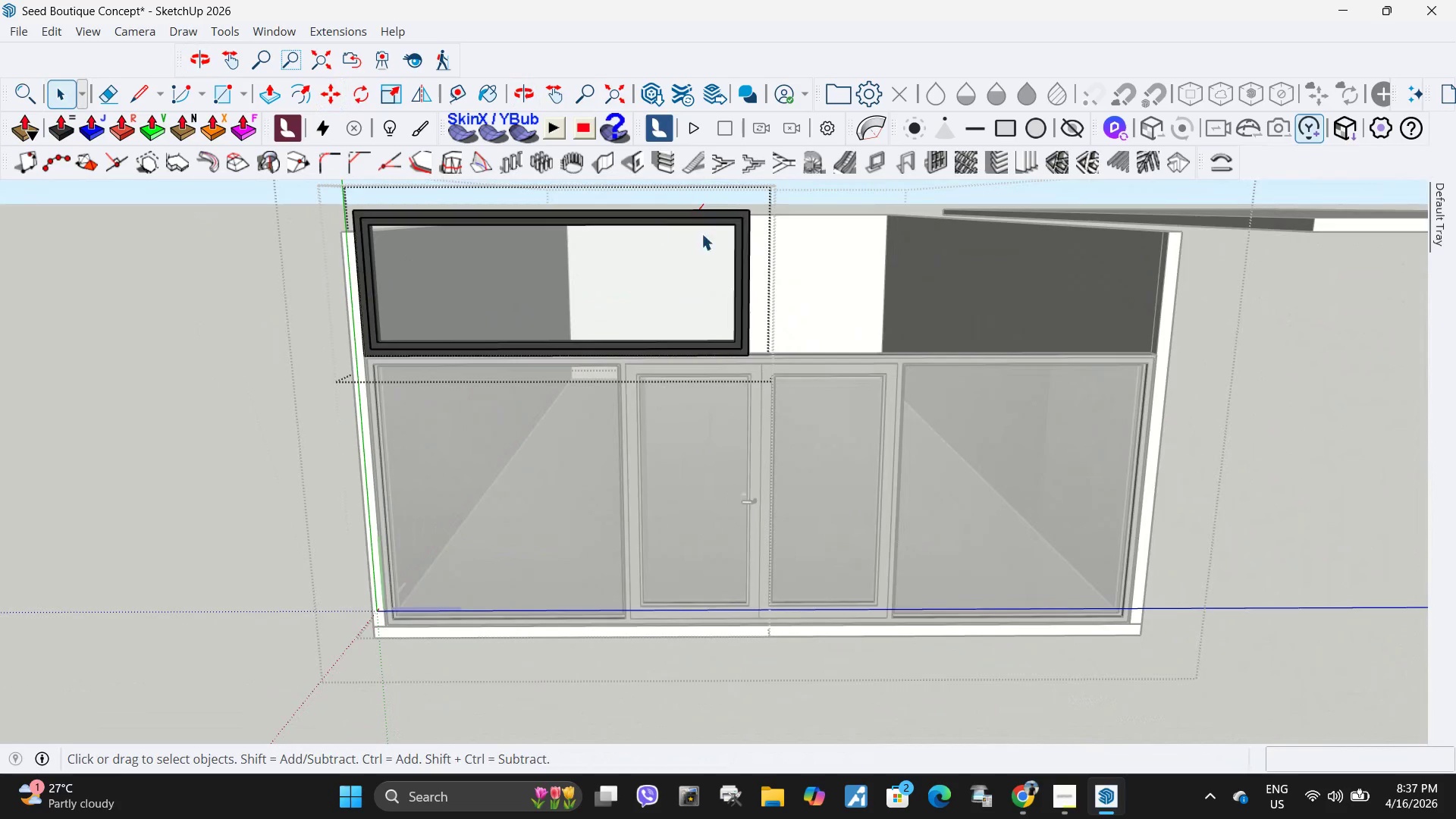 
scroll: coordinate [707, 246], scroll_direction: down, amount: 5.0
 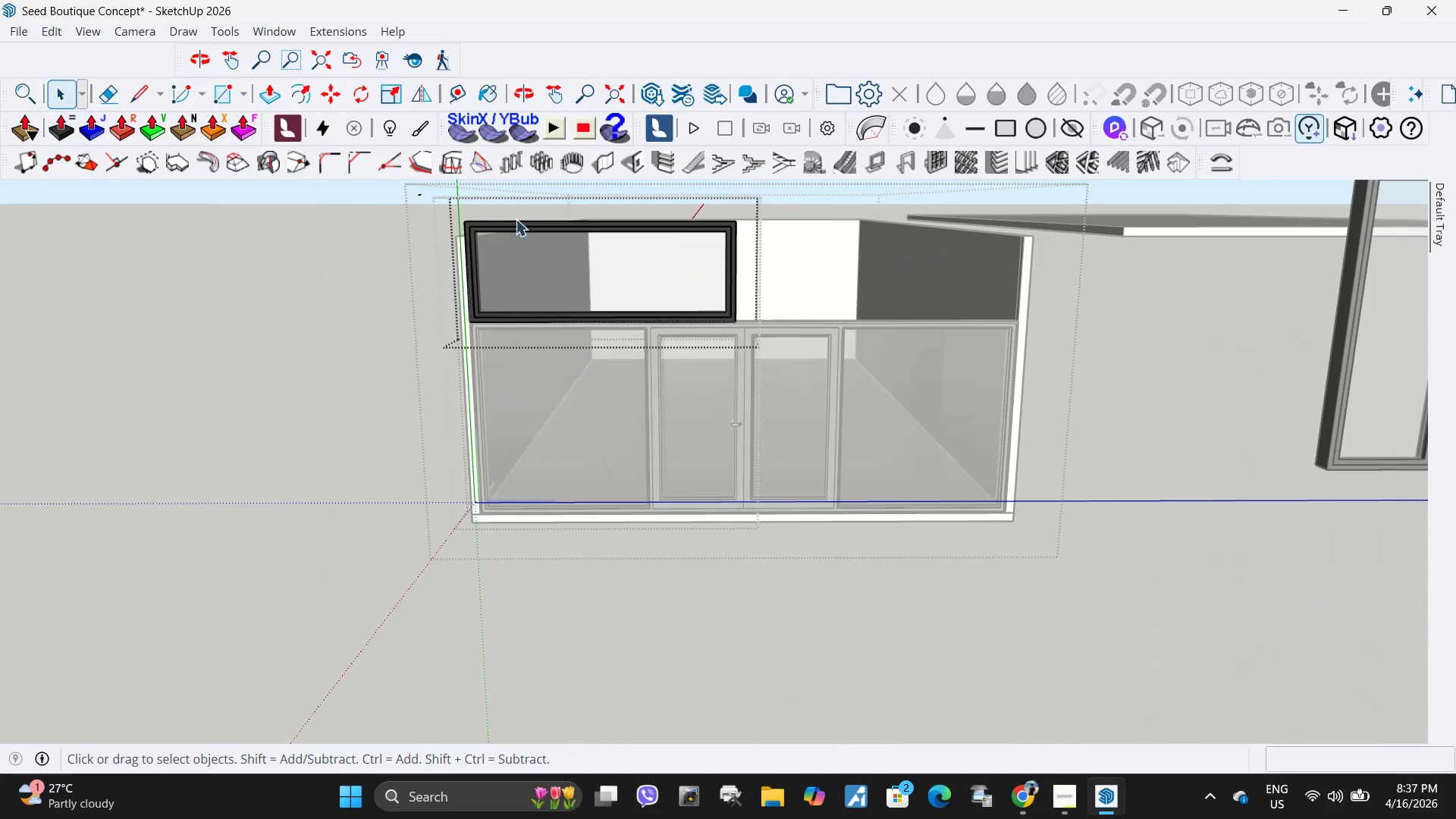 
left_click_drag(start_coordinate=[419, 195], to_coordinate=[896, 283])
 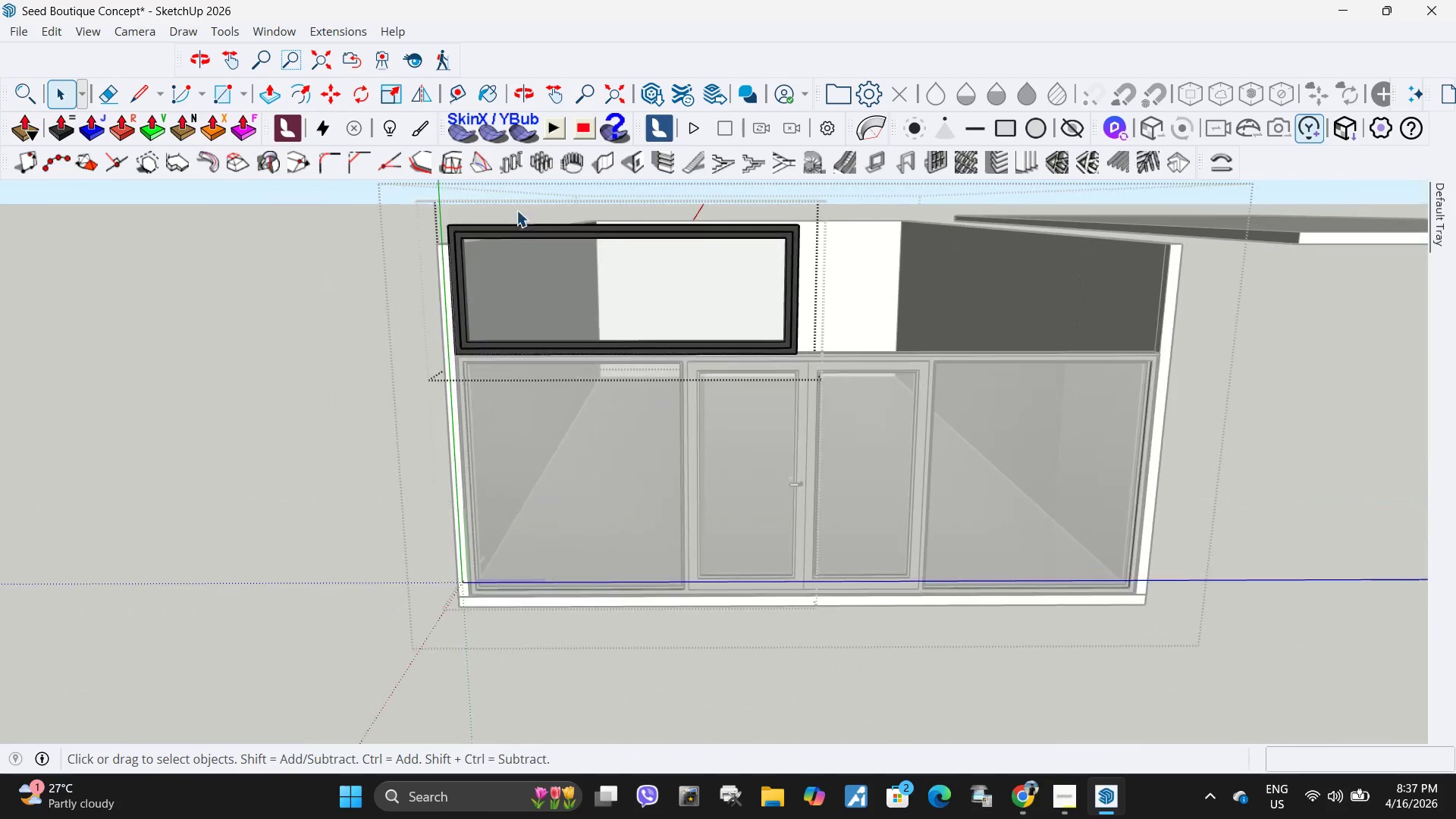 
double_click([507, 236])
 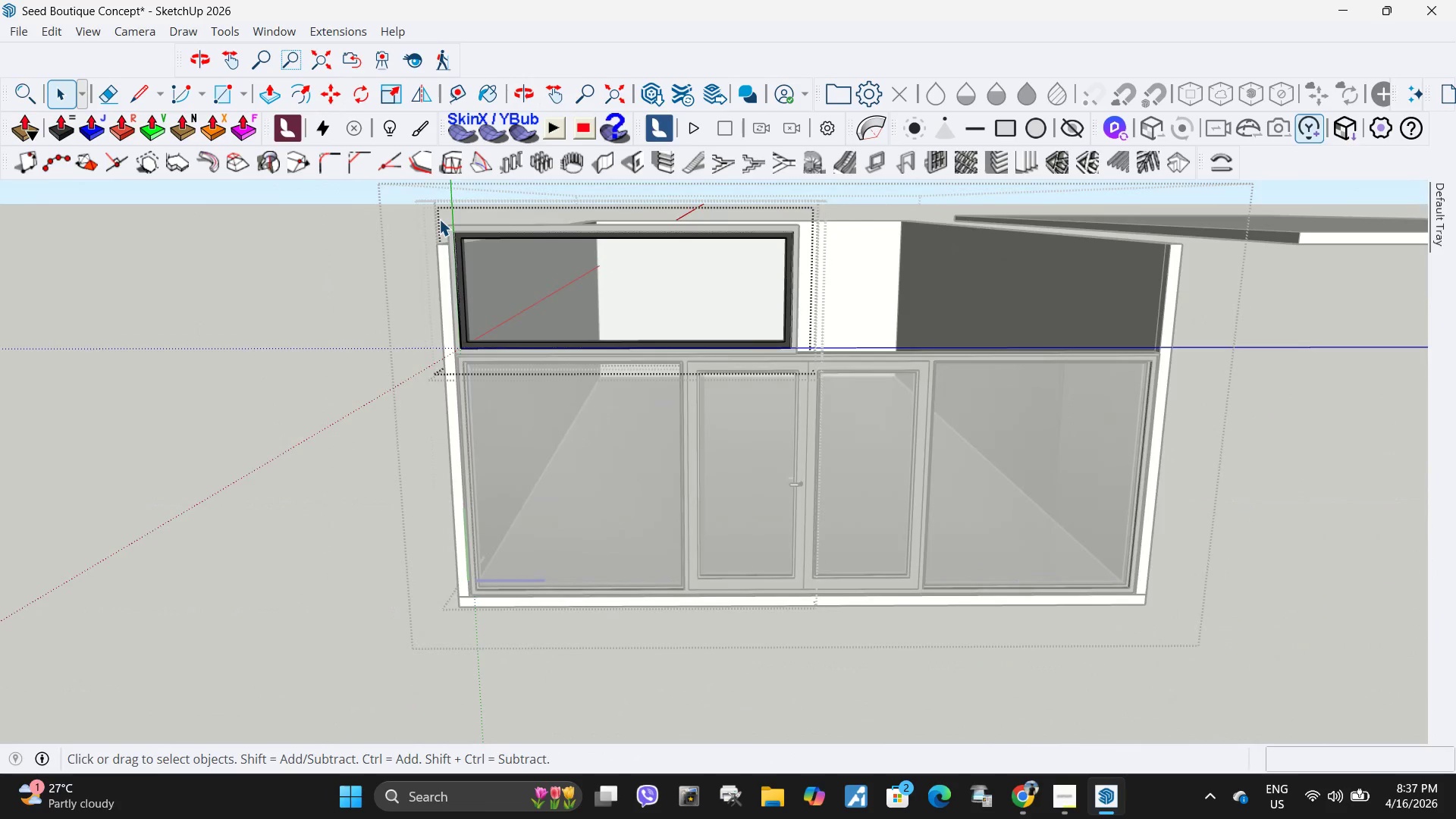 
scroll: coordinate [519, 209], scroll_direction: up, amount: 3.0
 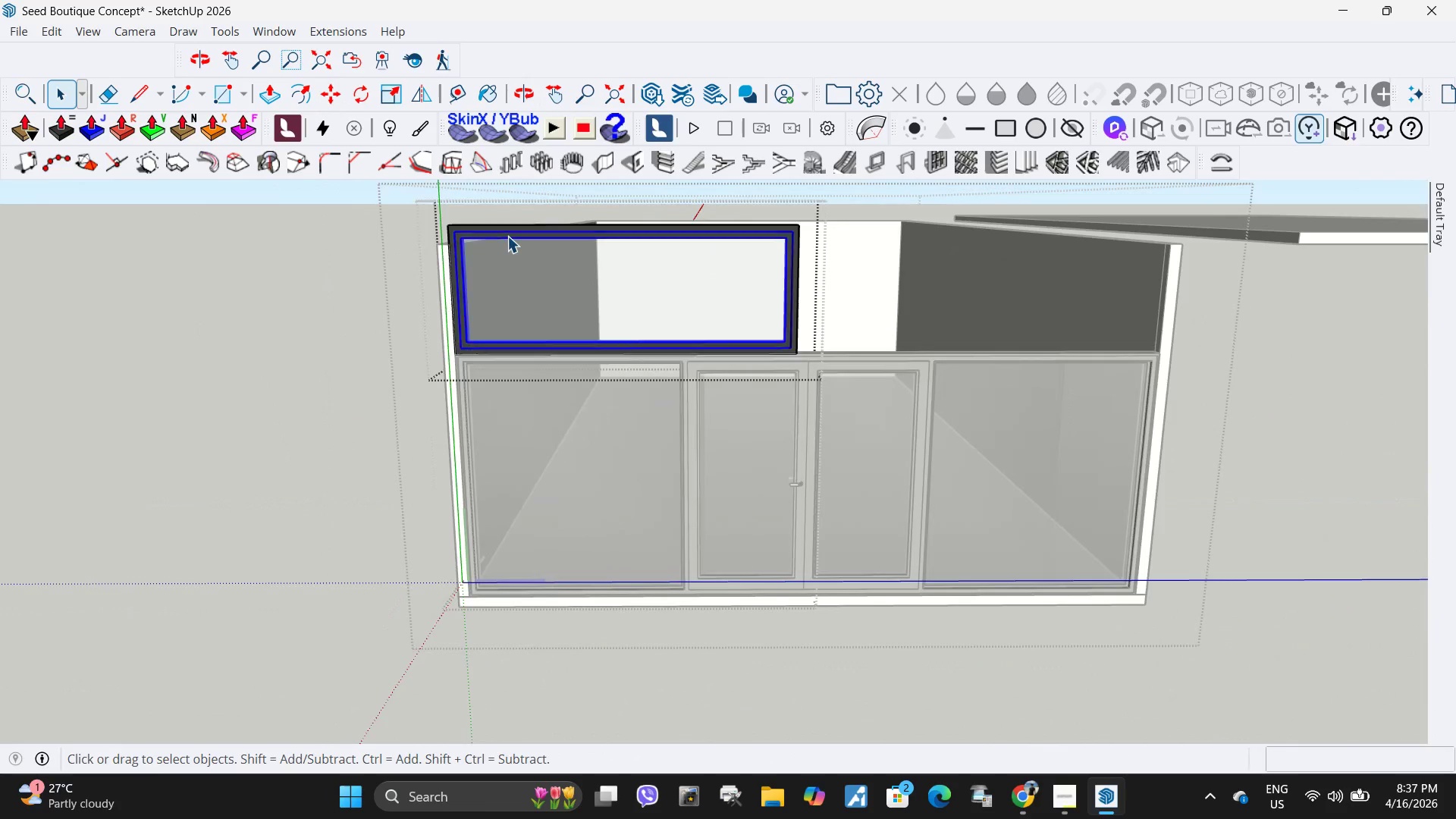 
left_click_drag(start_coordinate=[412, 212], to_coordinate=[962, 259])
 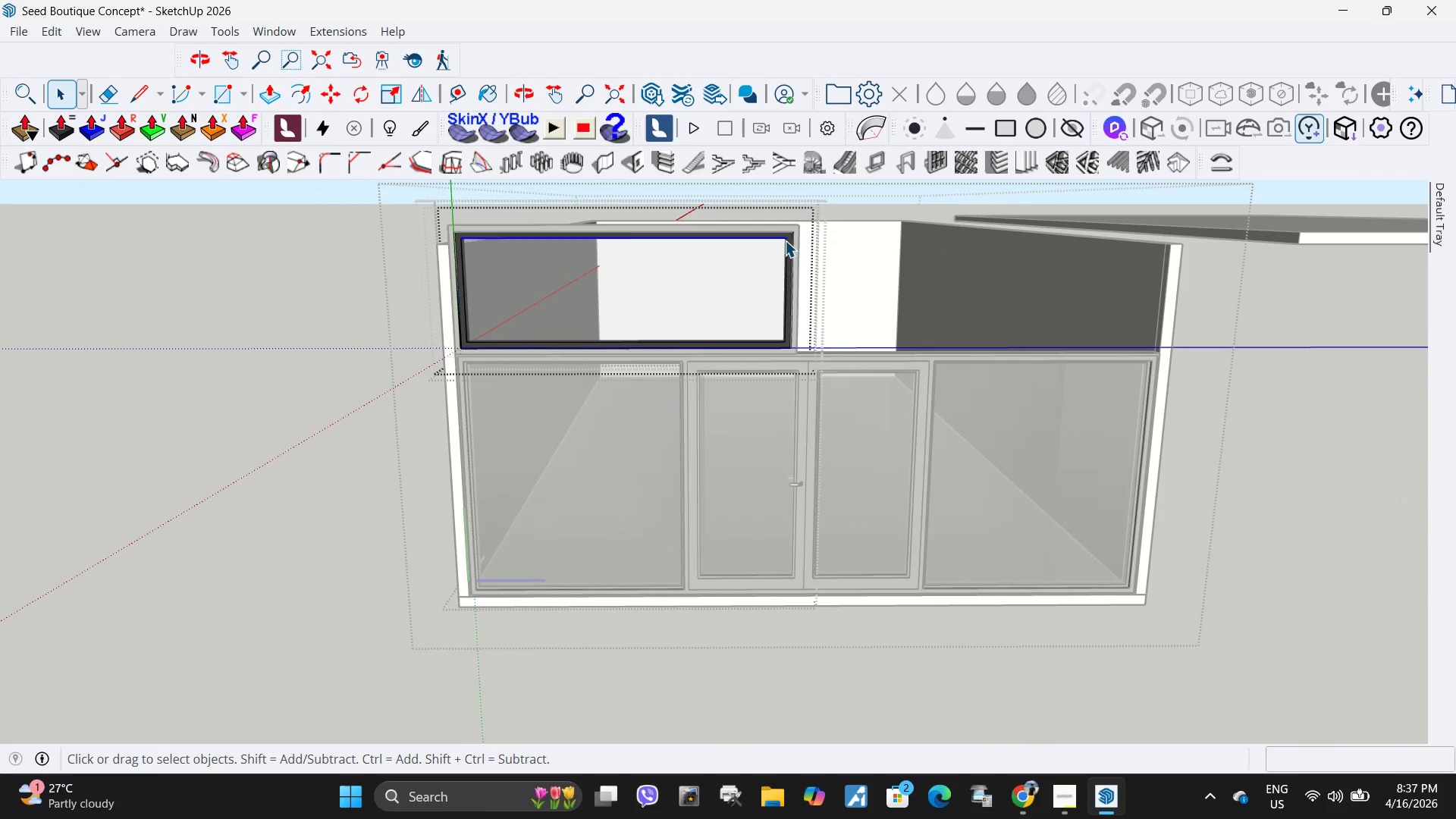 
key(Escape)
 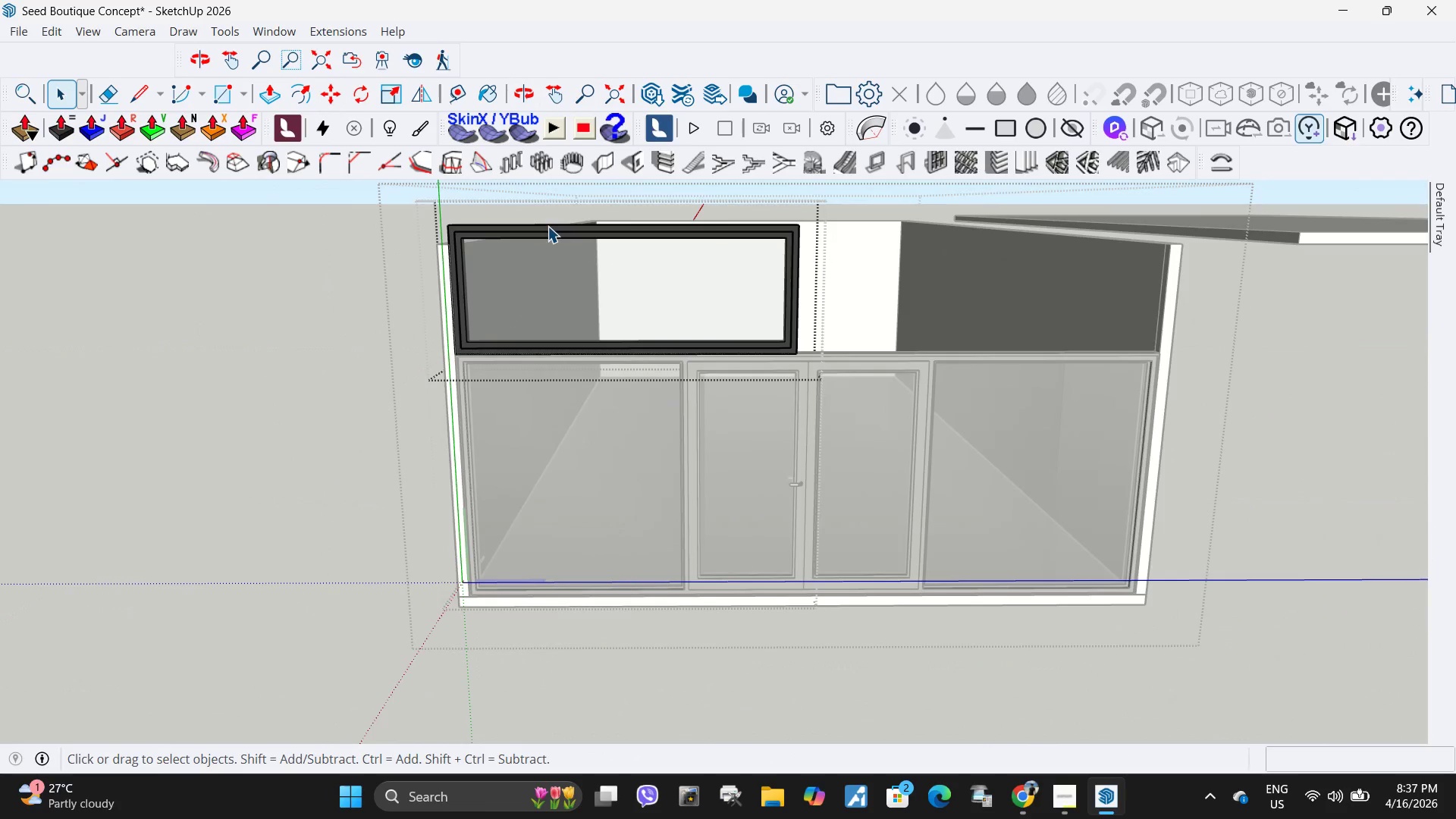 
left_click([548, 226])
 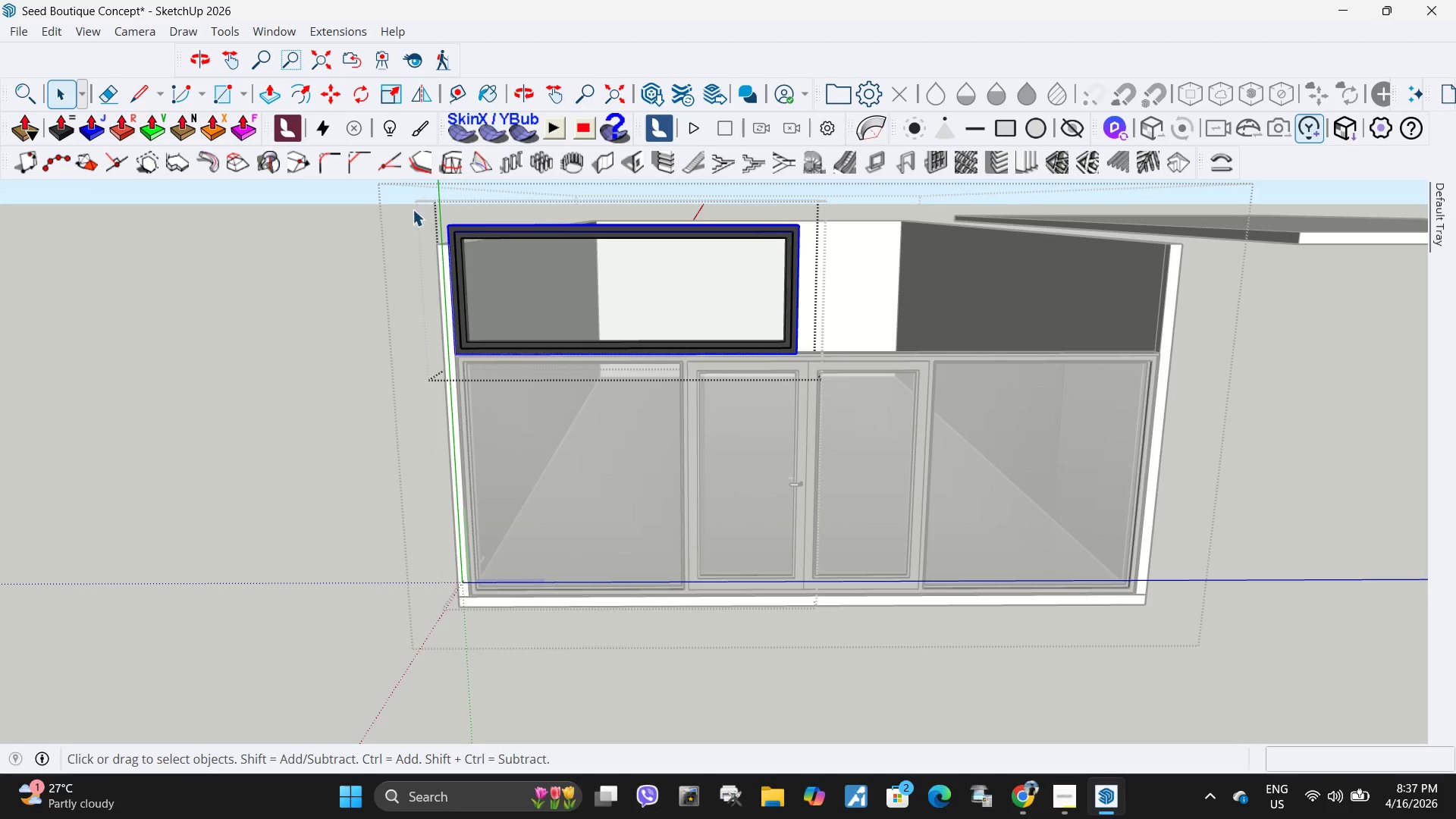 
left_click_drag(start_coordinate=[413, 209], to_coordinate=[930, 214])
 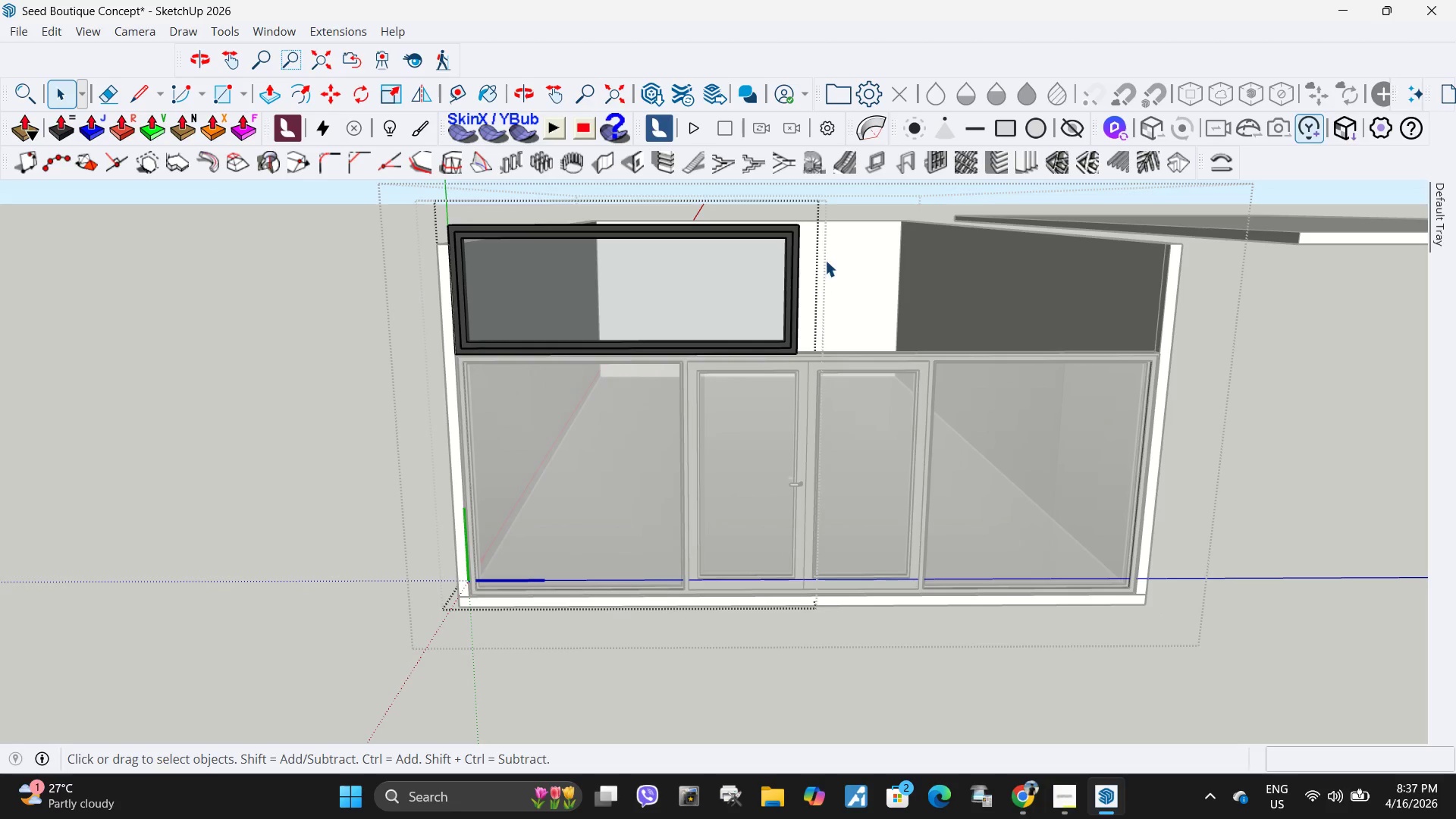 
key(Escape)
 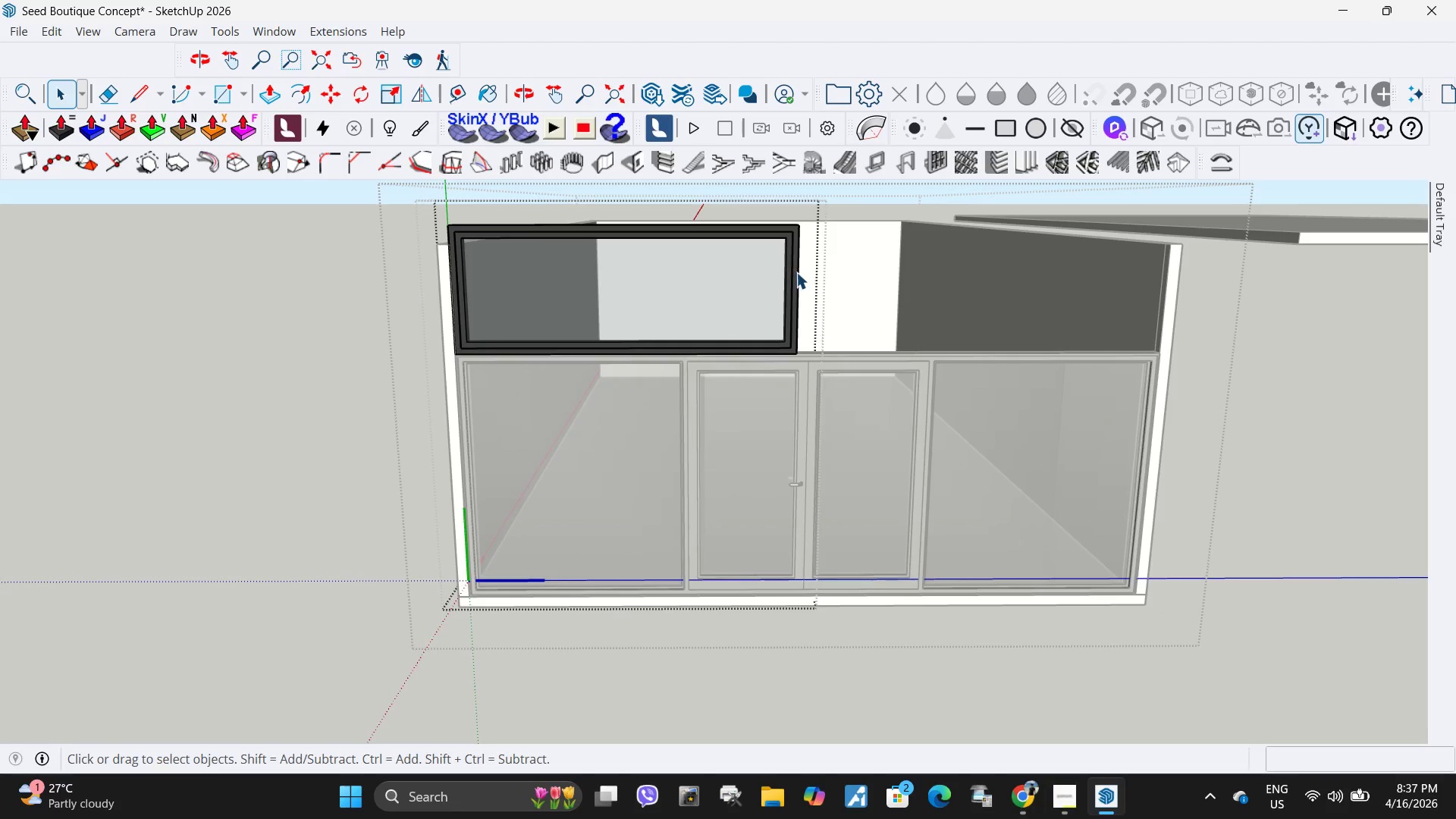 
double_click([796, 272])
 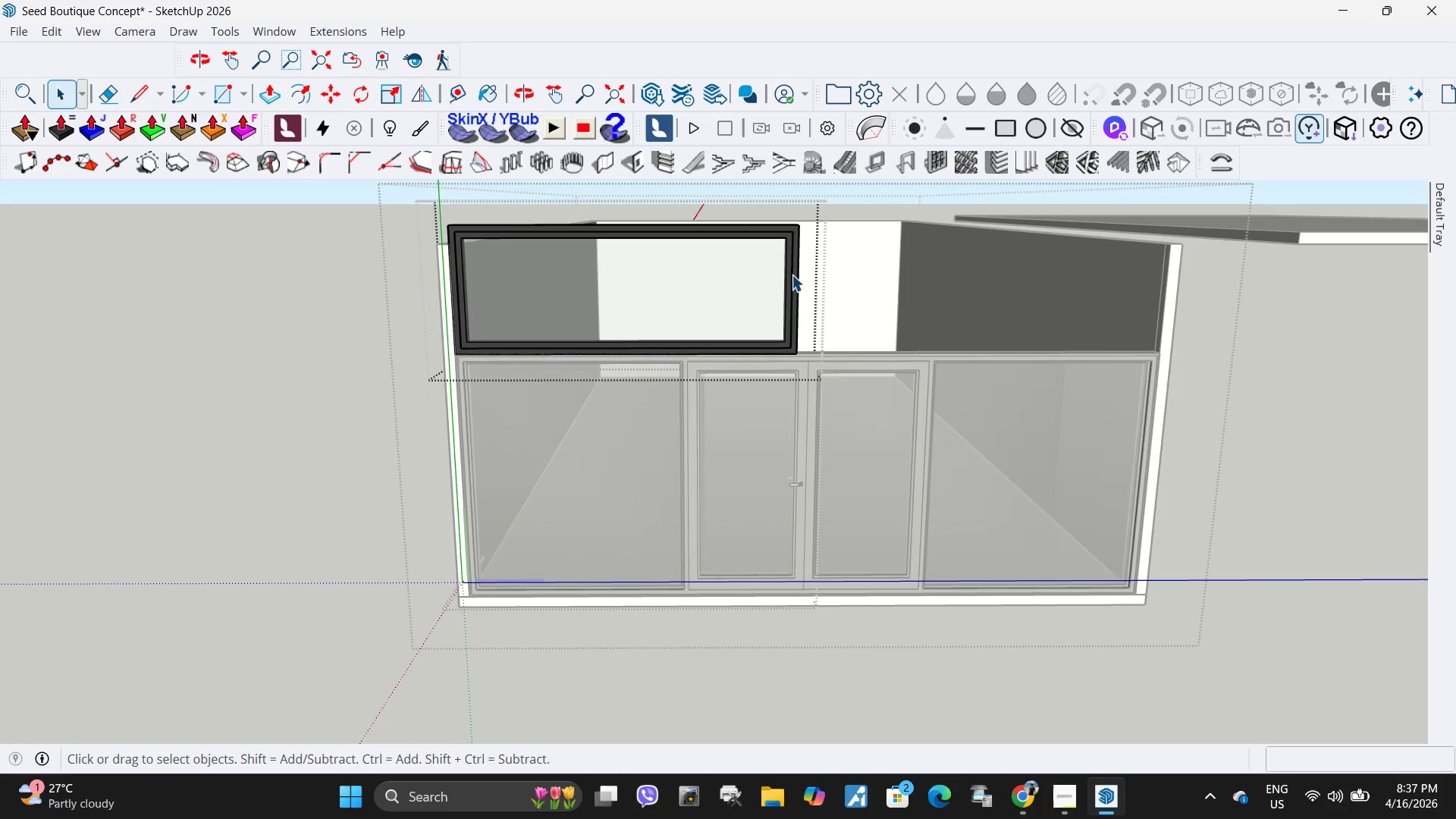 
left_click([789, 275])
 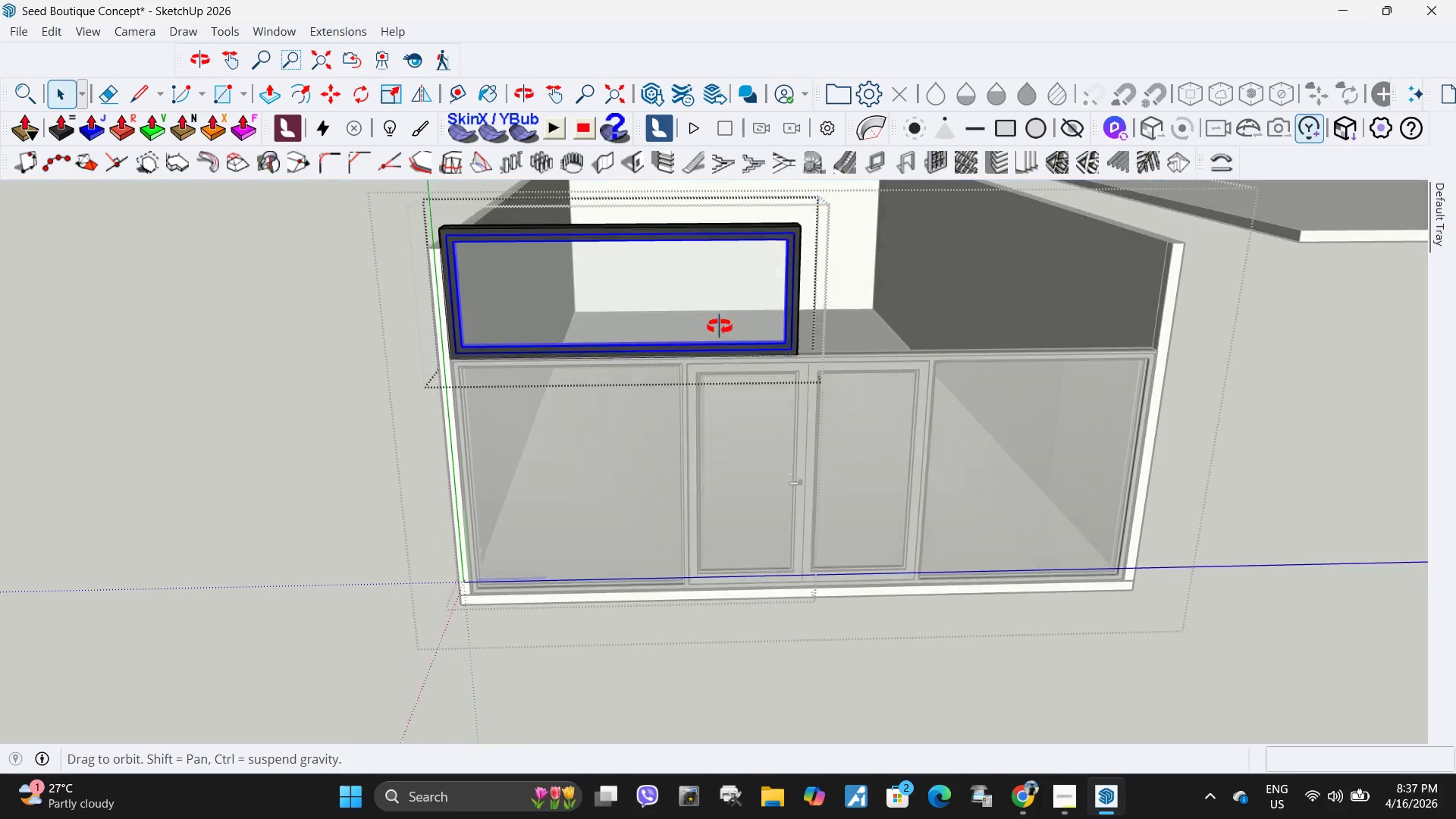 
key(S)
 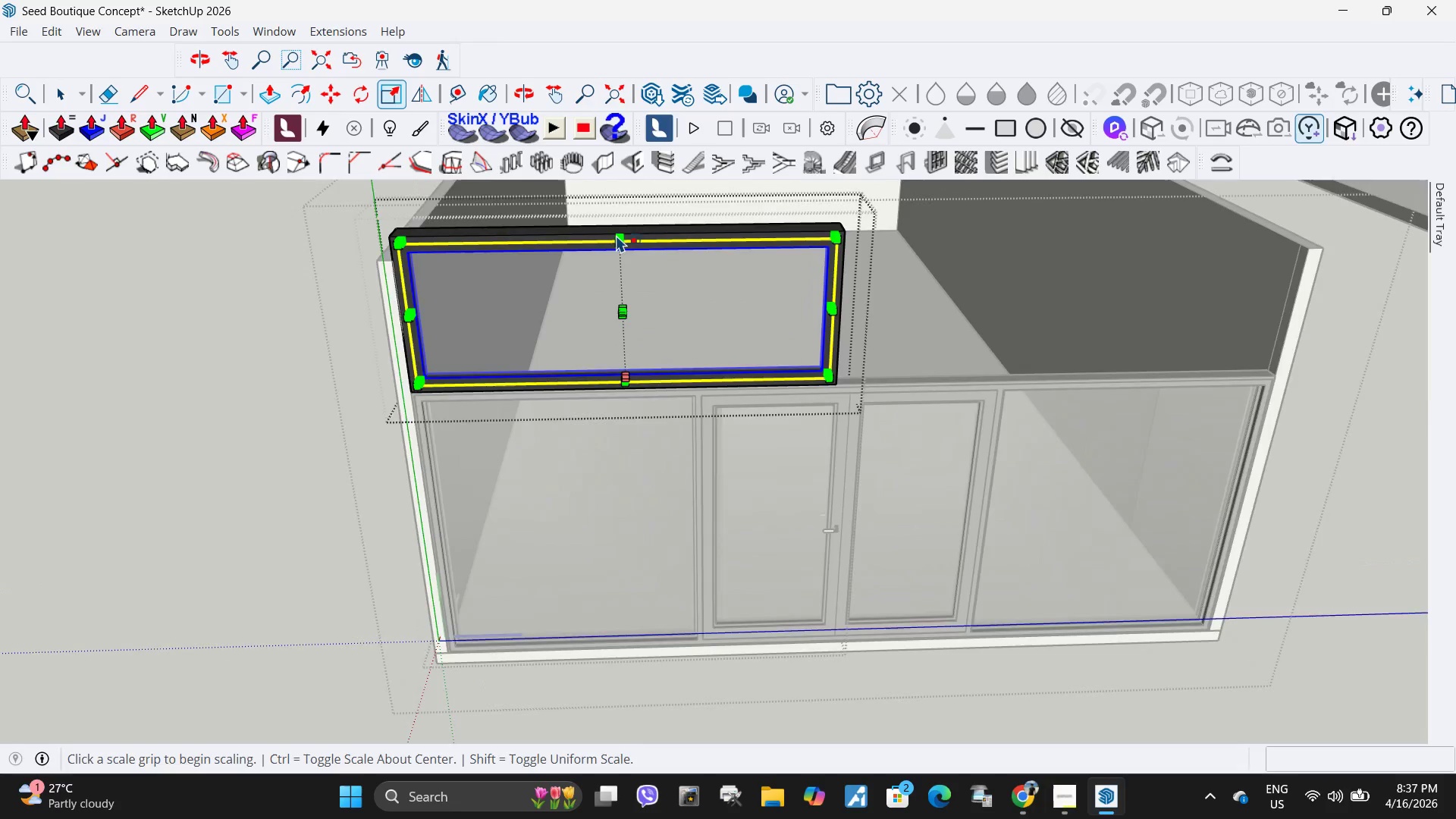 
scroll: coordinate [616, 233], scroll_direction: up, amount: 4.0
 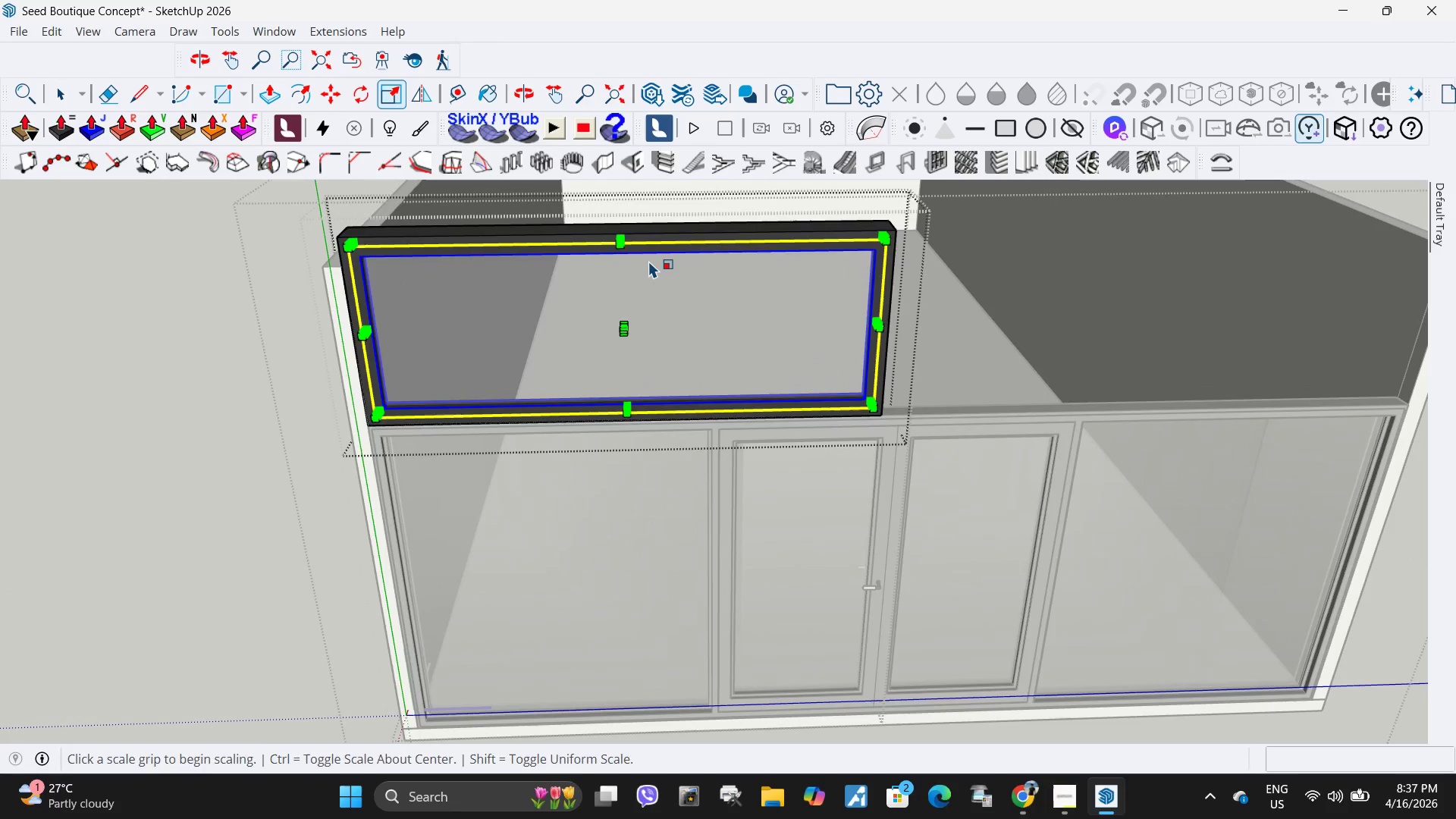 
key(Escape)
 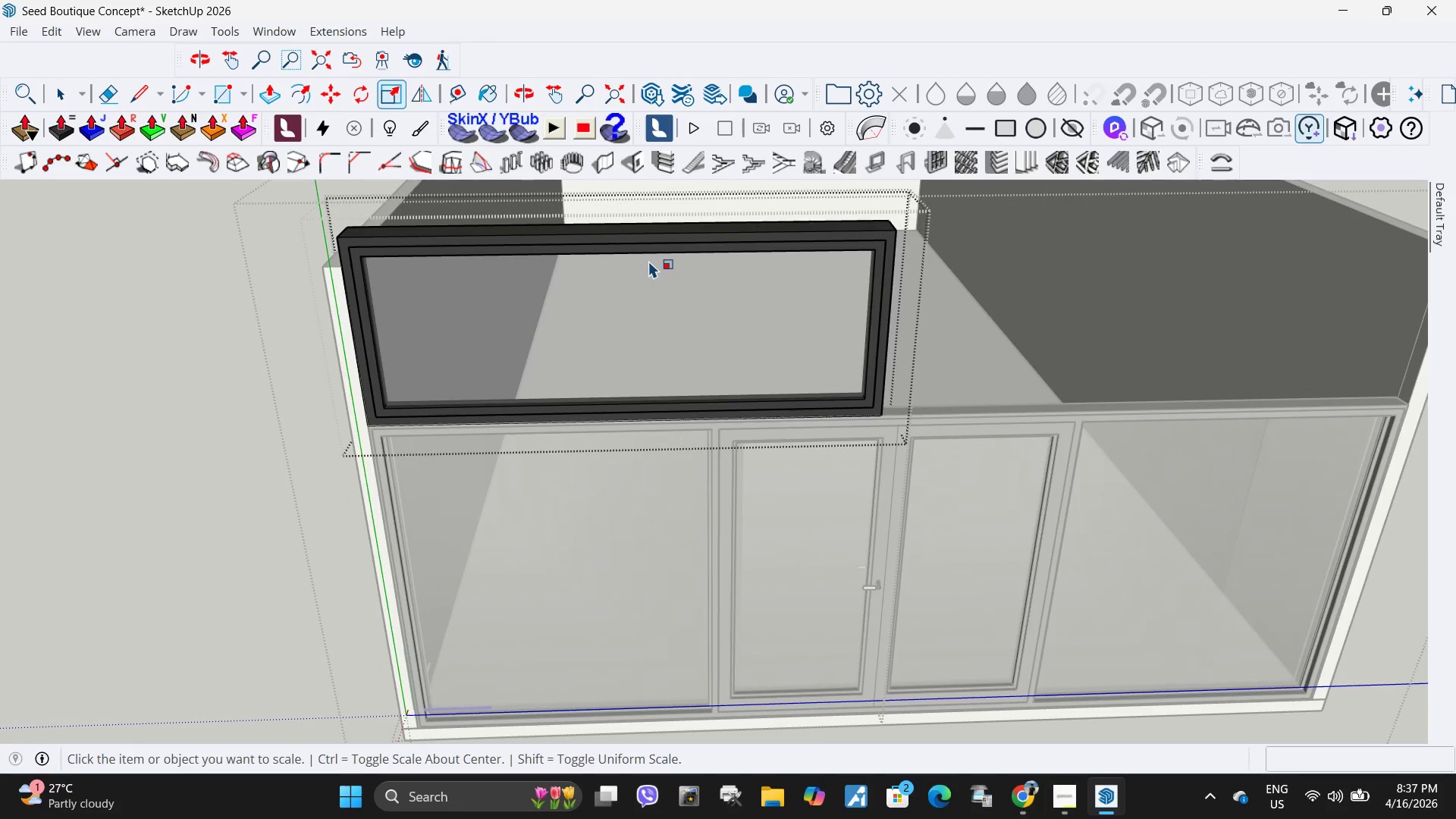 
key(Escape)
 